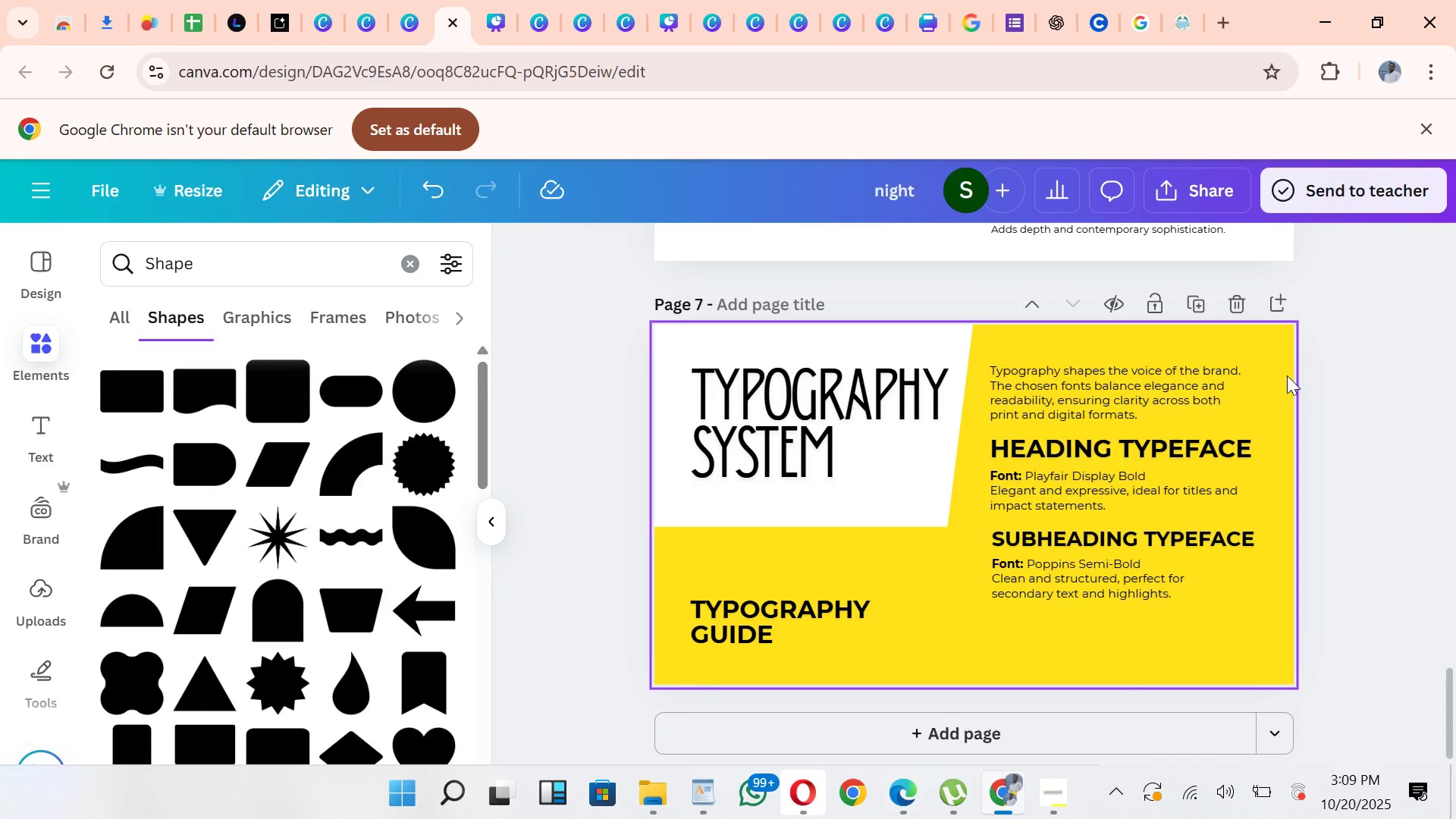 
key(Control+Z)
 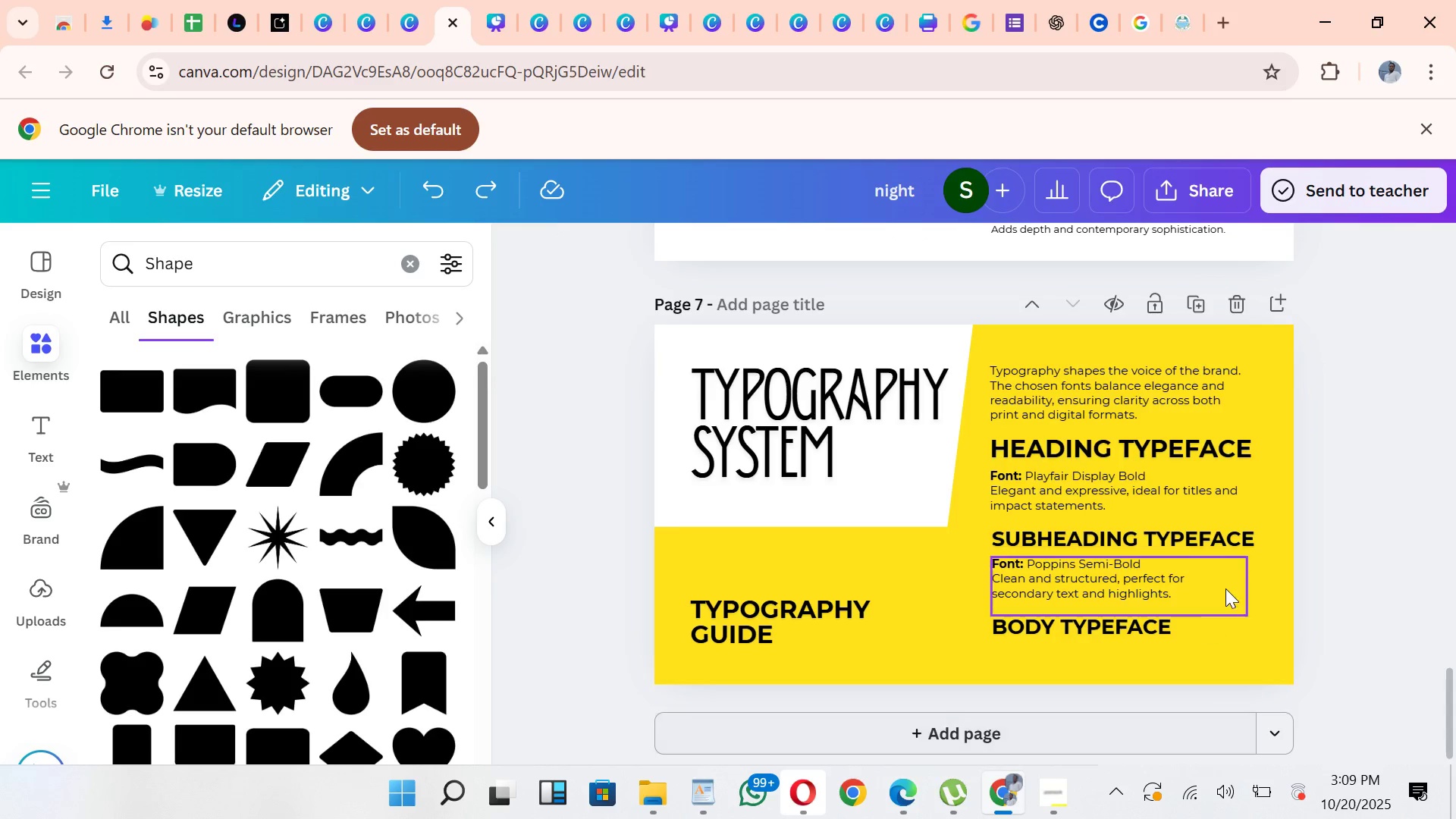 
left_click([1142, 590])
 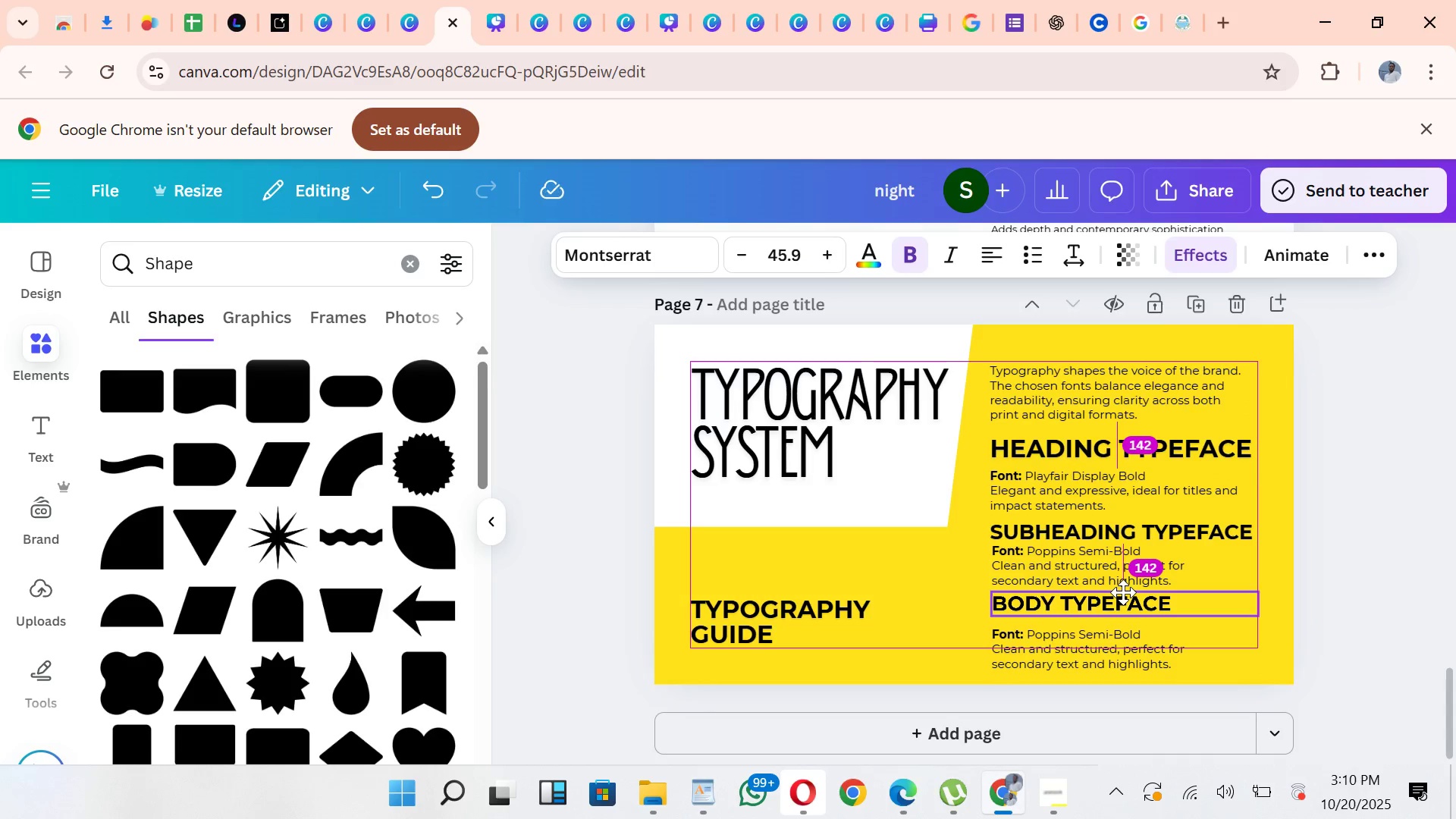 
wait(25.09)
 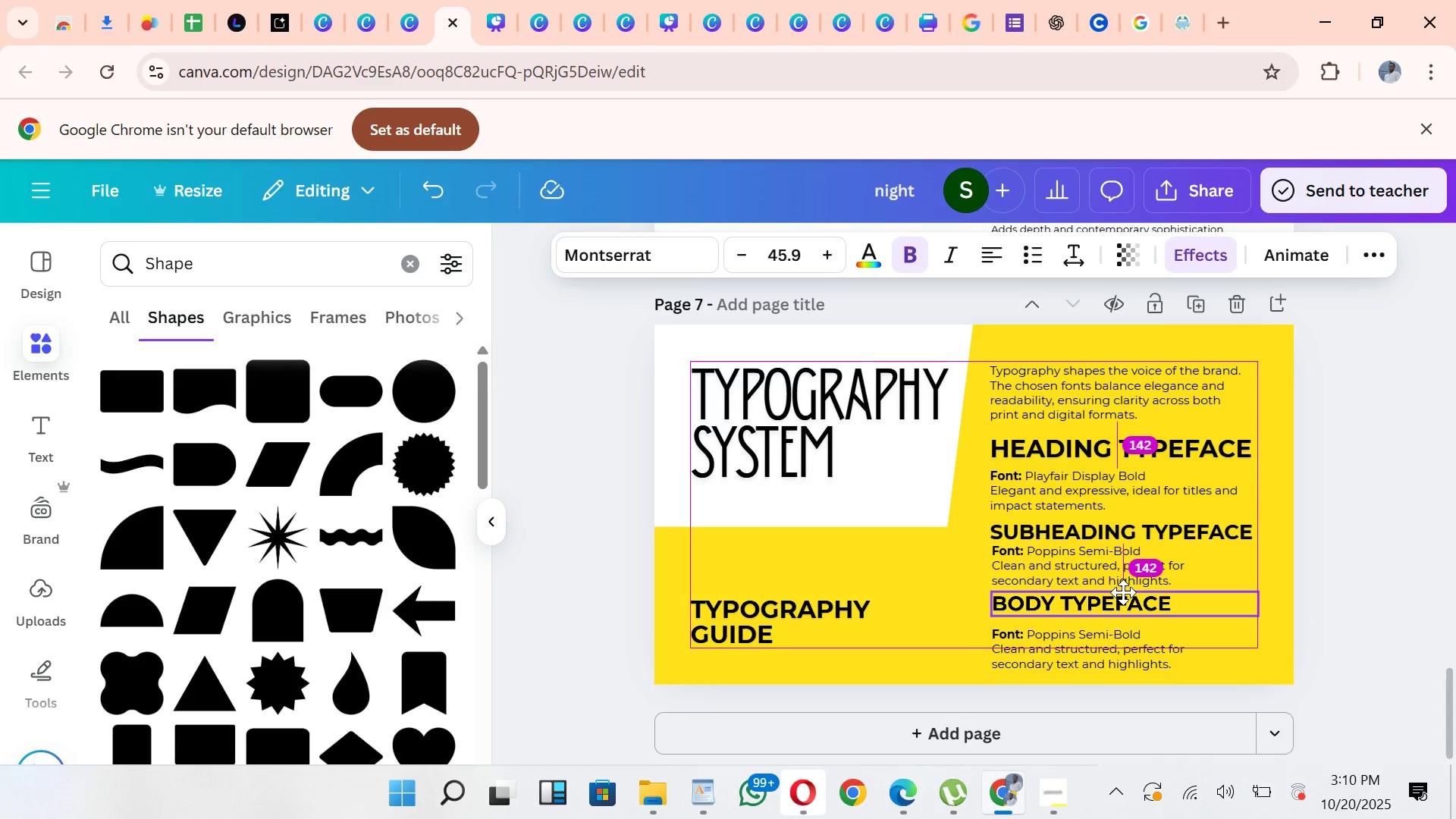 
left_click([1420, 579])
 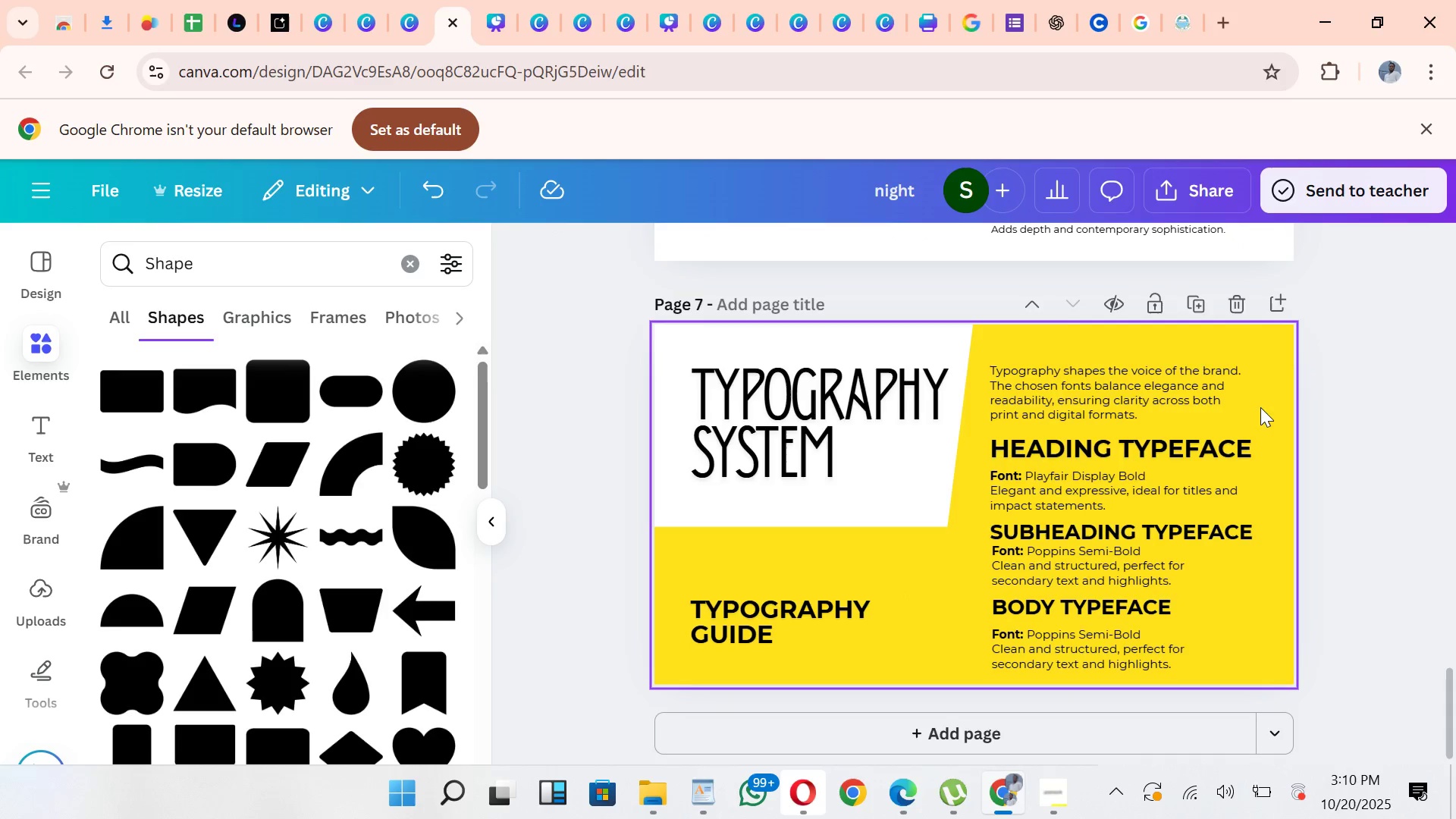 
left_click([1208, 397])
 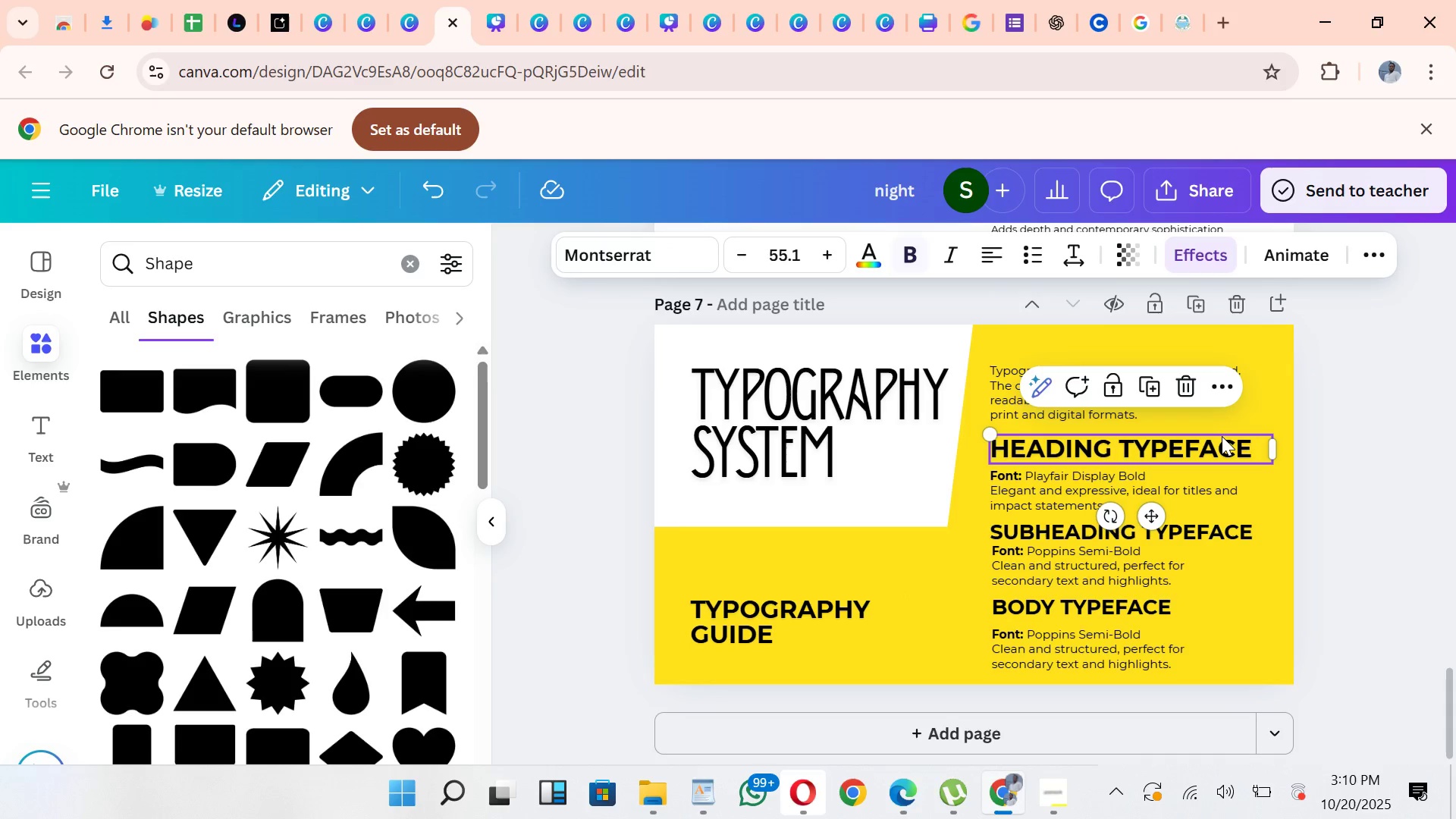 
left_click([1222, 436])
 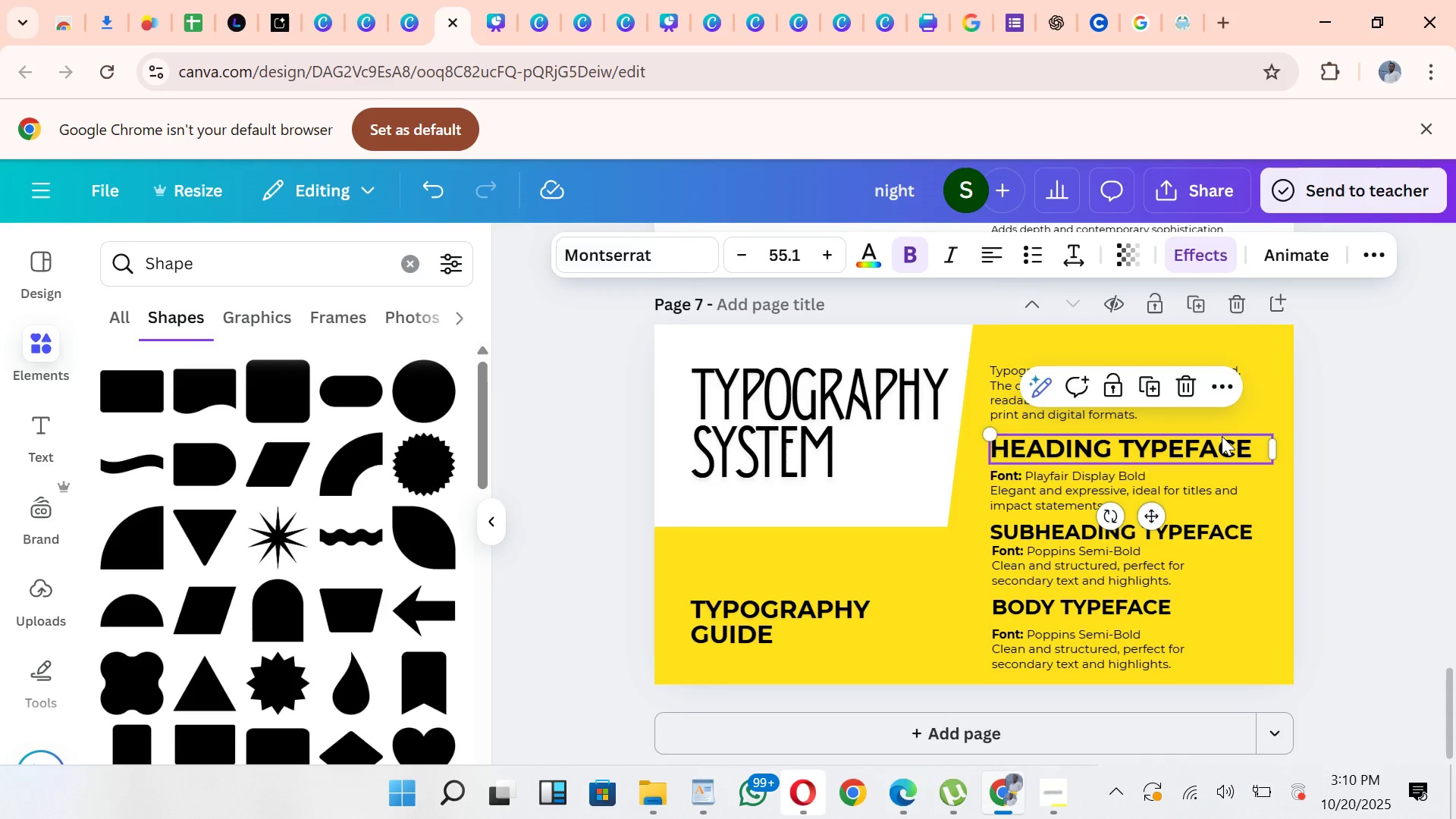 
hold_key(key=ArrowUp, duration=0.3)
 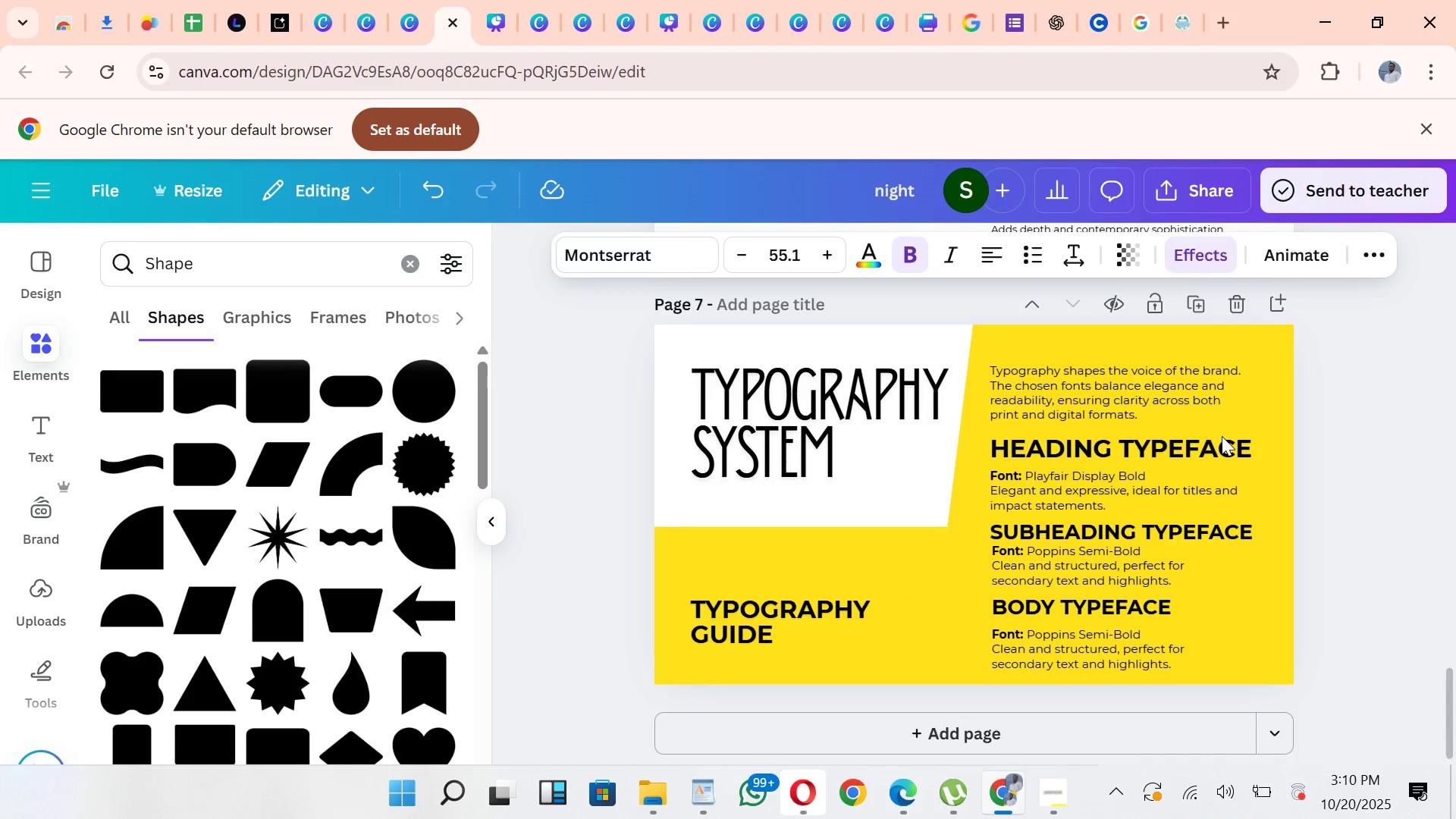 
key(ArrowUp)
 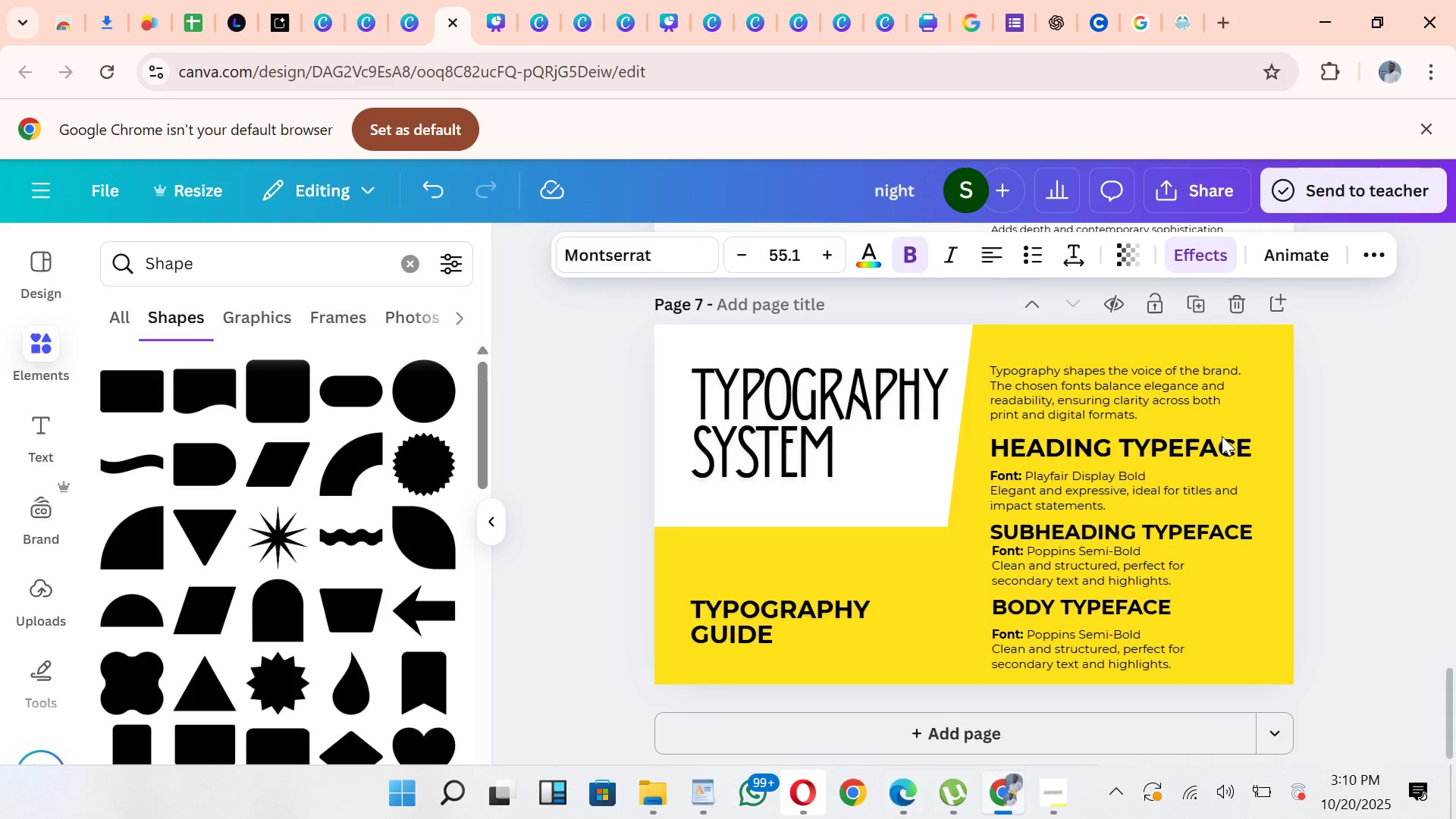 
hold_key(key=ArrowUp, duration=0.88)
 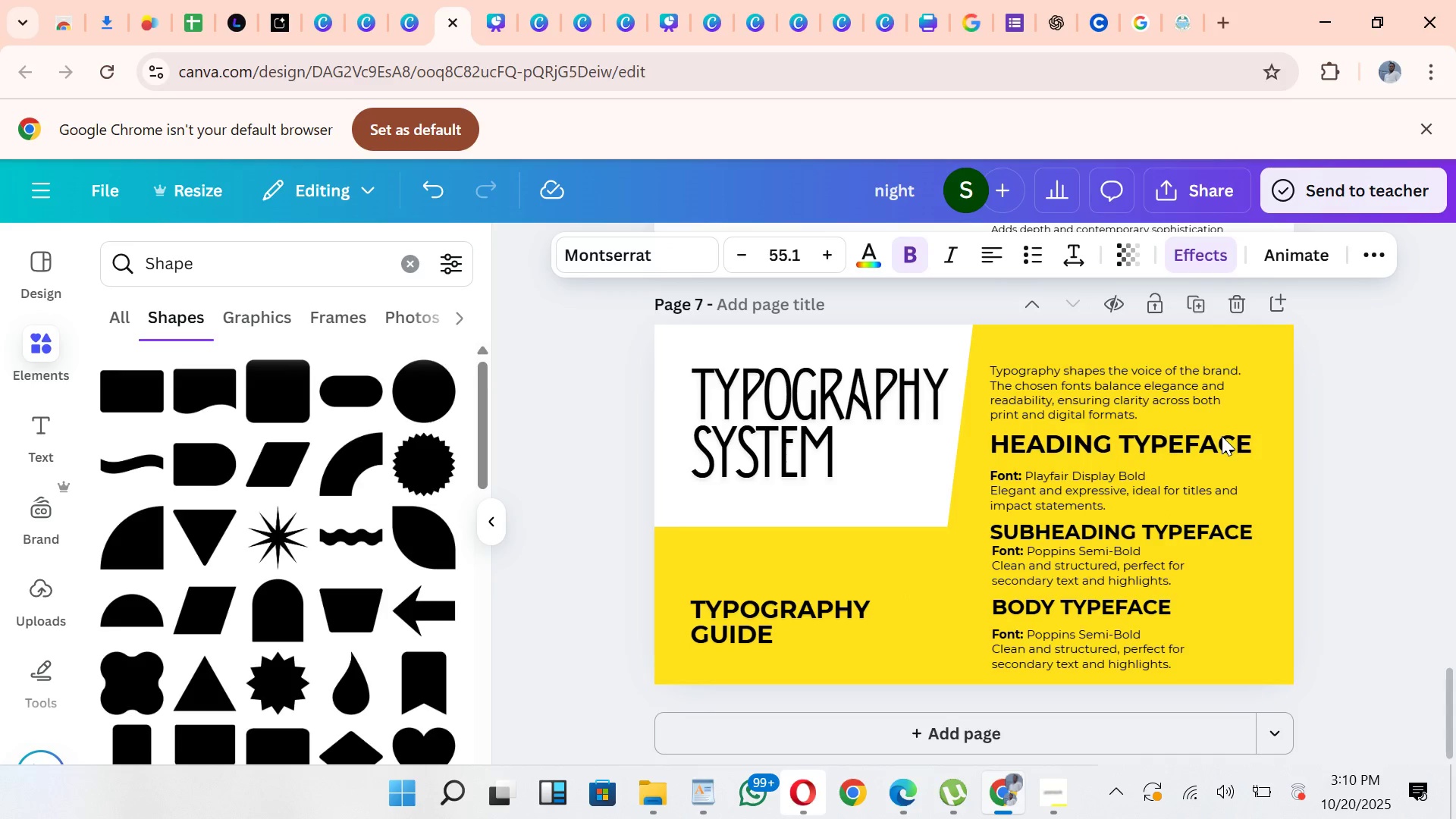 
key(ArrowUp)
 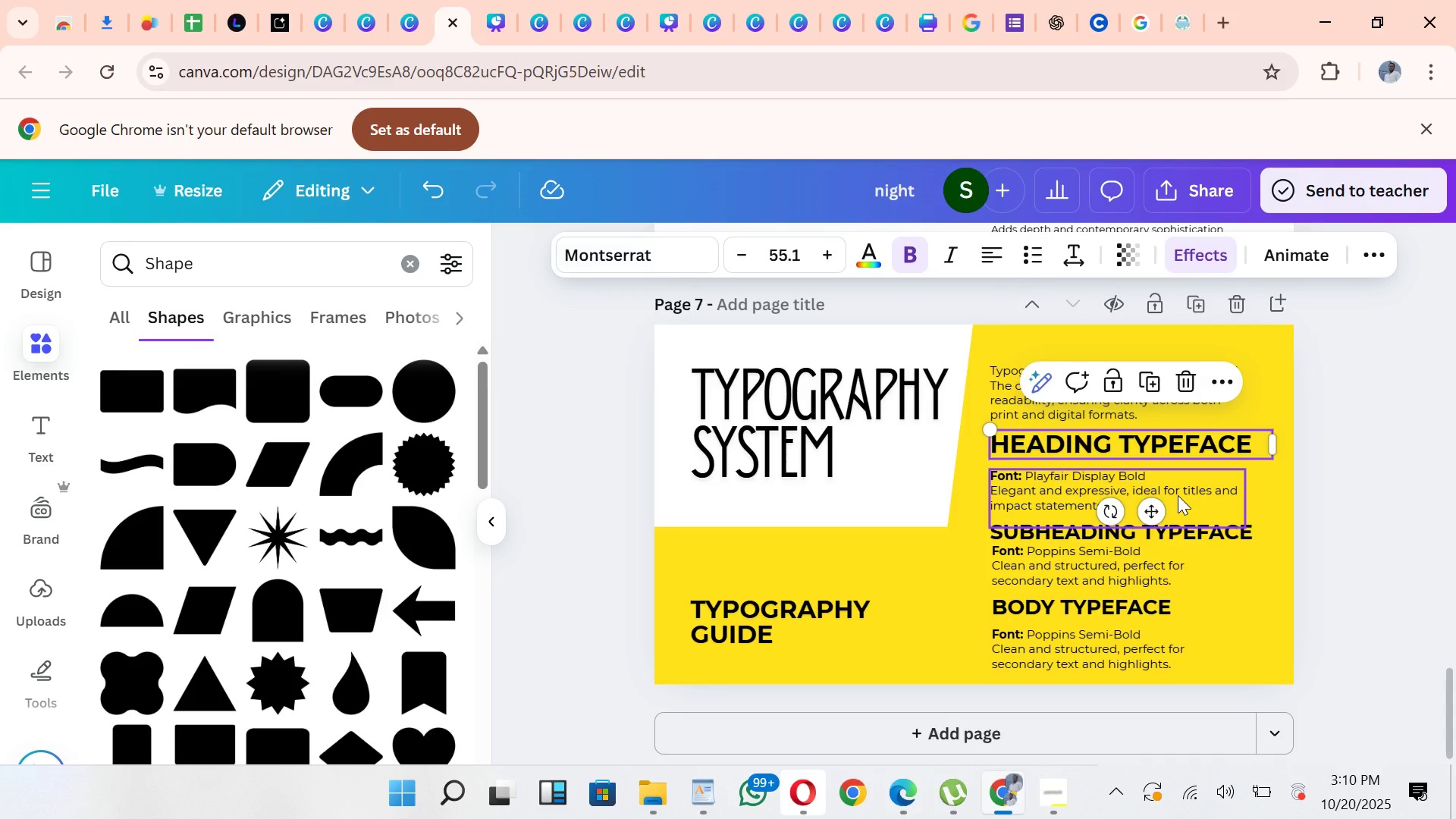 
left_click([1178, 495])
 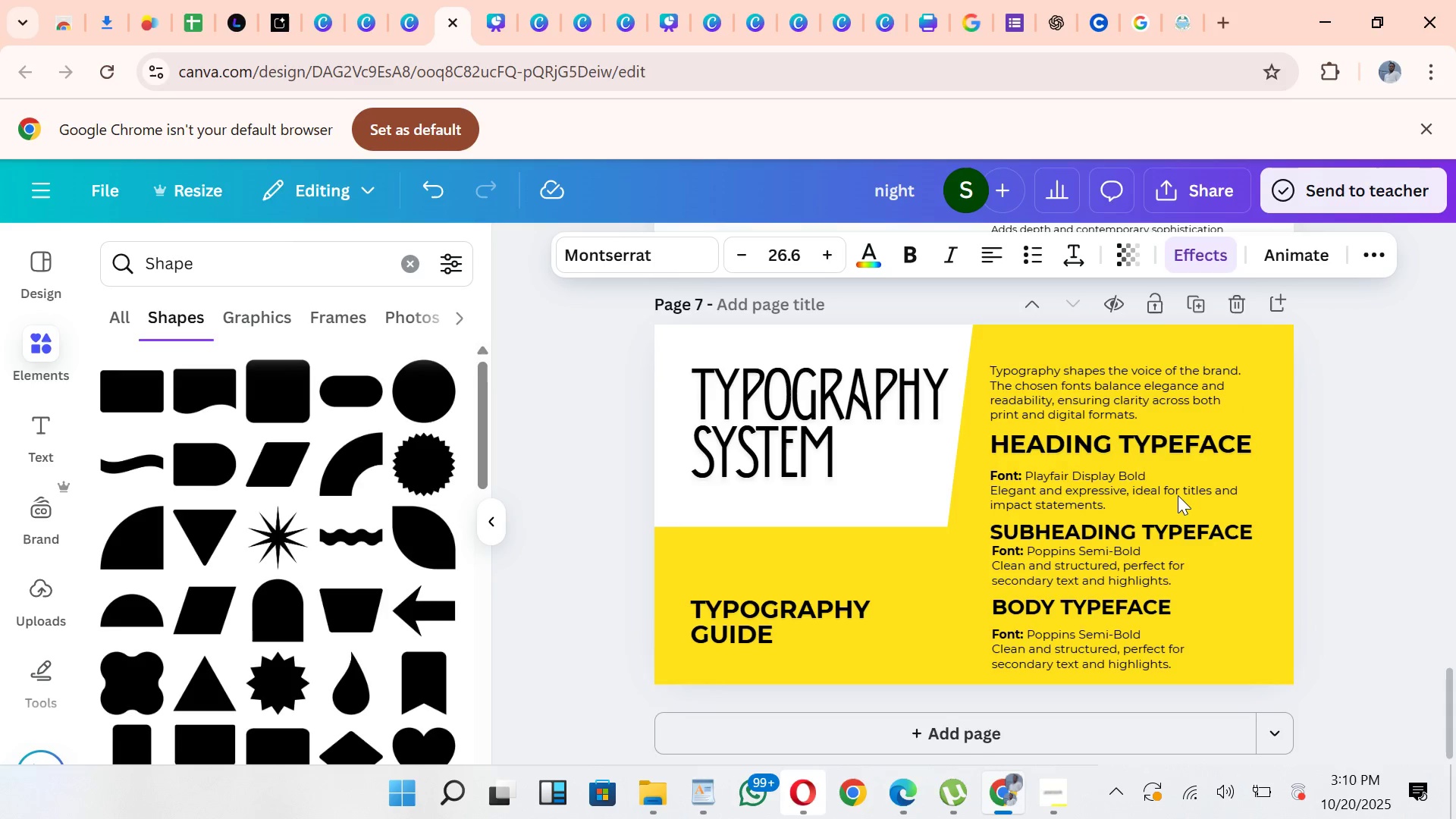 
hold_key(key=ArrowUp, duration=1.08)
 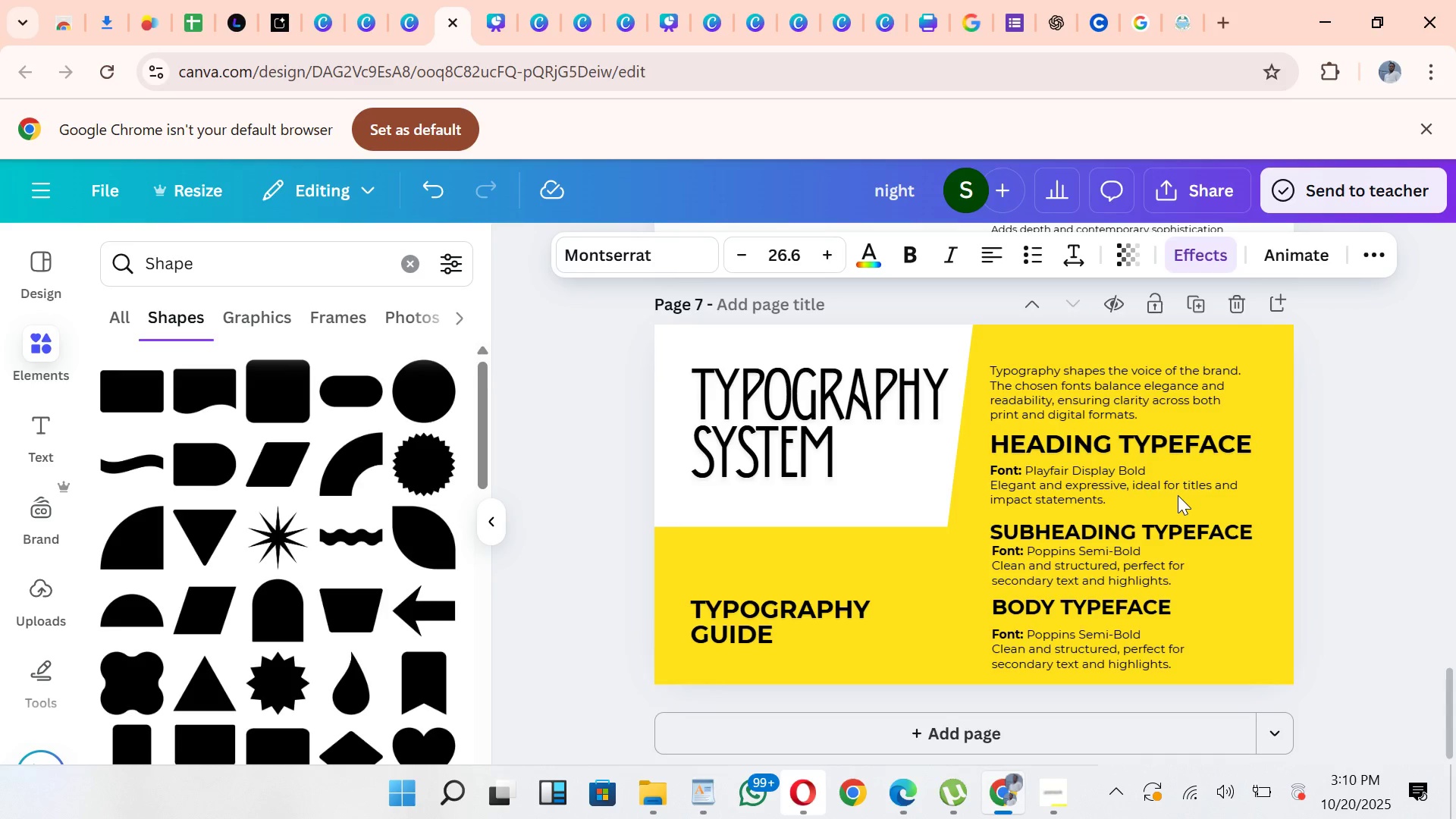 
key(ArrowUp)
 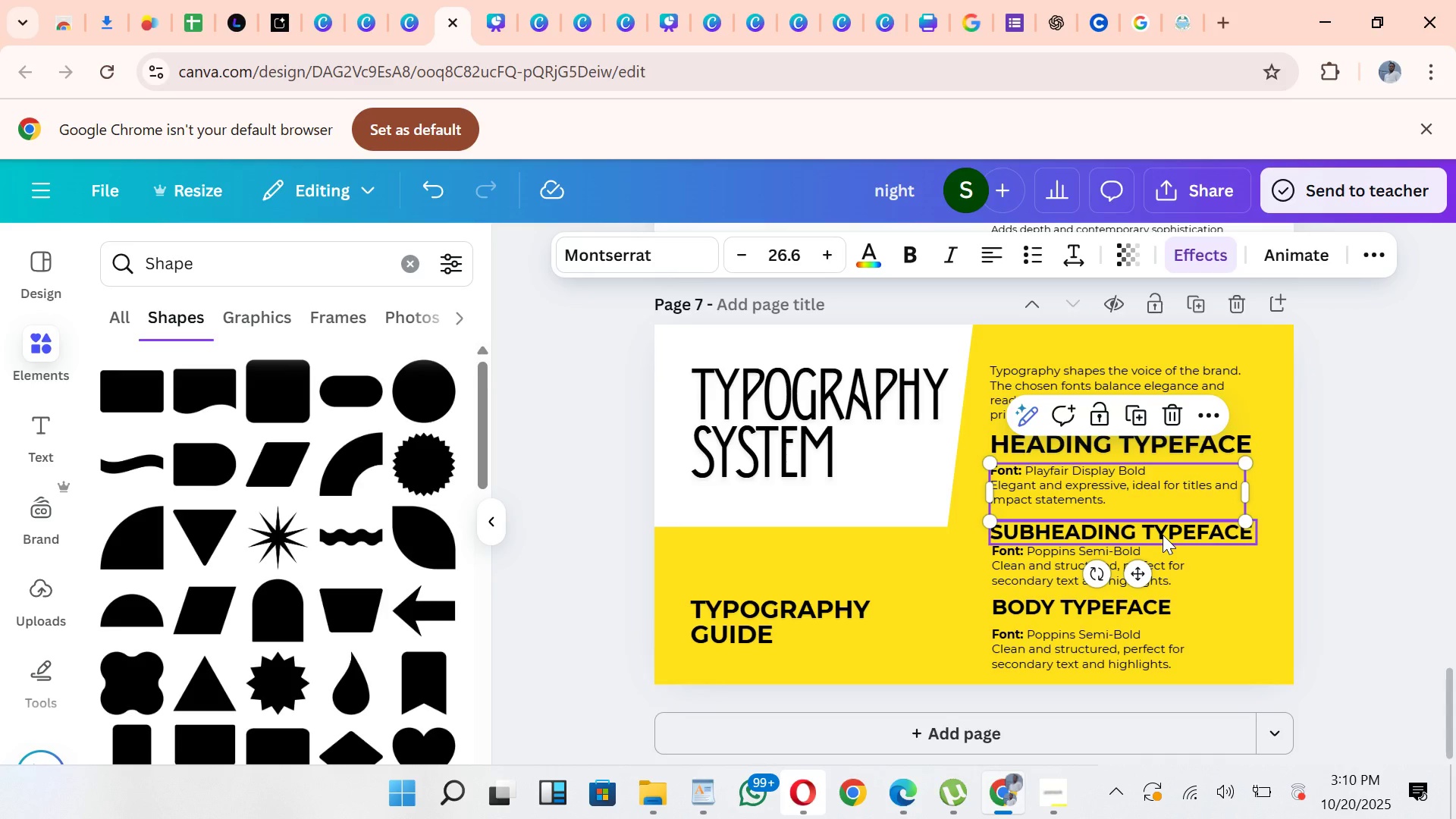 
left_click([1163, 535])
 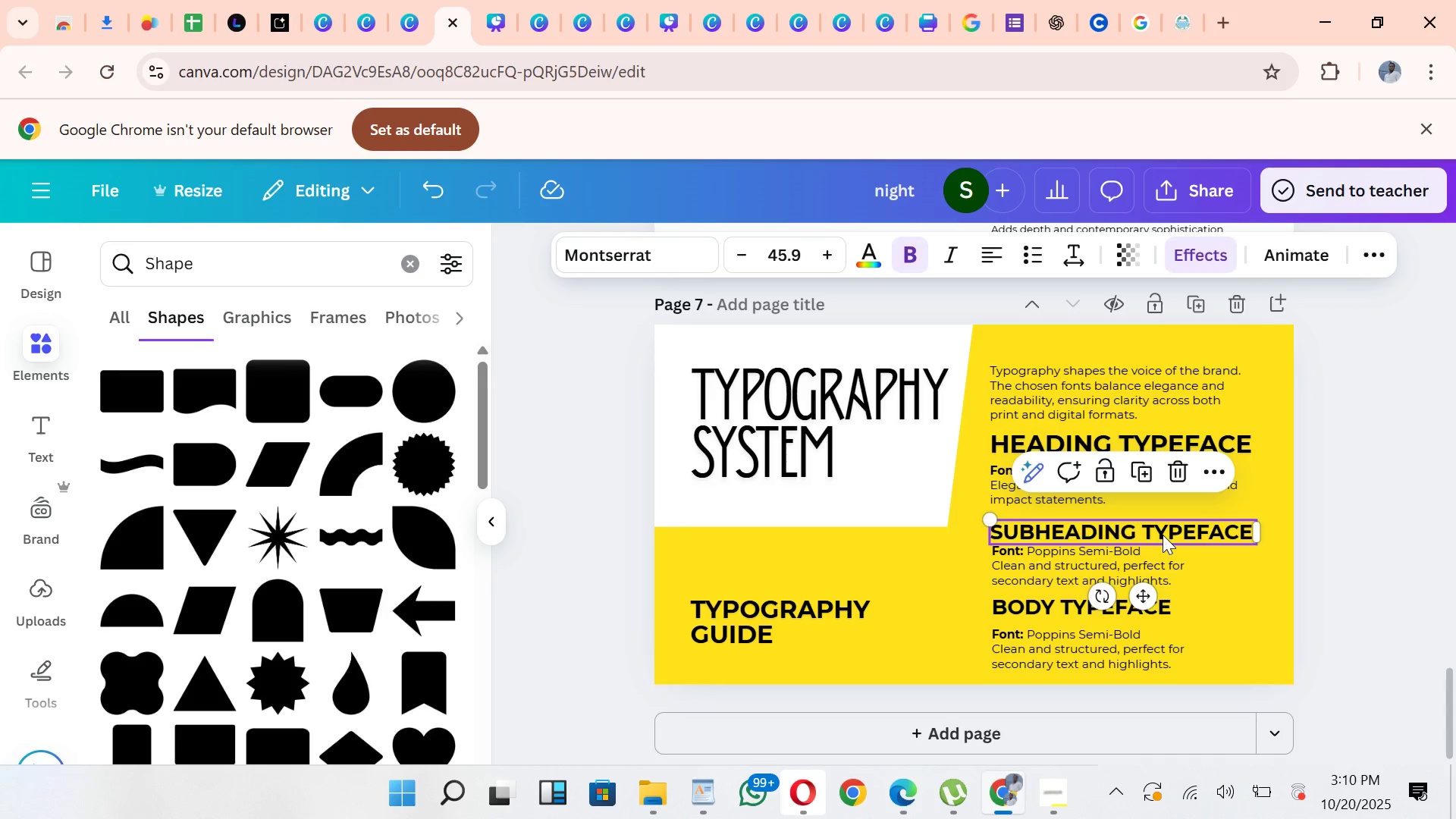 
hold_key(key=ArrowUp, duration=1.34)
 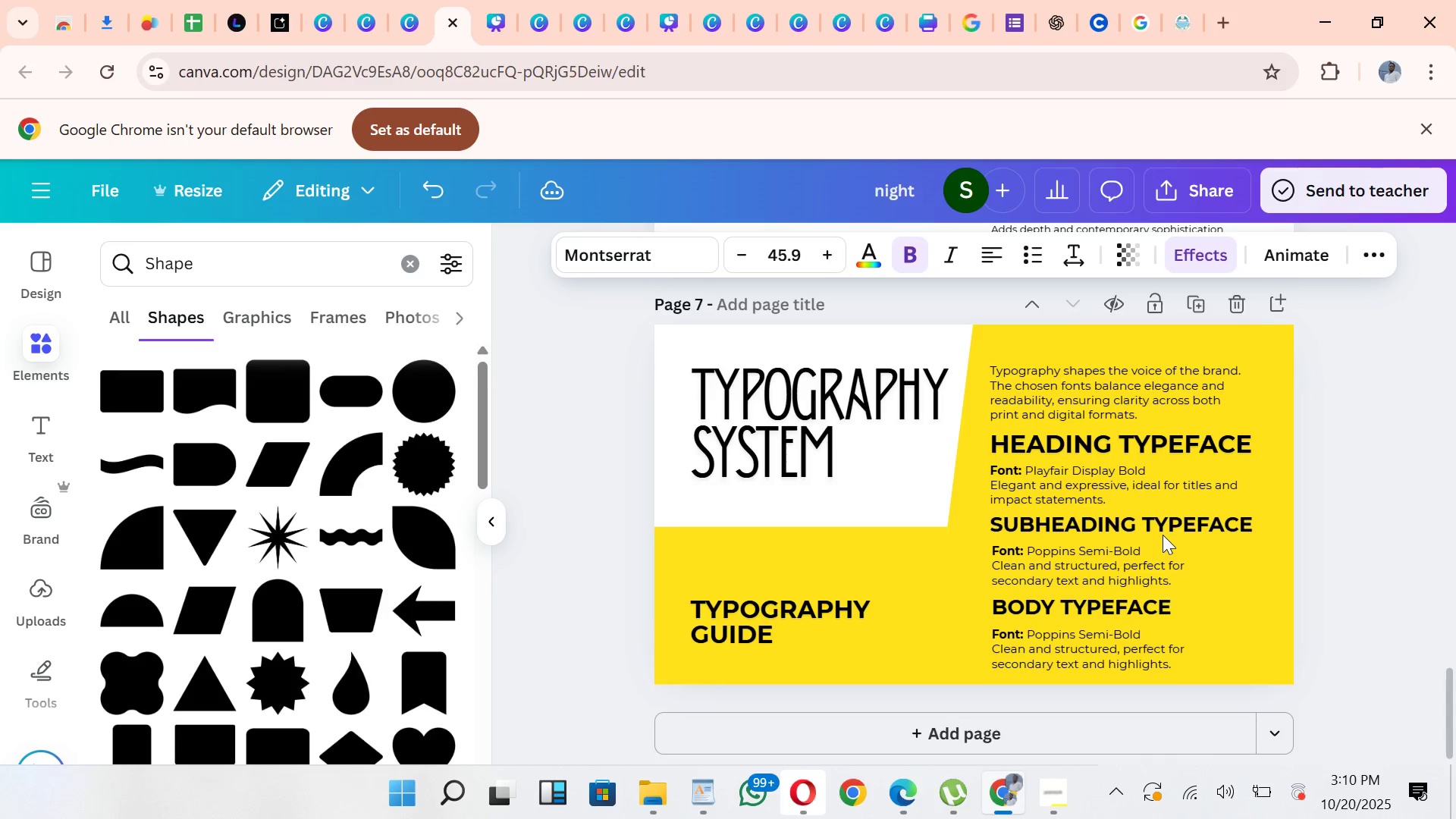 
key(ArrowUp)
 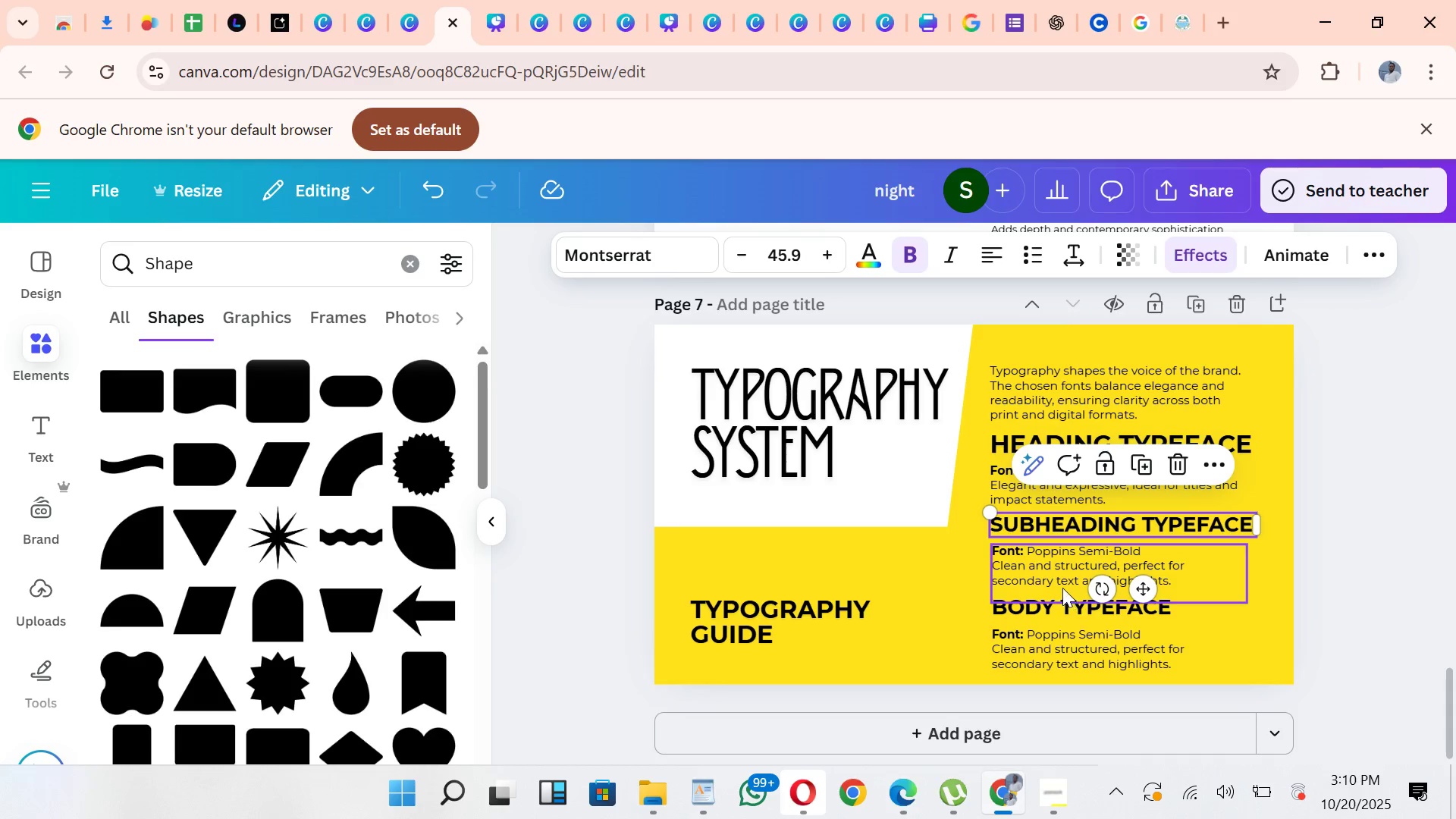 
left_click([1062, 587])
 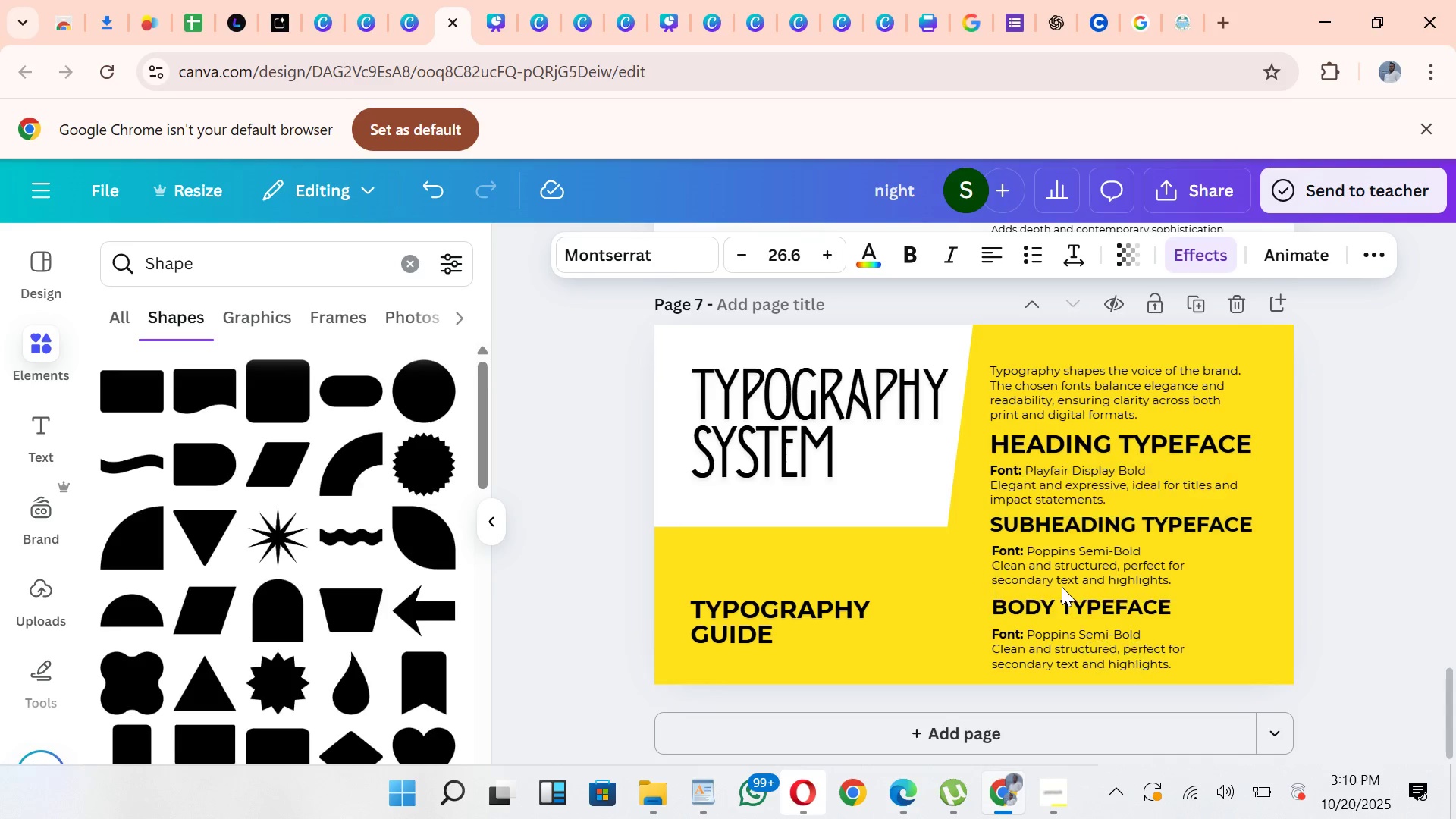 
hold_key(key=ArrowUp, duration=0.86)
 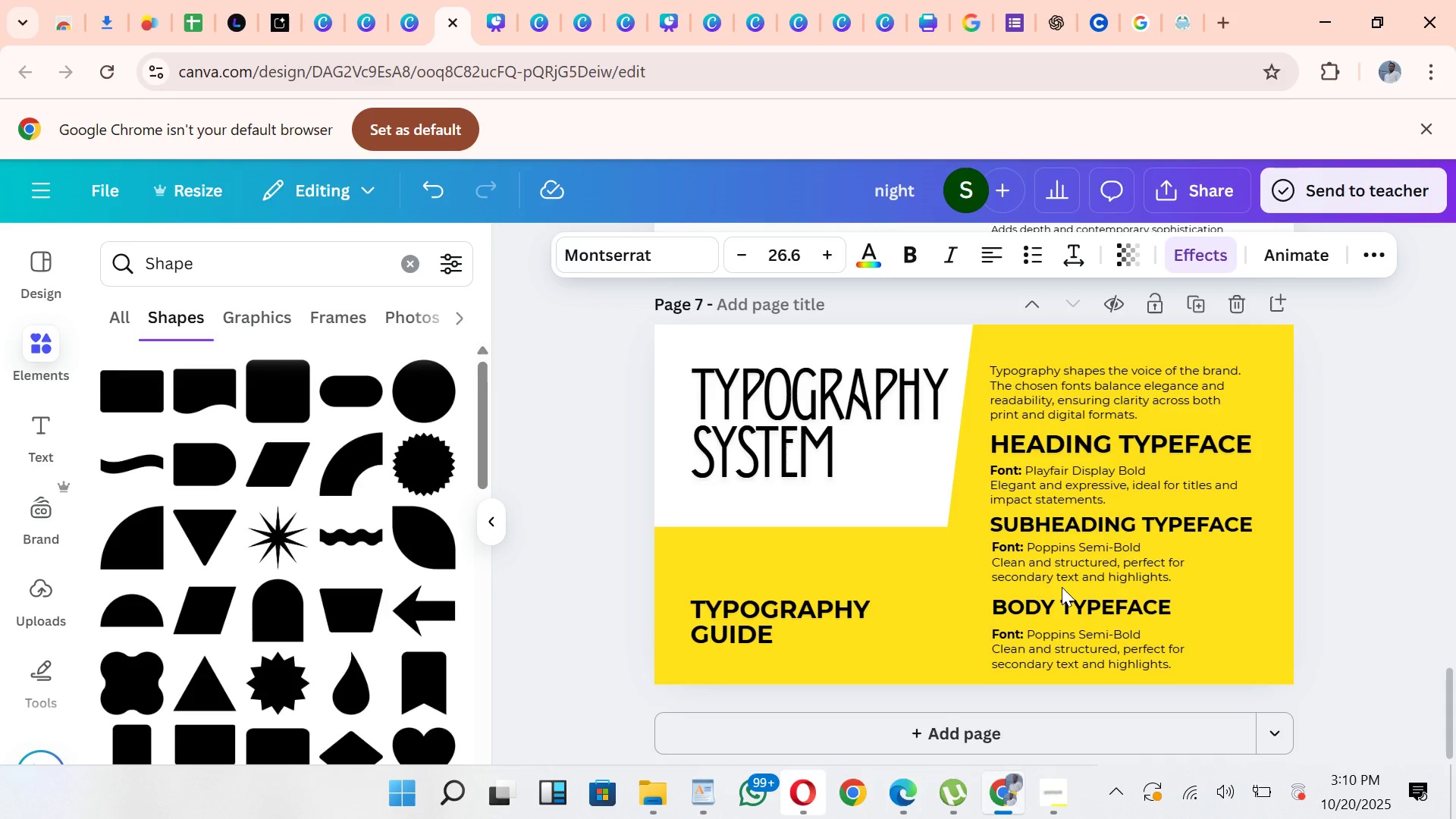 
key(ArrowUp)
 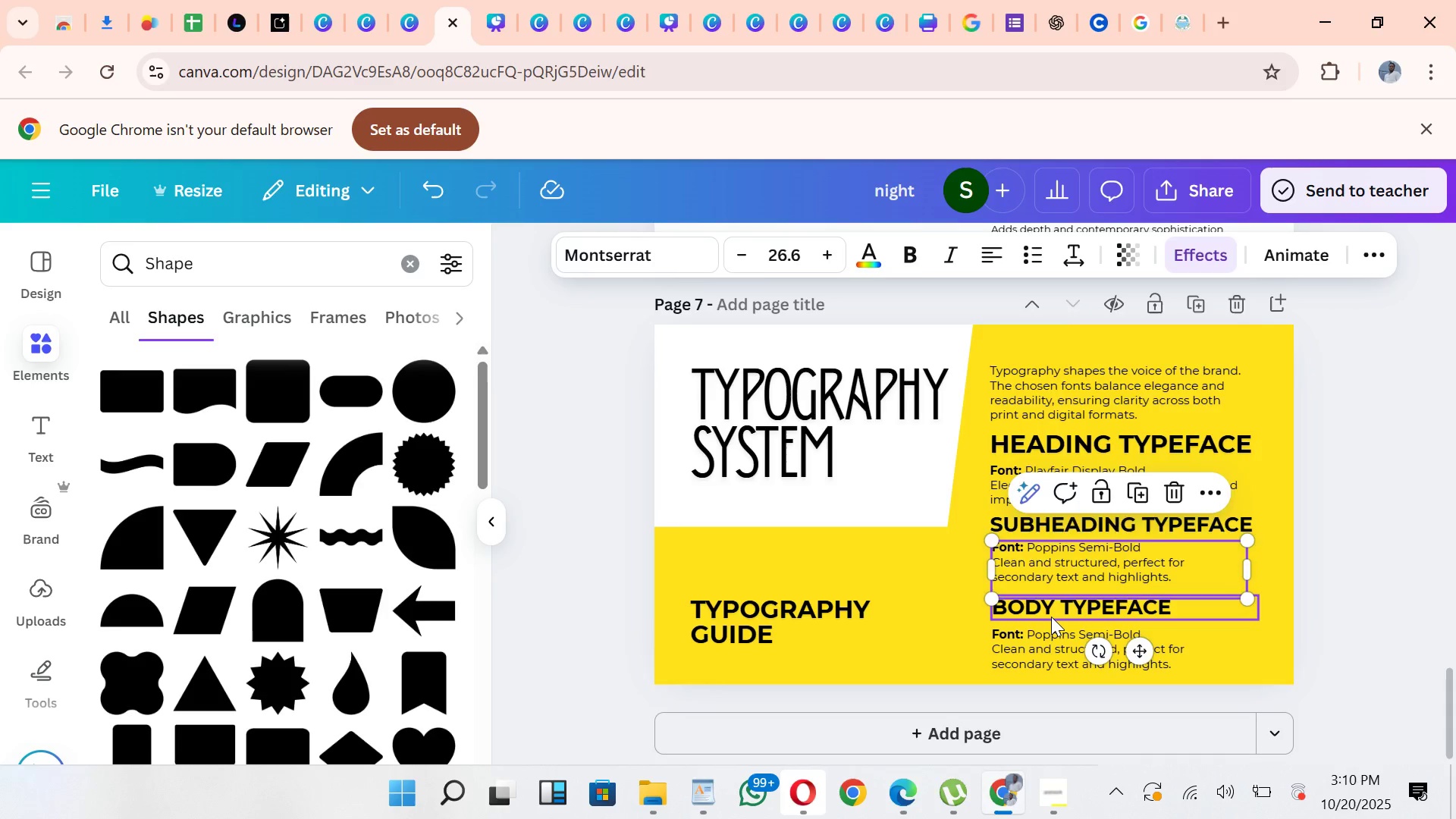 
left_click([1051, 617])
 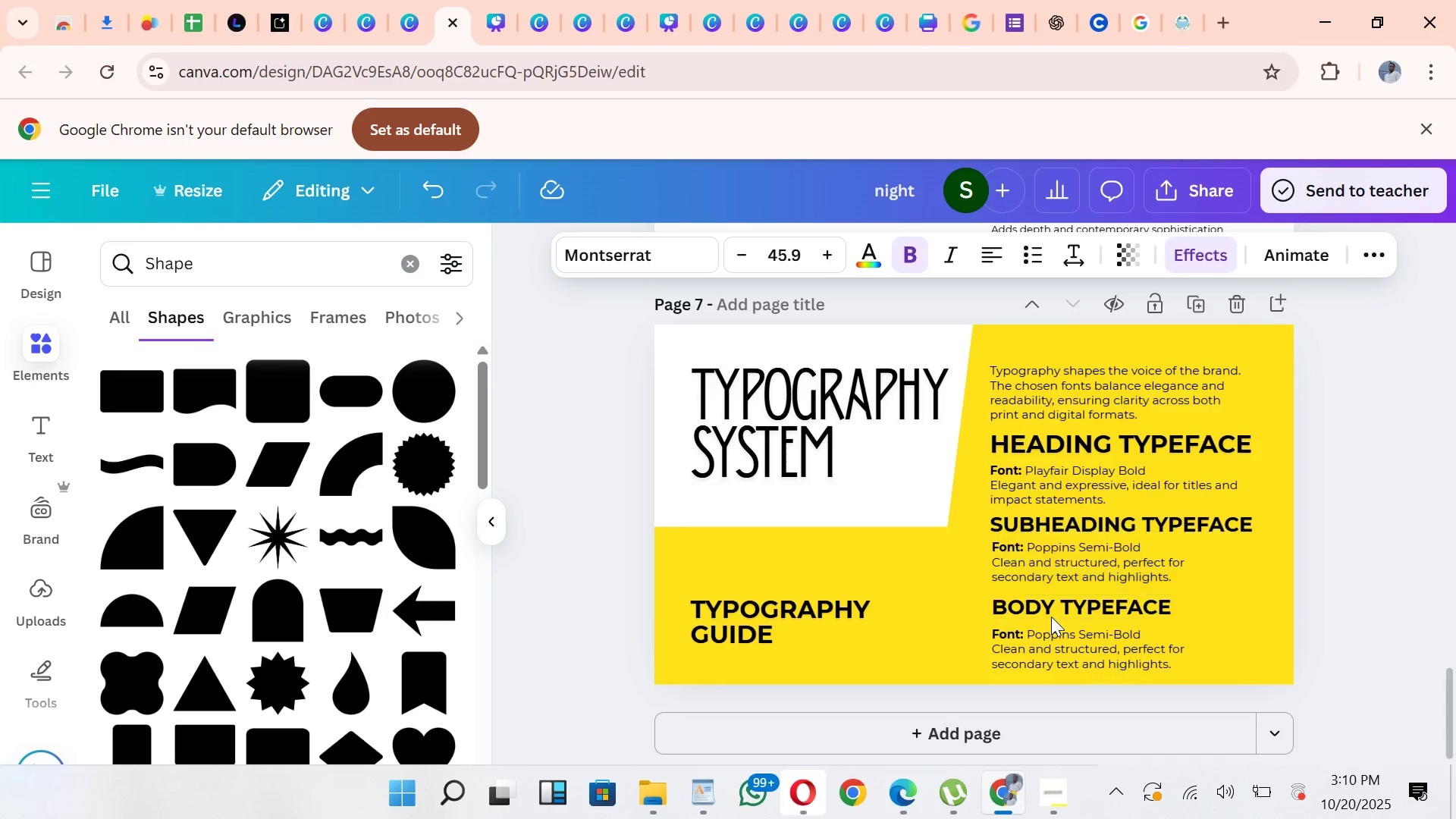 
key(ArrowUp)
 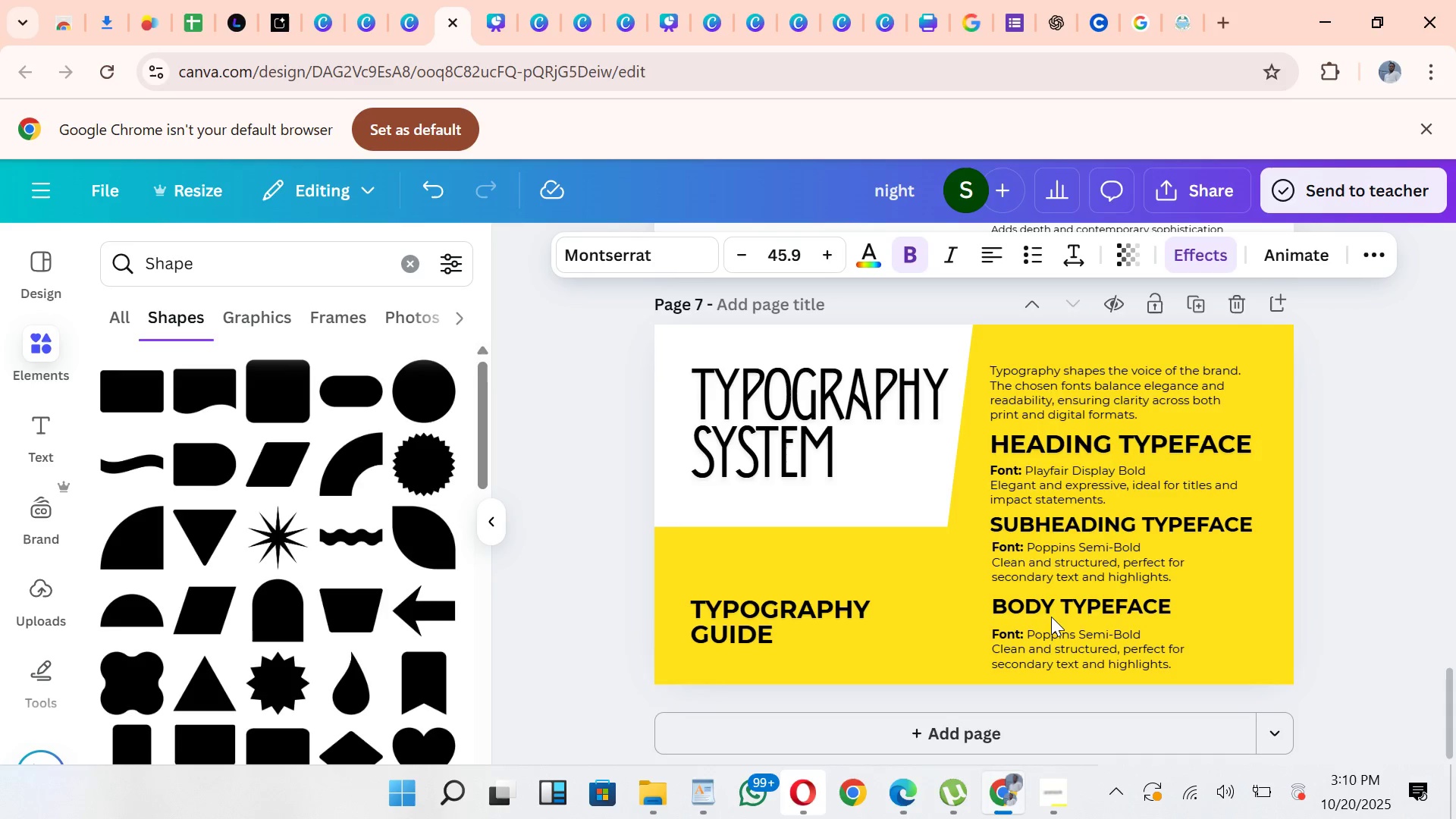 
key(ArrowUp)
 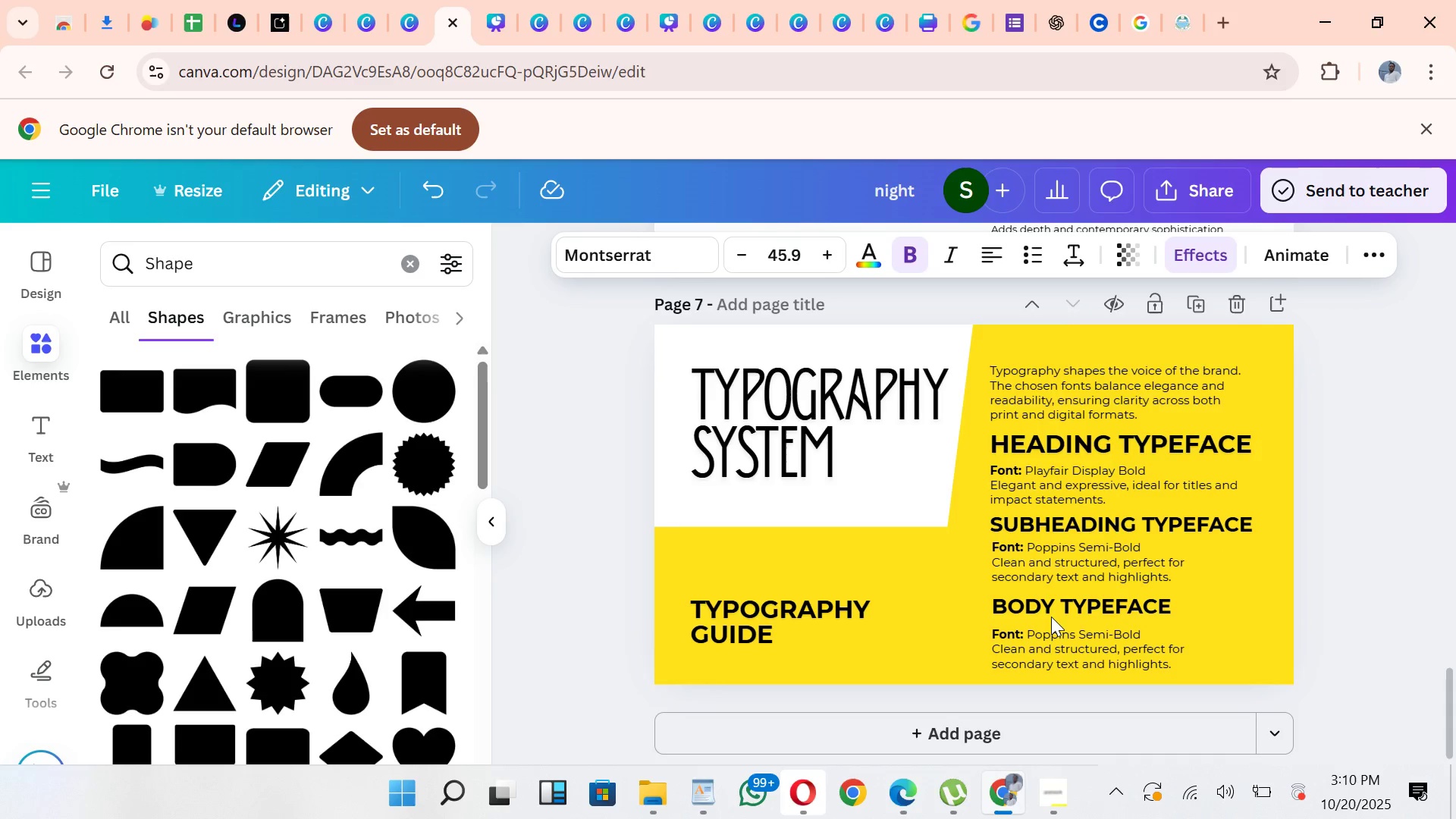 
hold_key(key=ArrowUp, duration=0.7)
 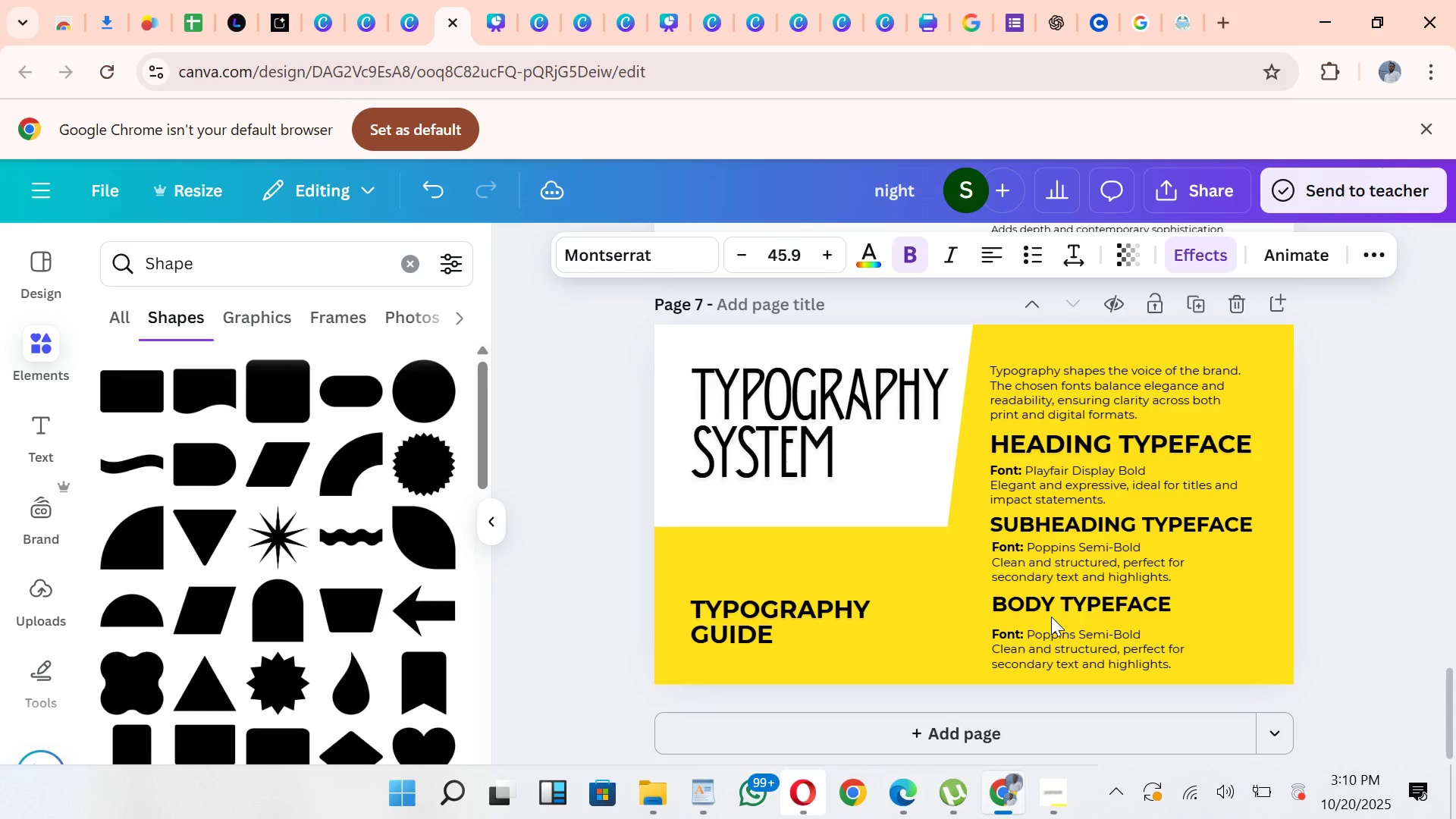 
key(ArrowUp)
 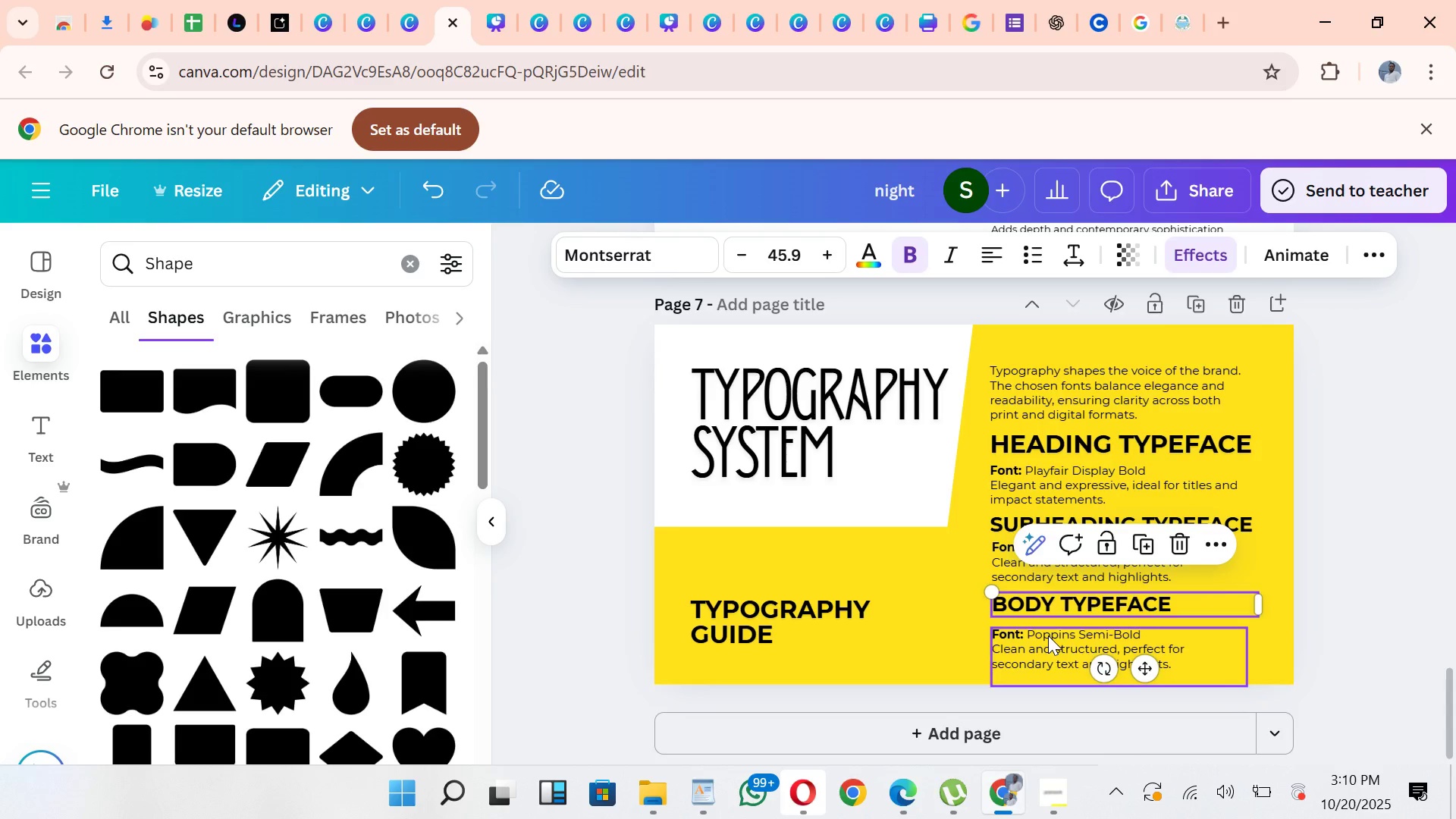 
left_click([1048, 635])
 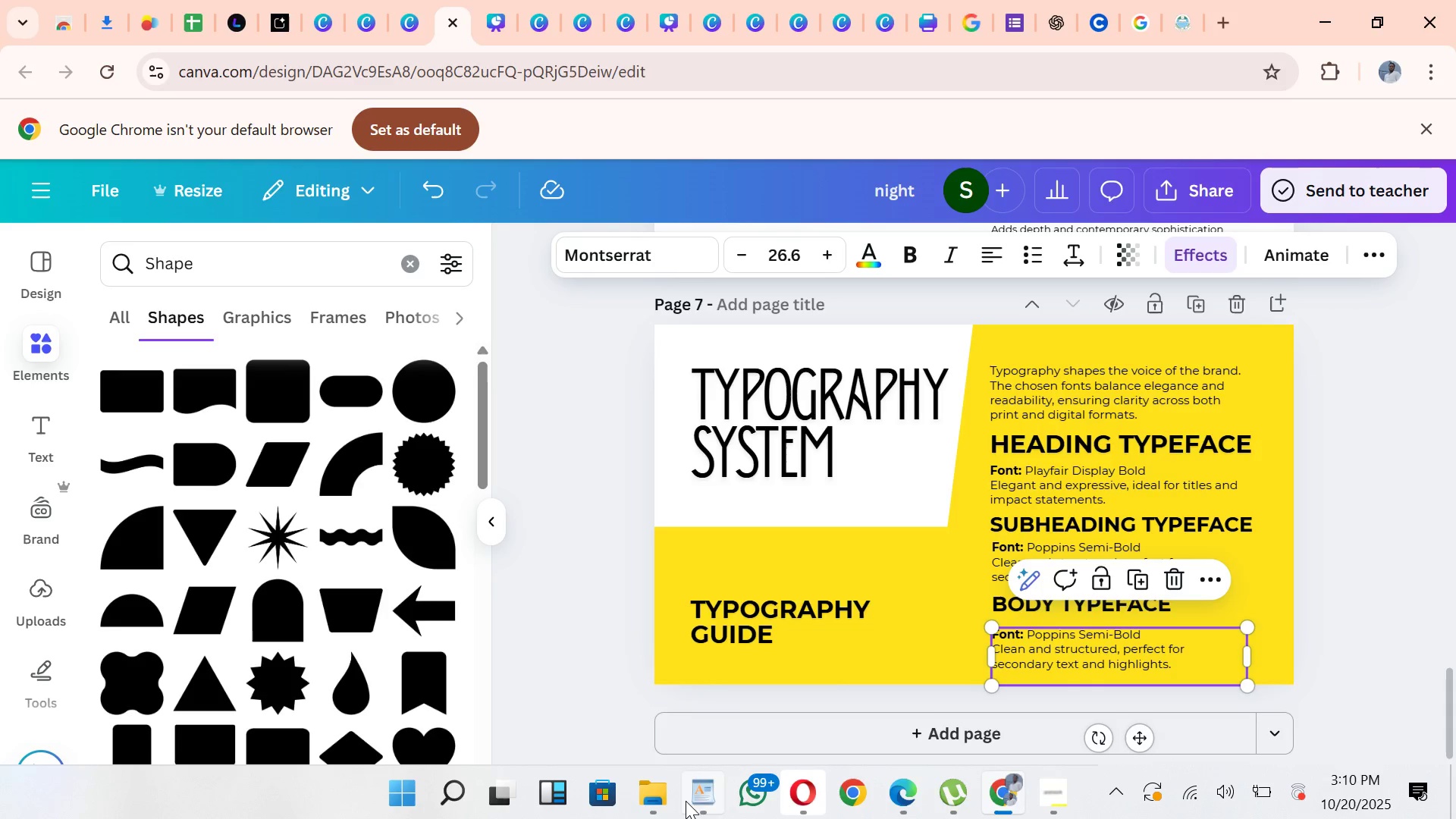 
left_click([714, 785])
 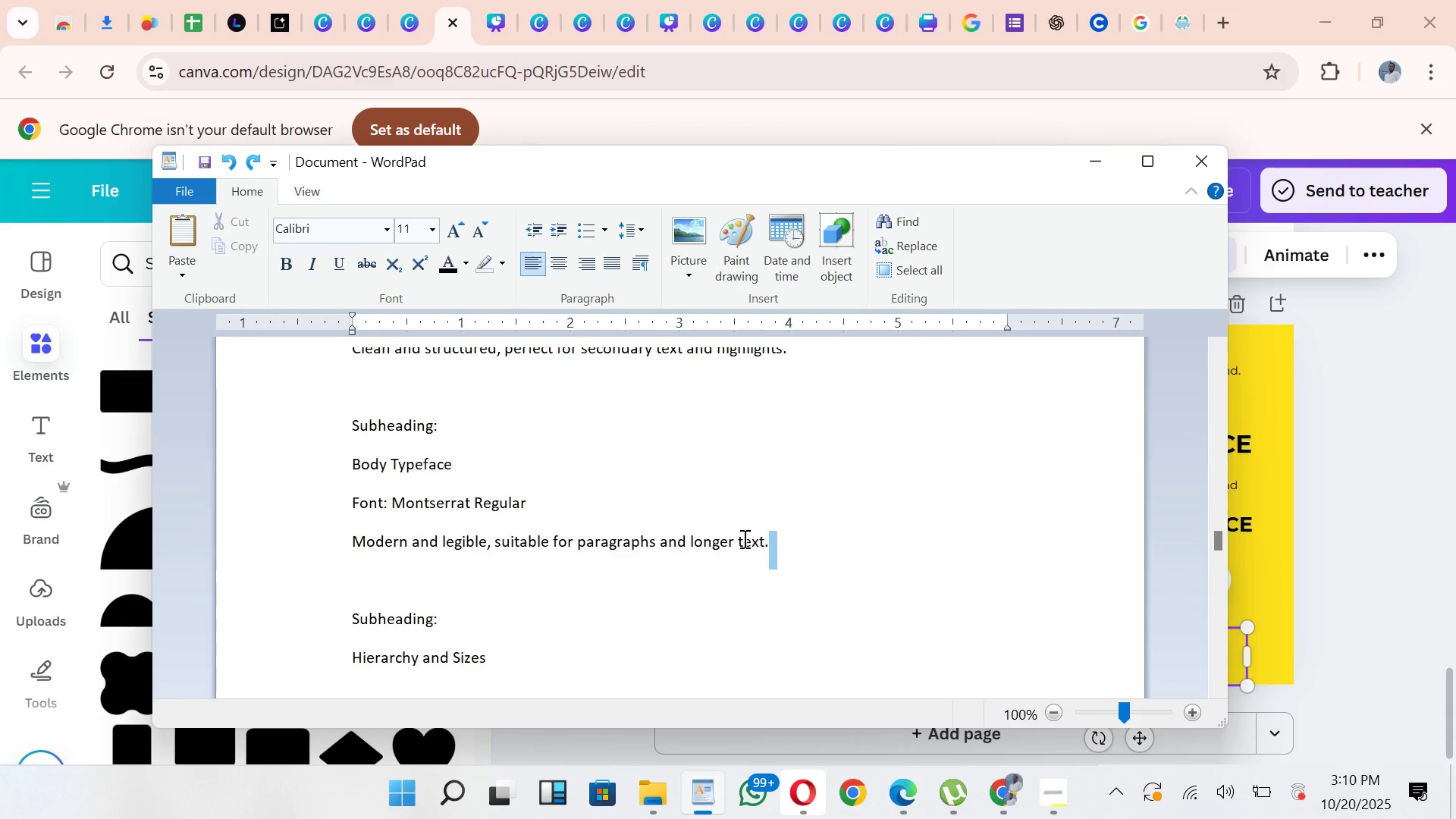 
wait(6.44)
 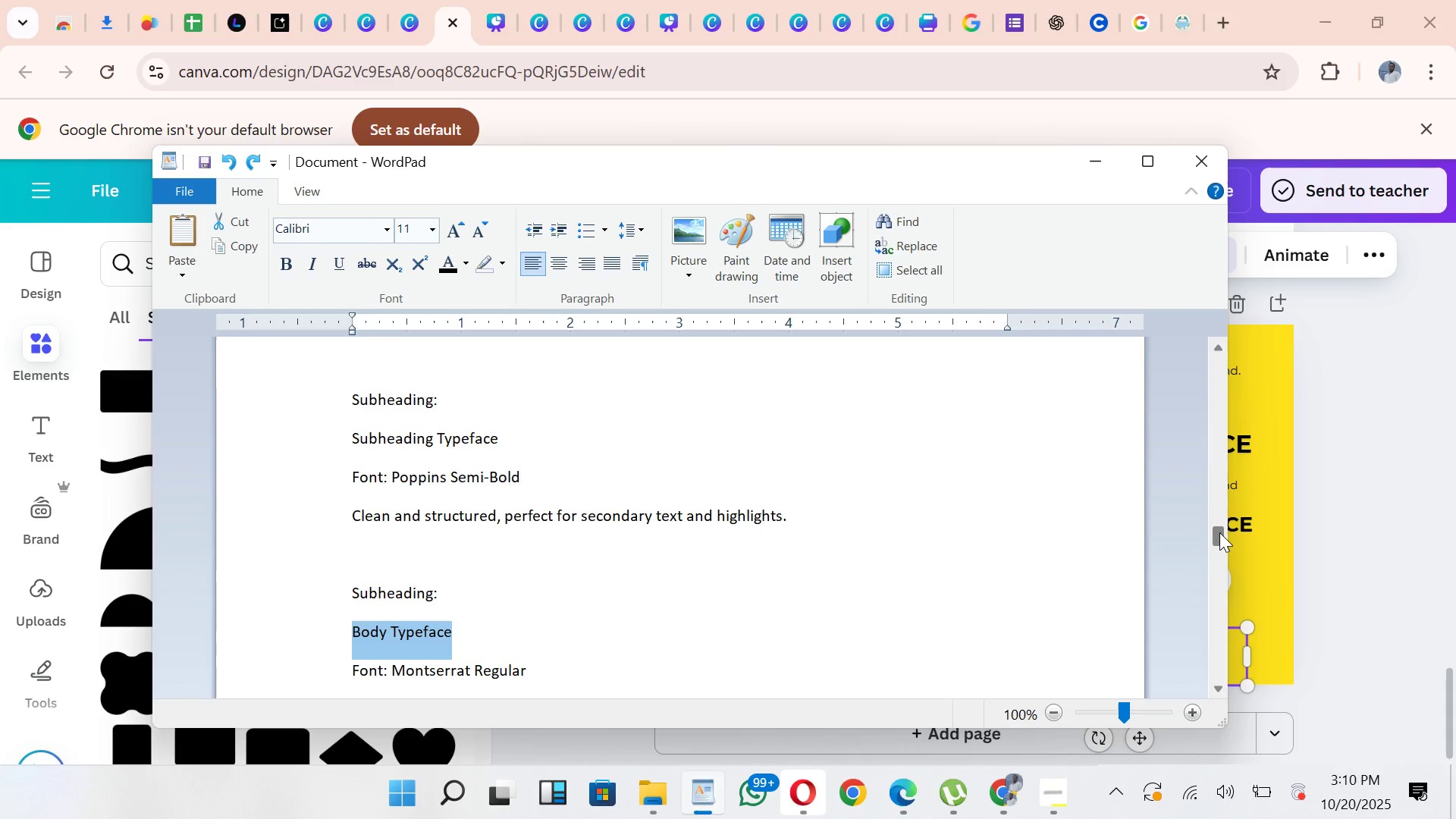 
key(Control+C)
 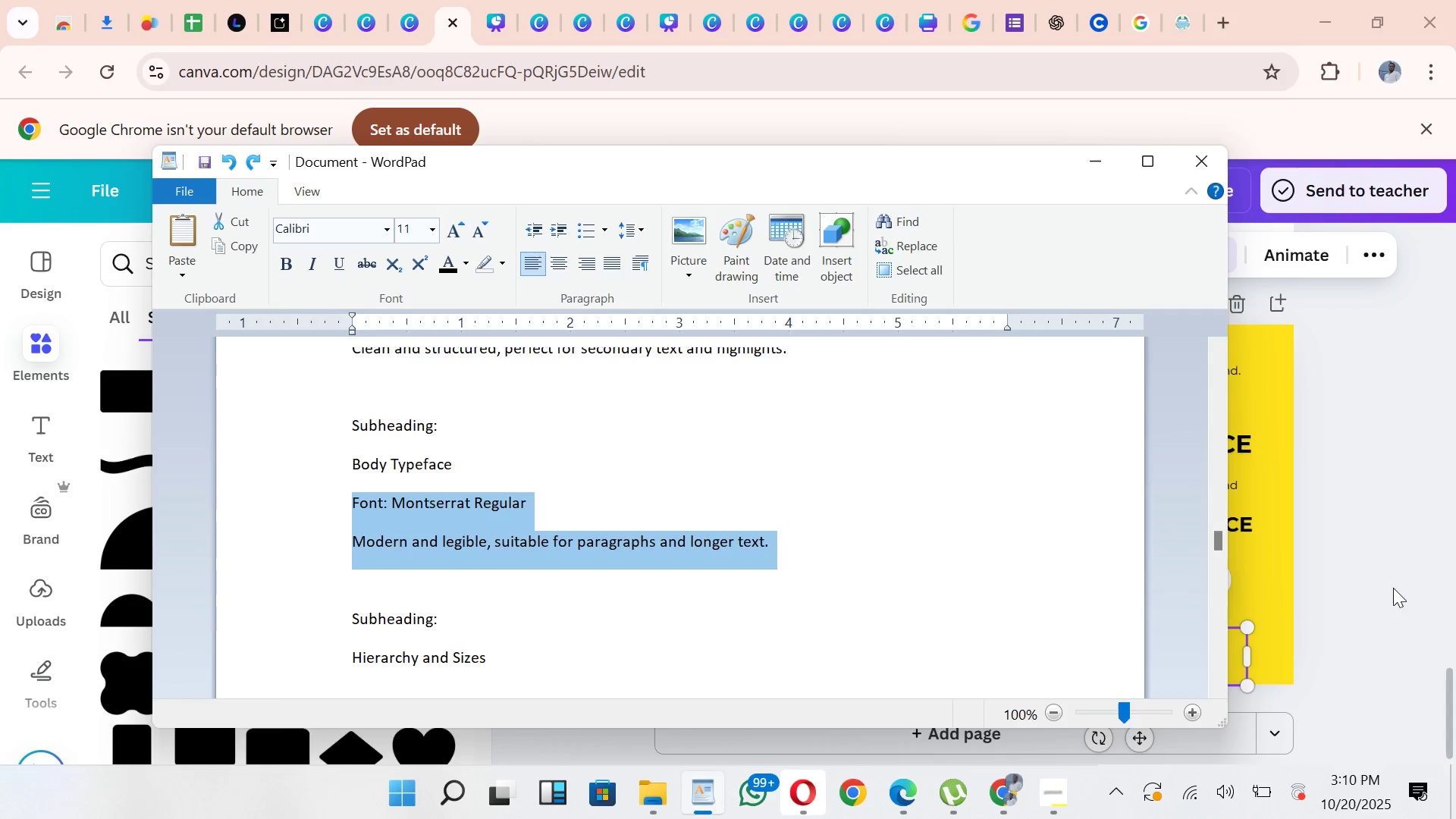 
left_click([1393, 588])
 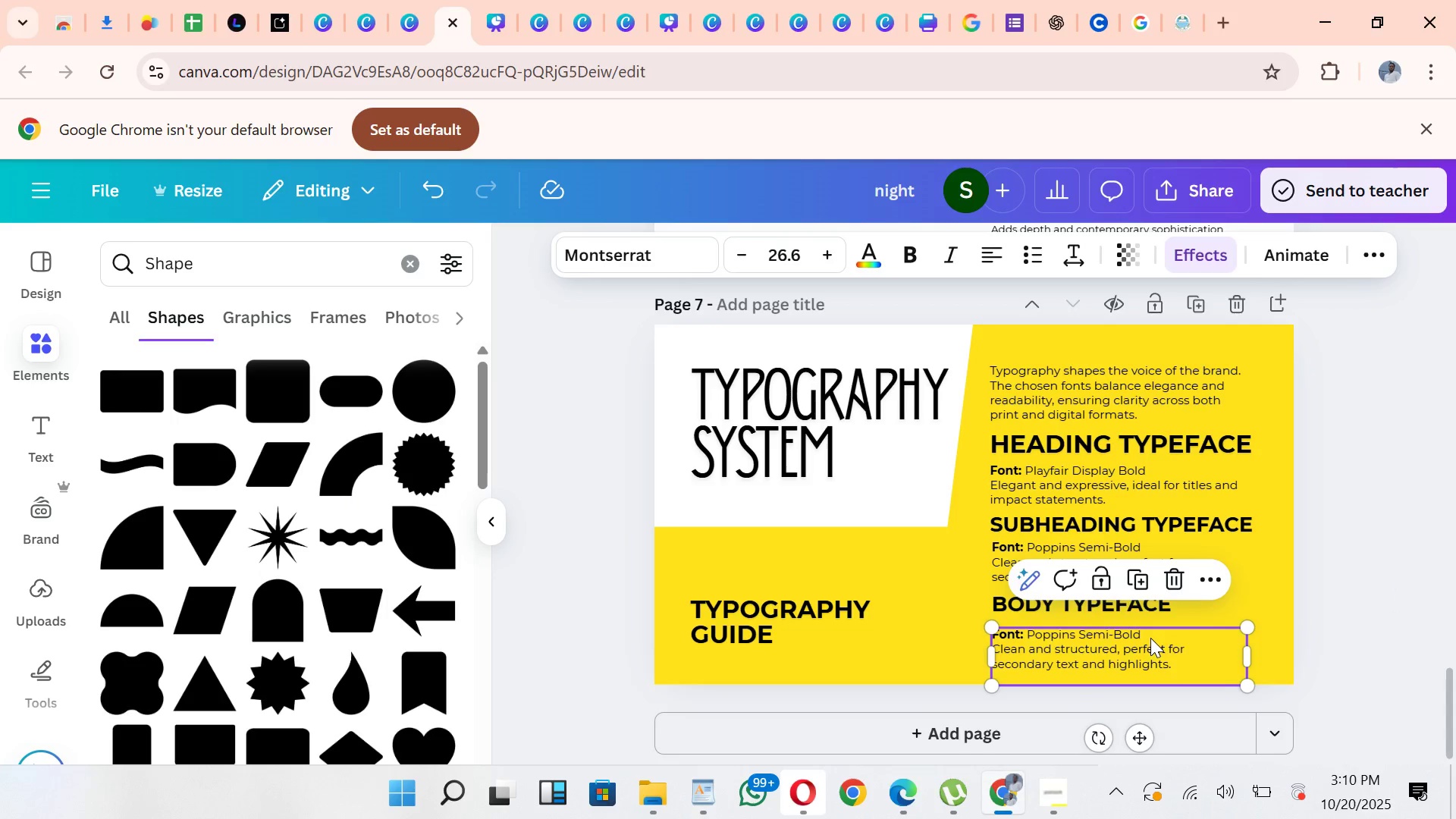 
double_click([1150, 638])
 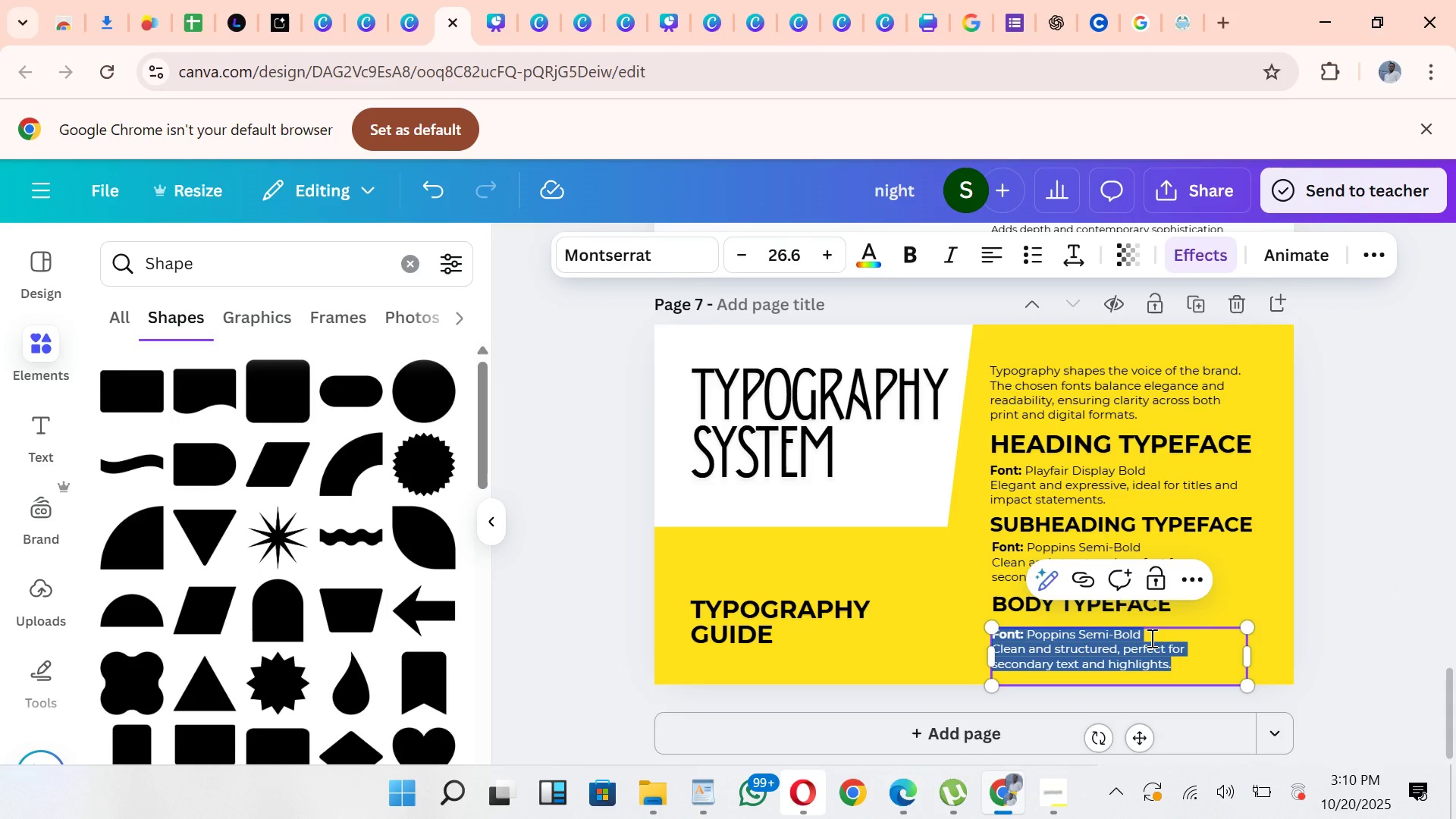 
key(Control+V)
 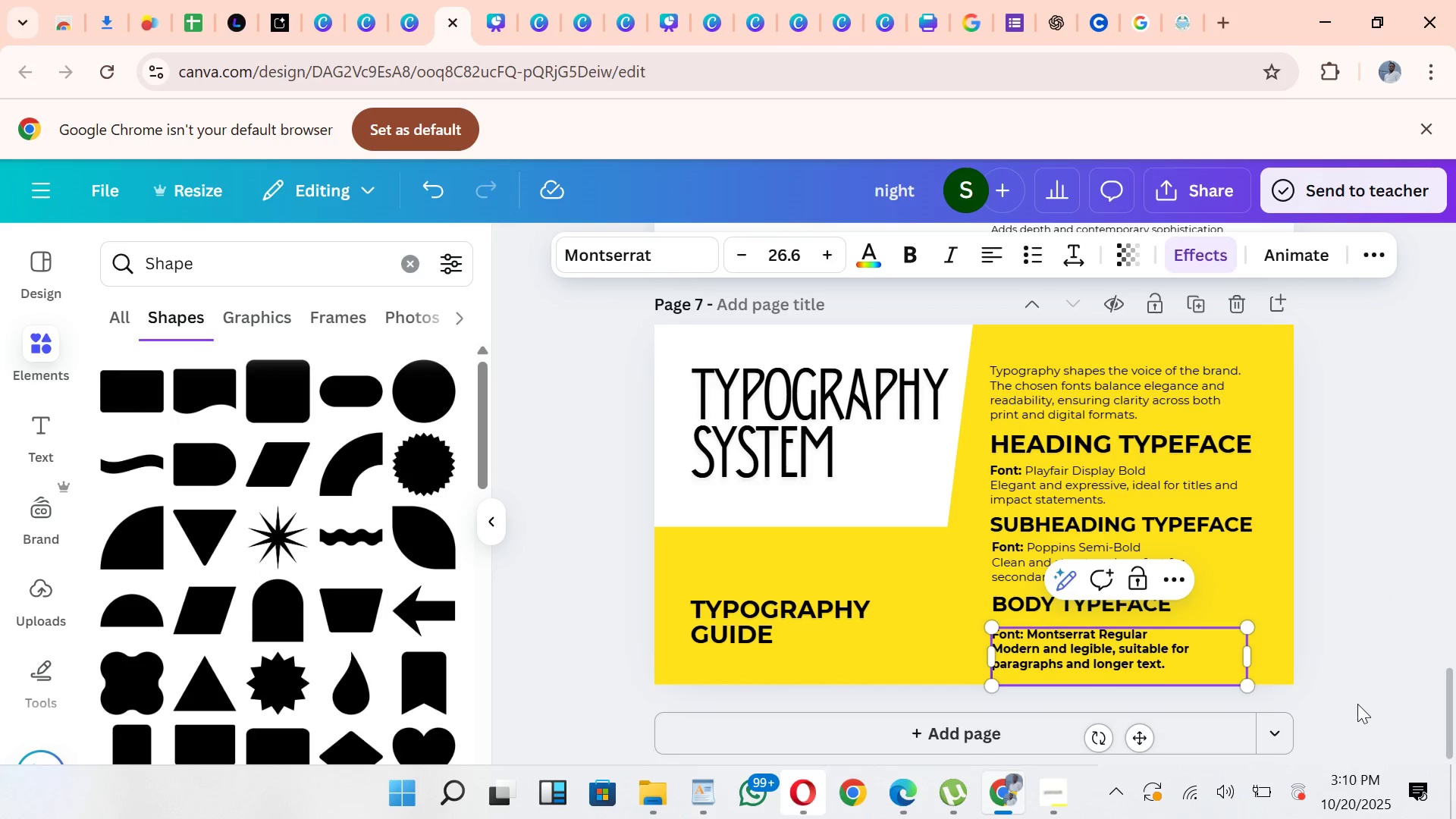 
left_click([1354, 671])
 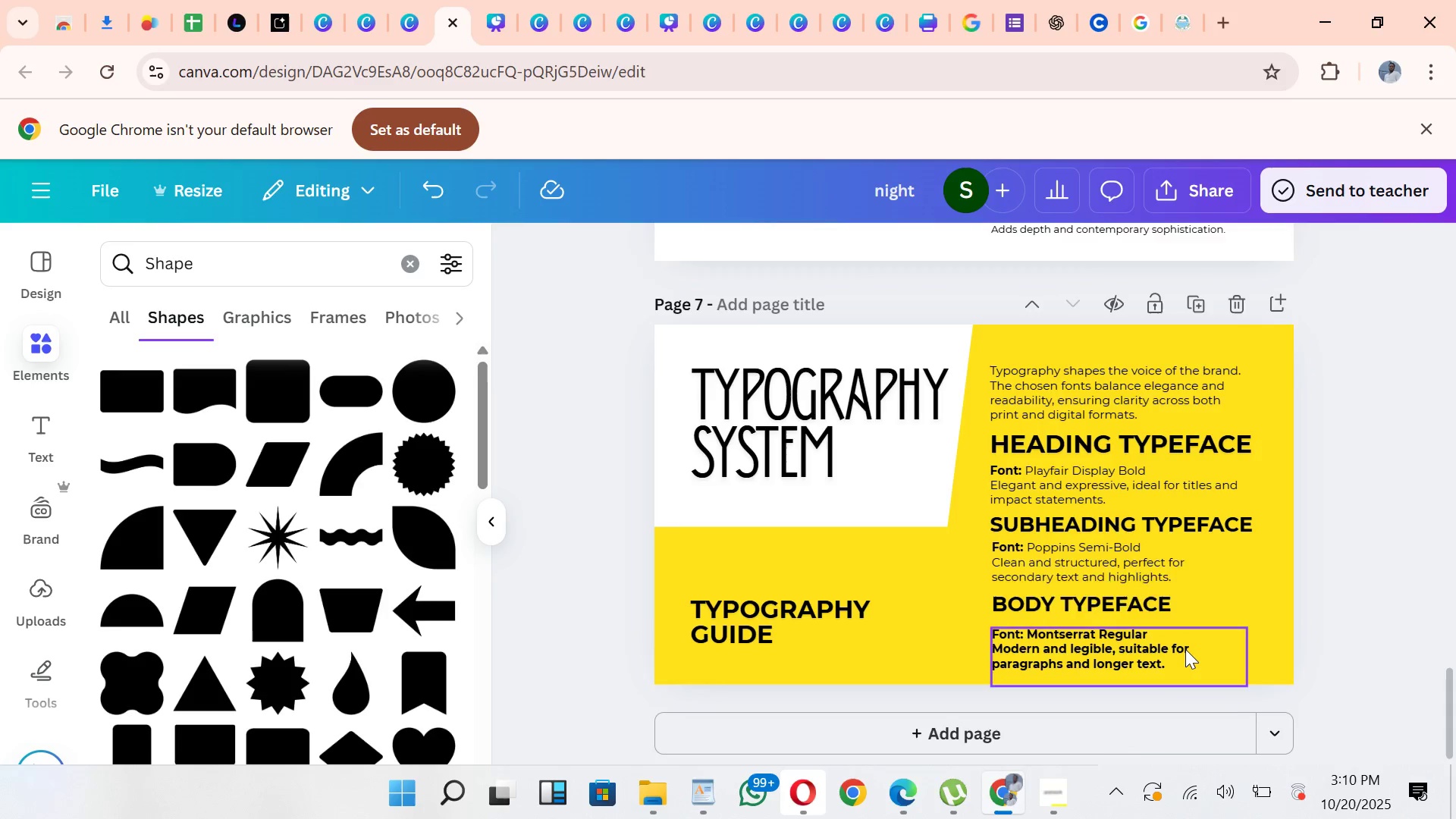 
left_click([1185, 649])
 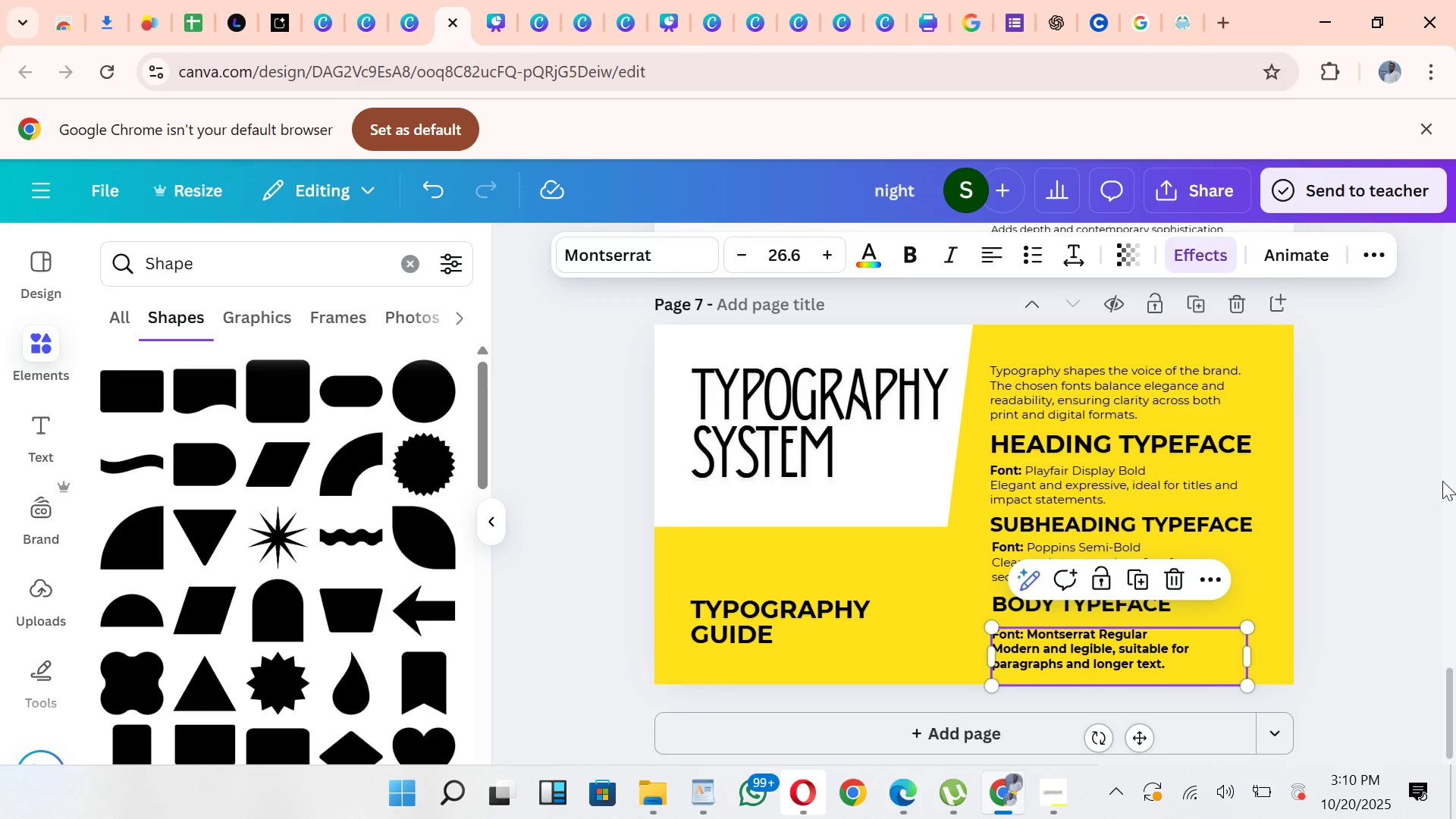 
left_click([1340, 453])
 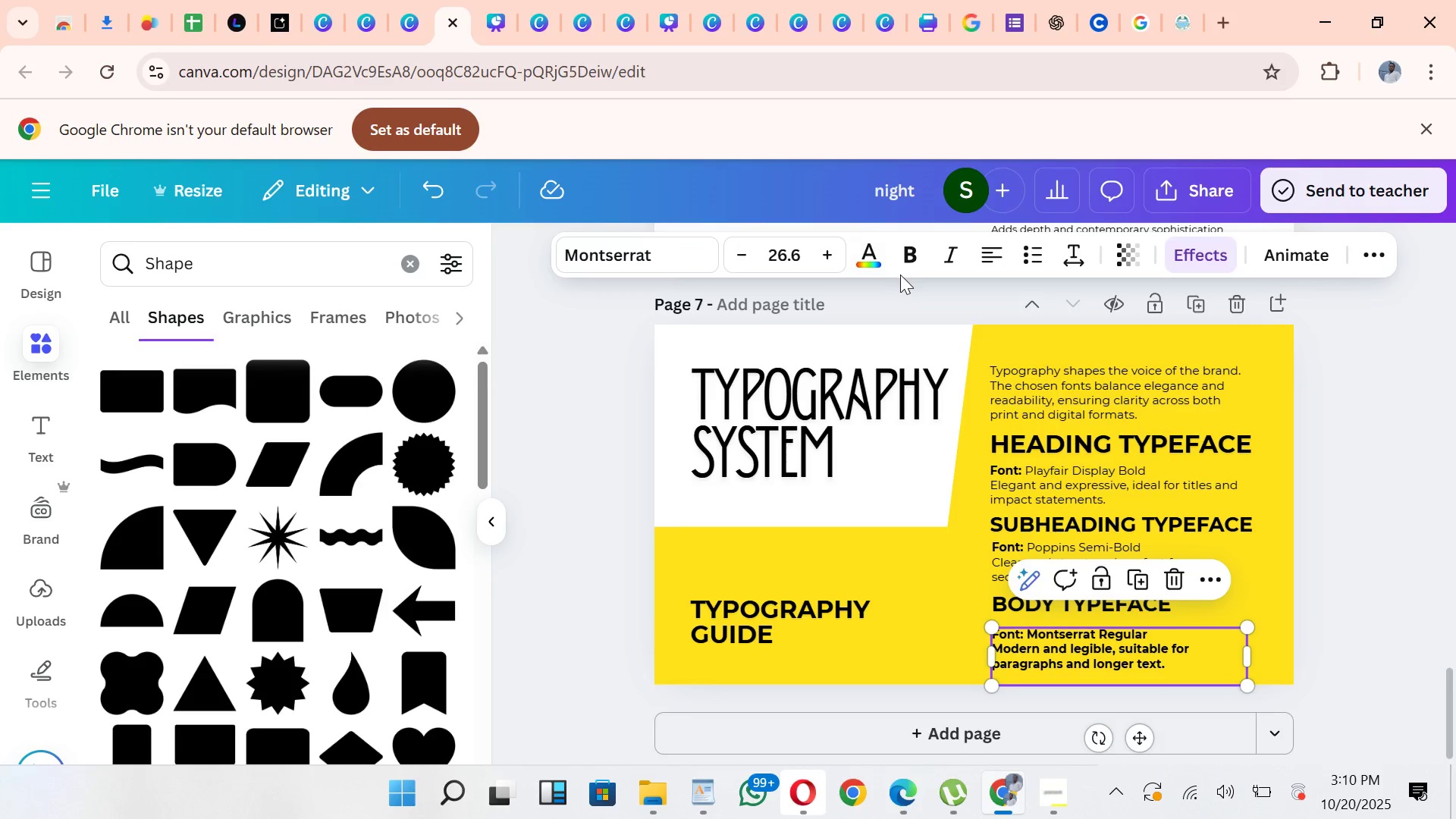 
left_click([914, 243])
 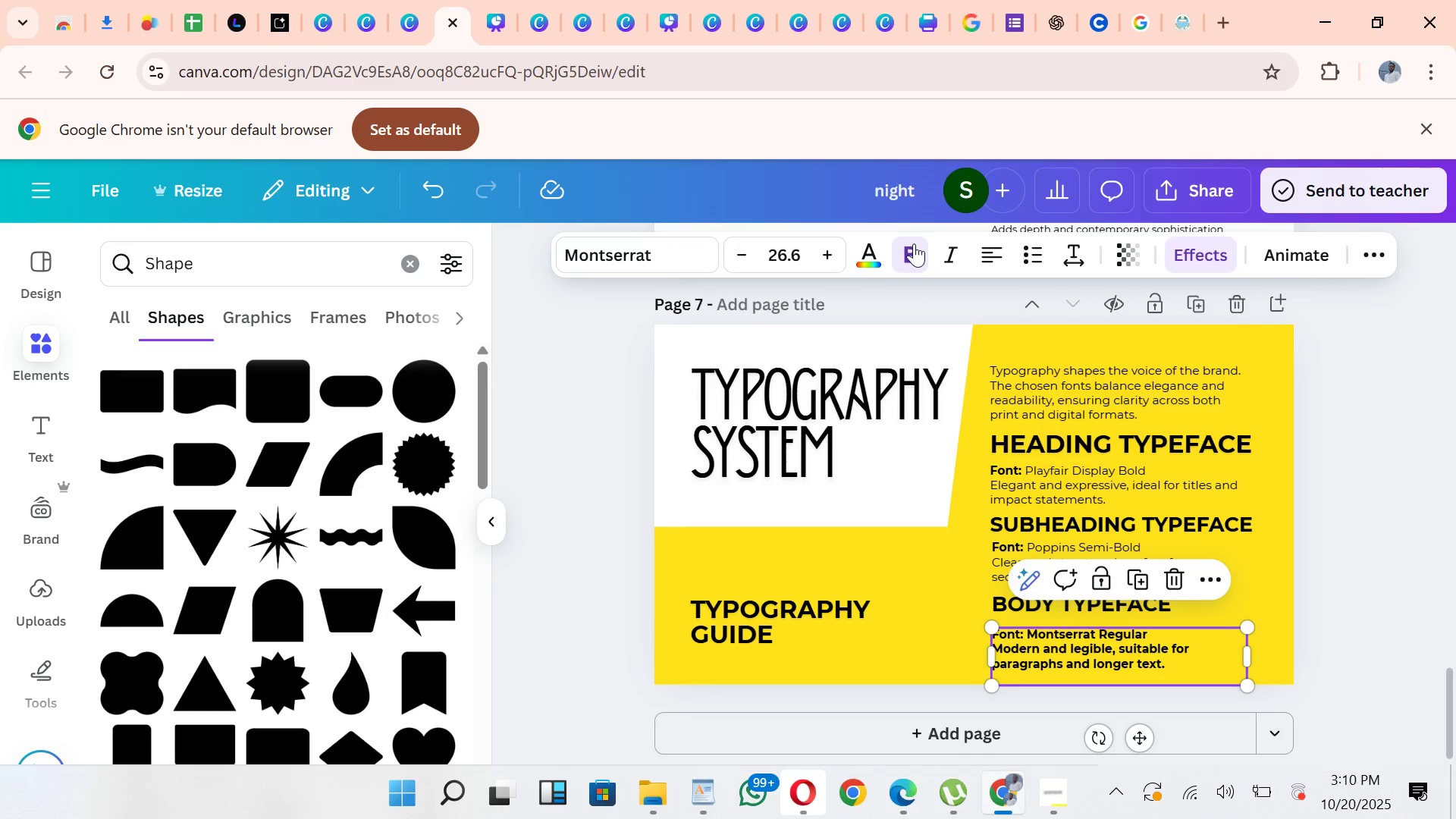 
left_click([914, 243])
 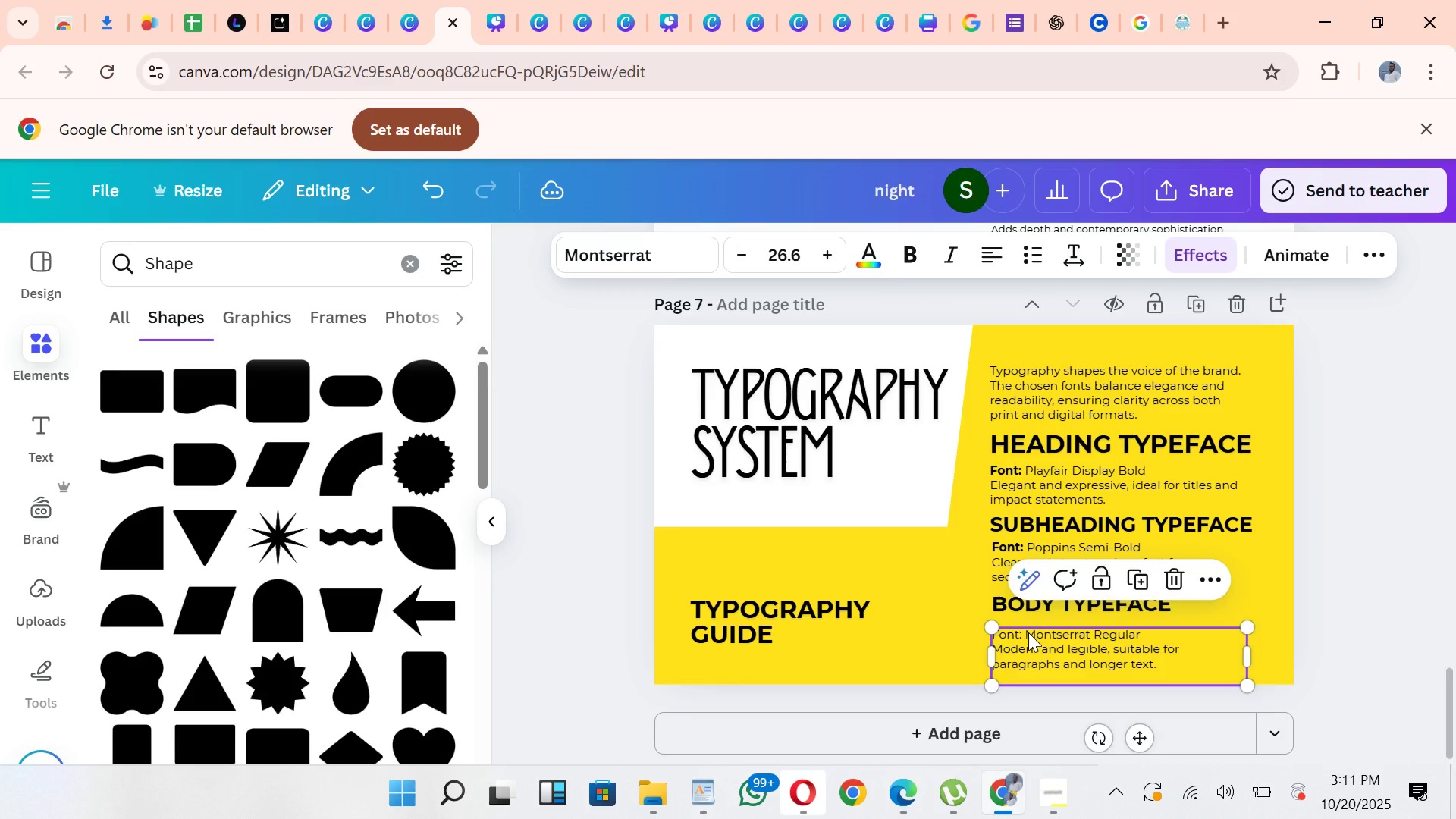 
left_click([1020, 629])
 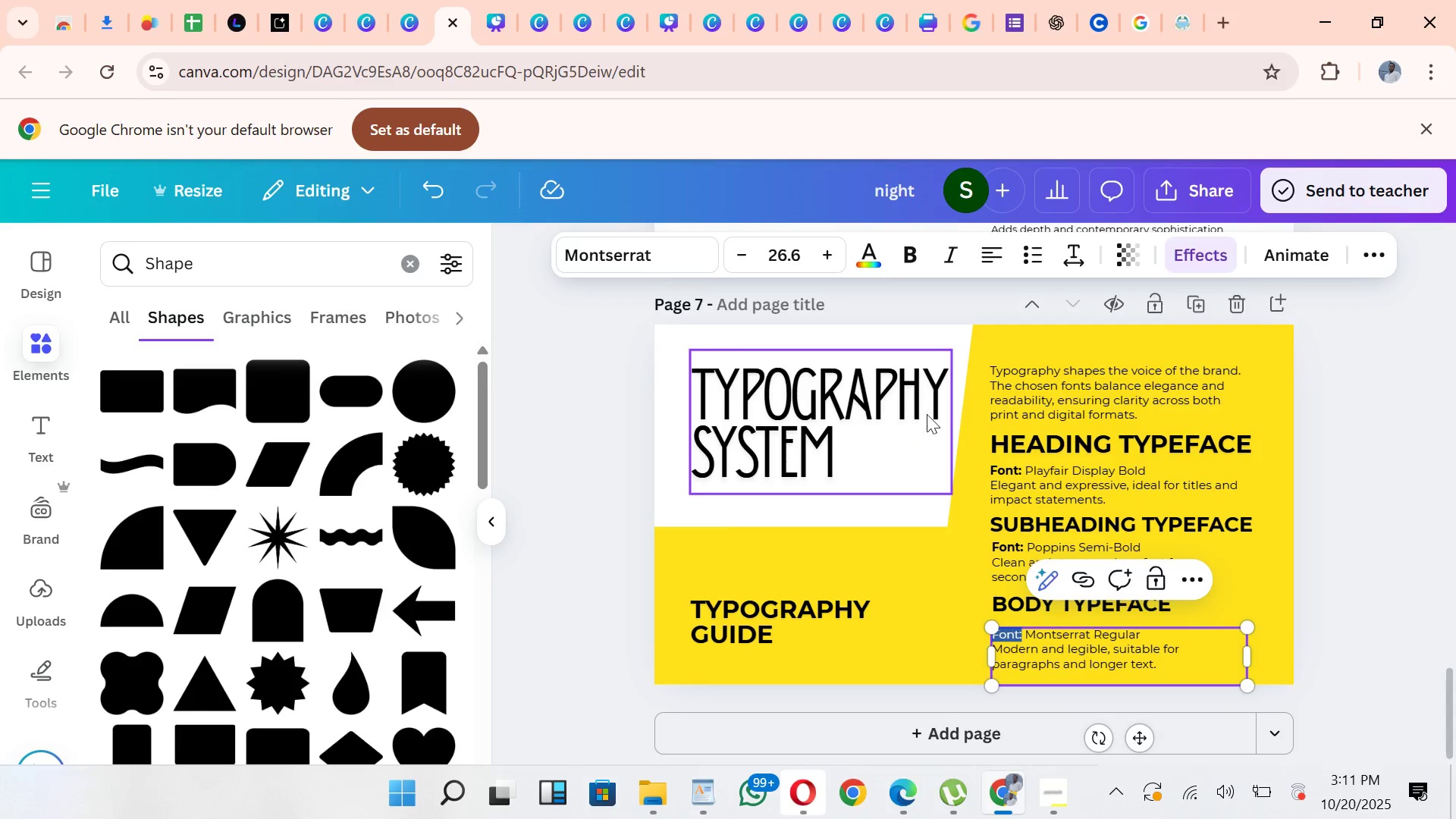 
wait(7.1)
 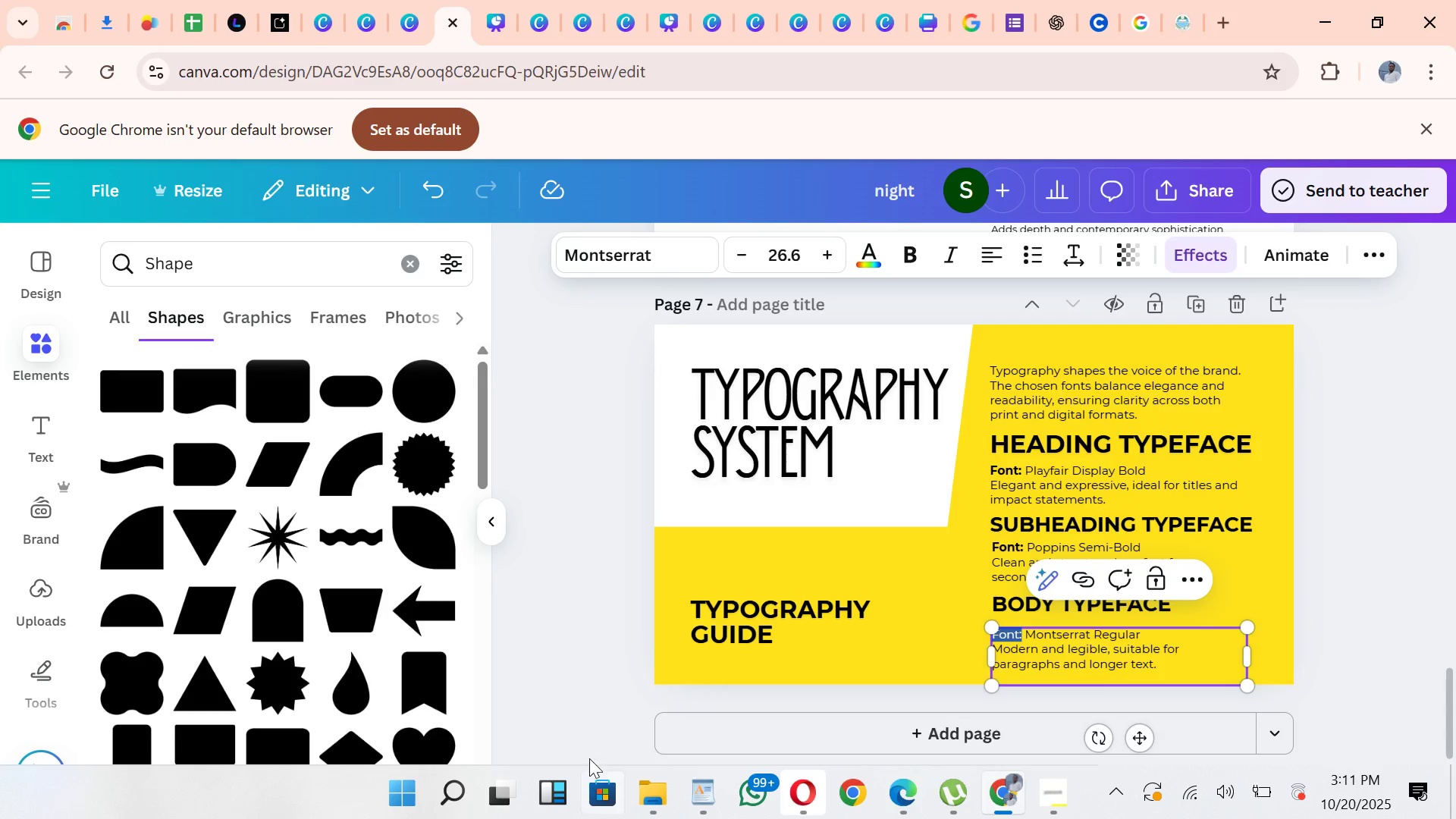 
left_click([912, 262])
 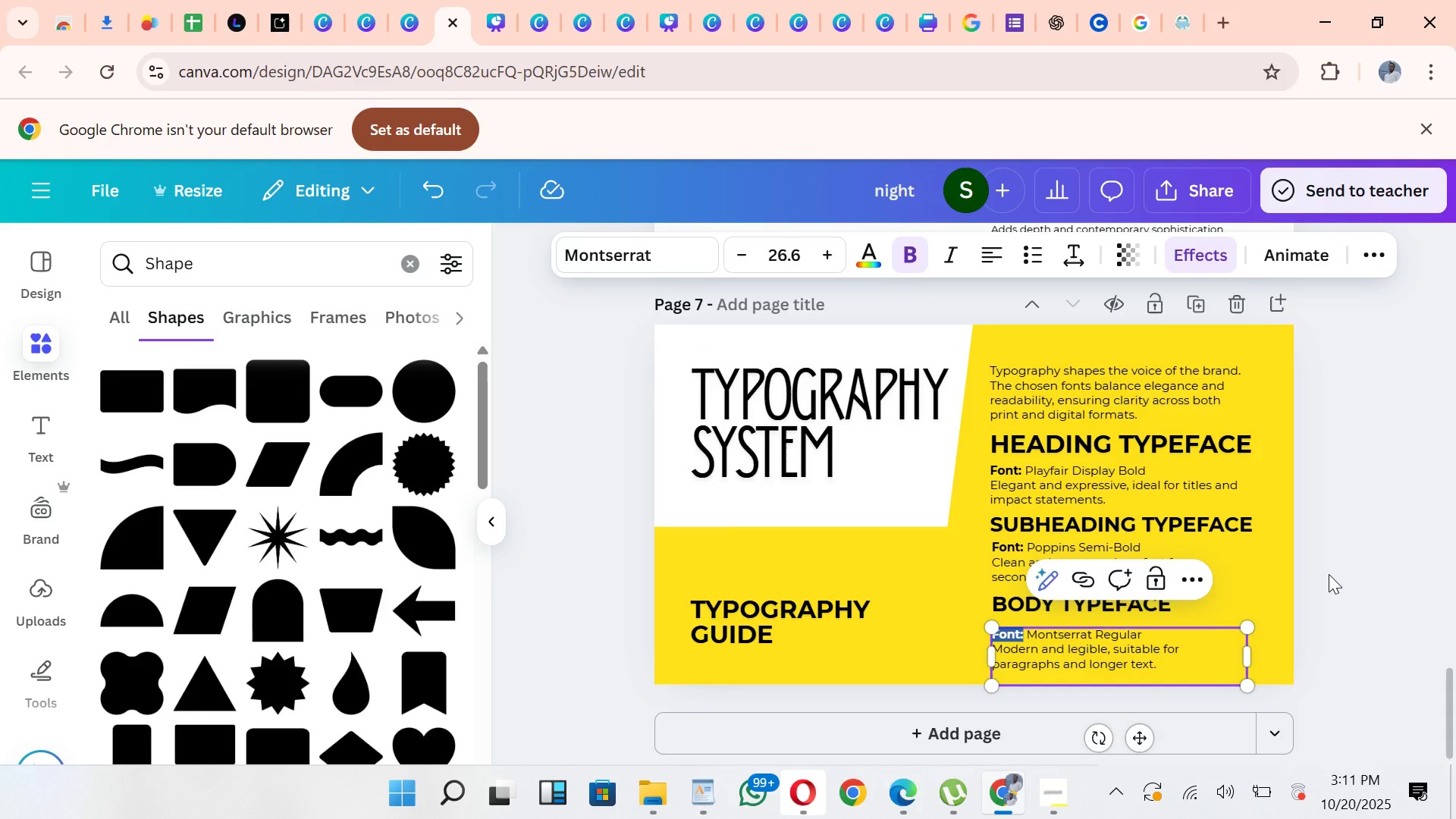 
left_click([1329, 574])
 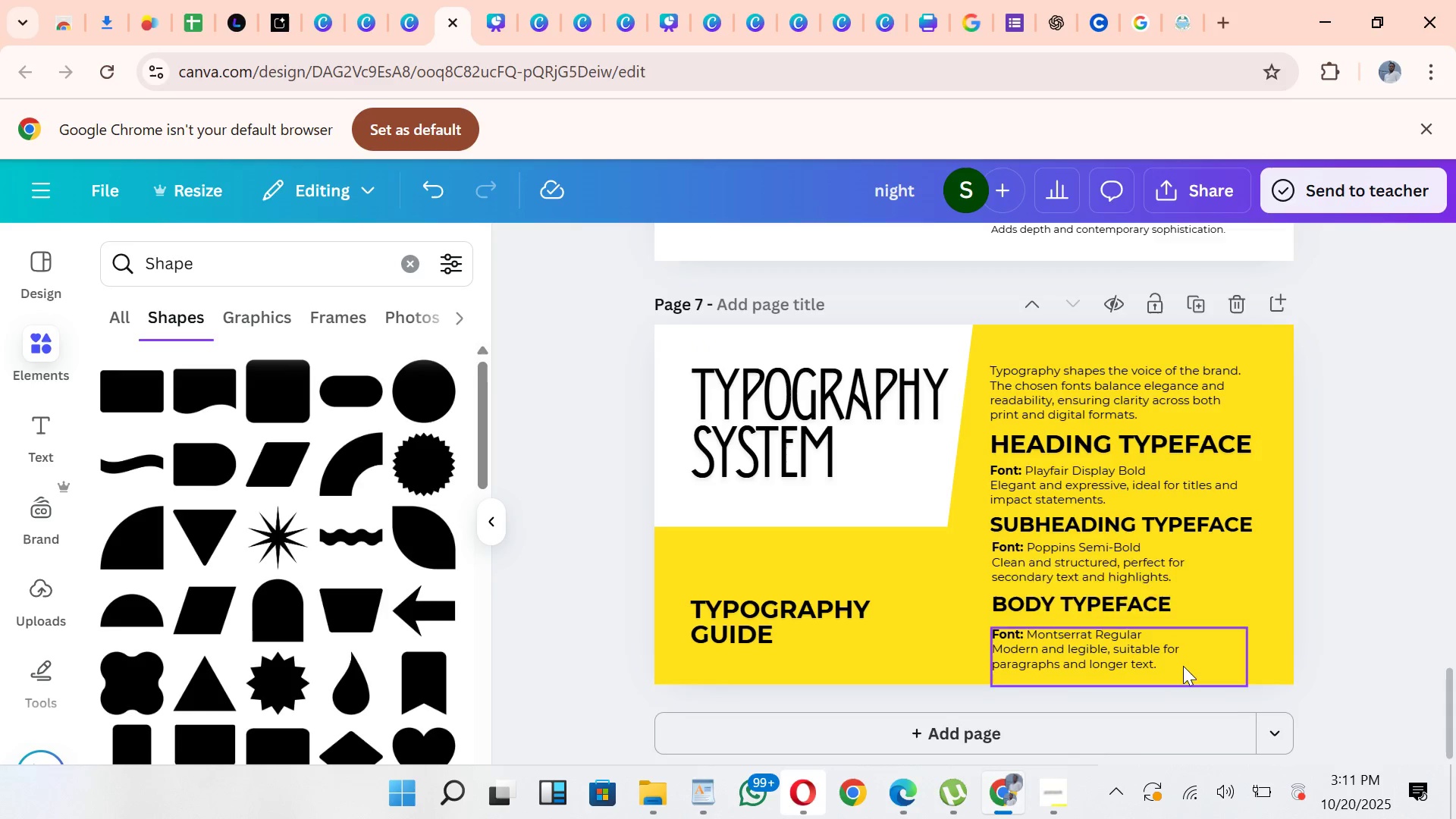 
left_click([1183, 666])
 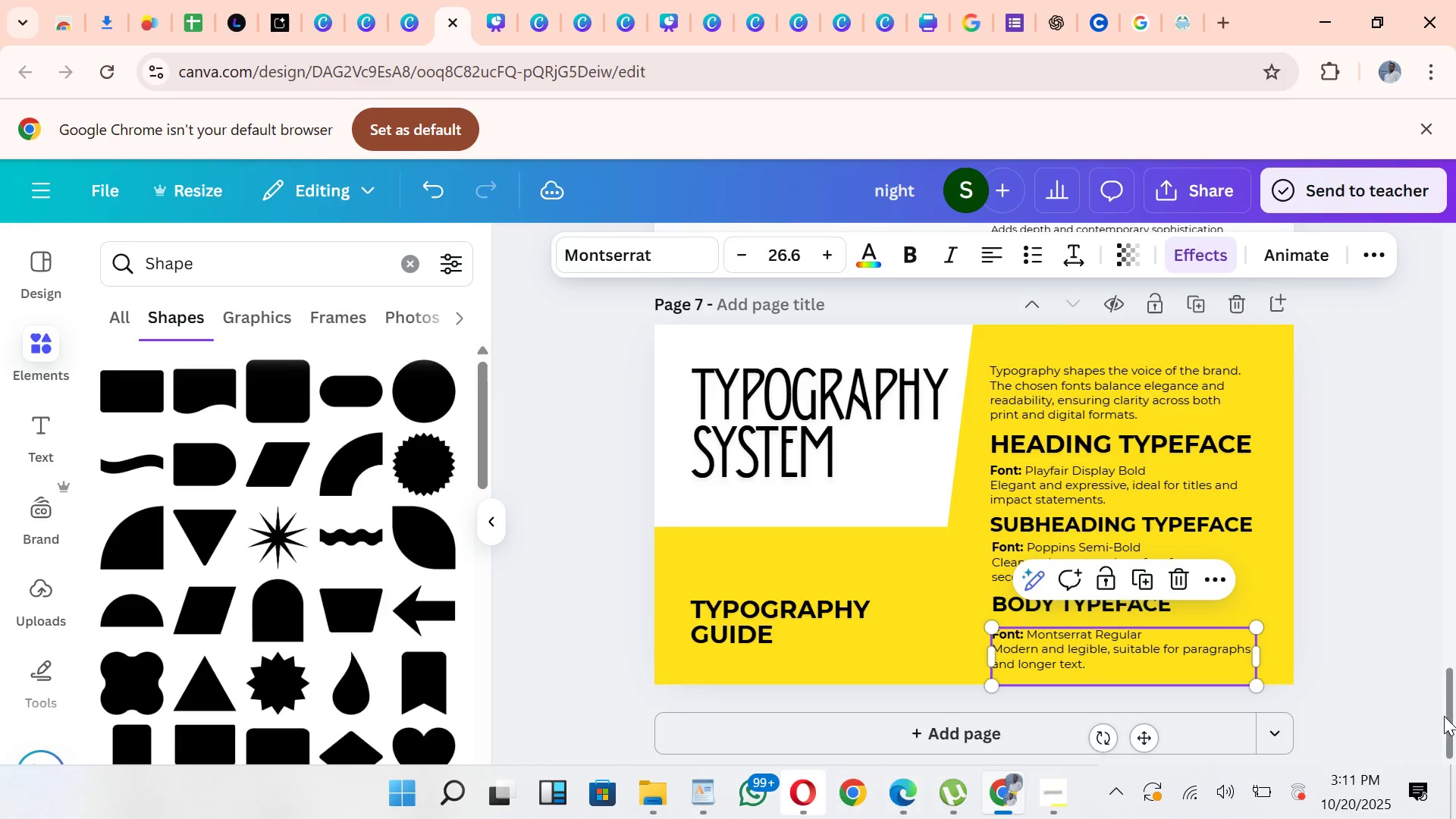 
wait(6.1)
 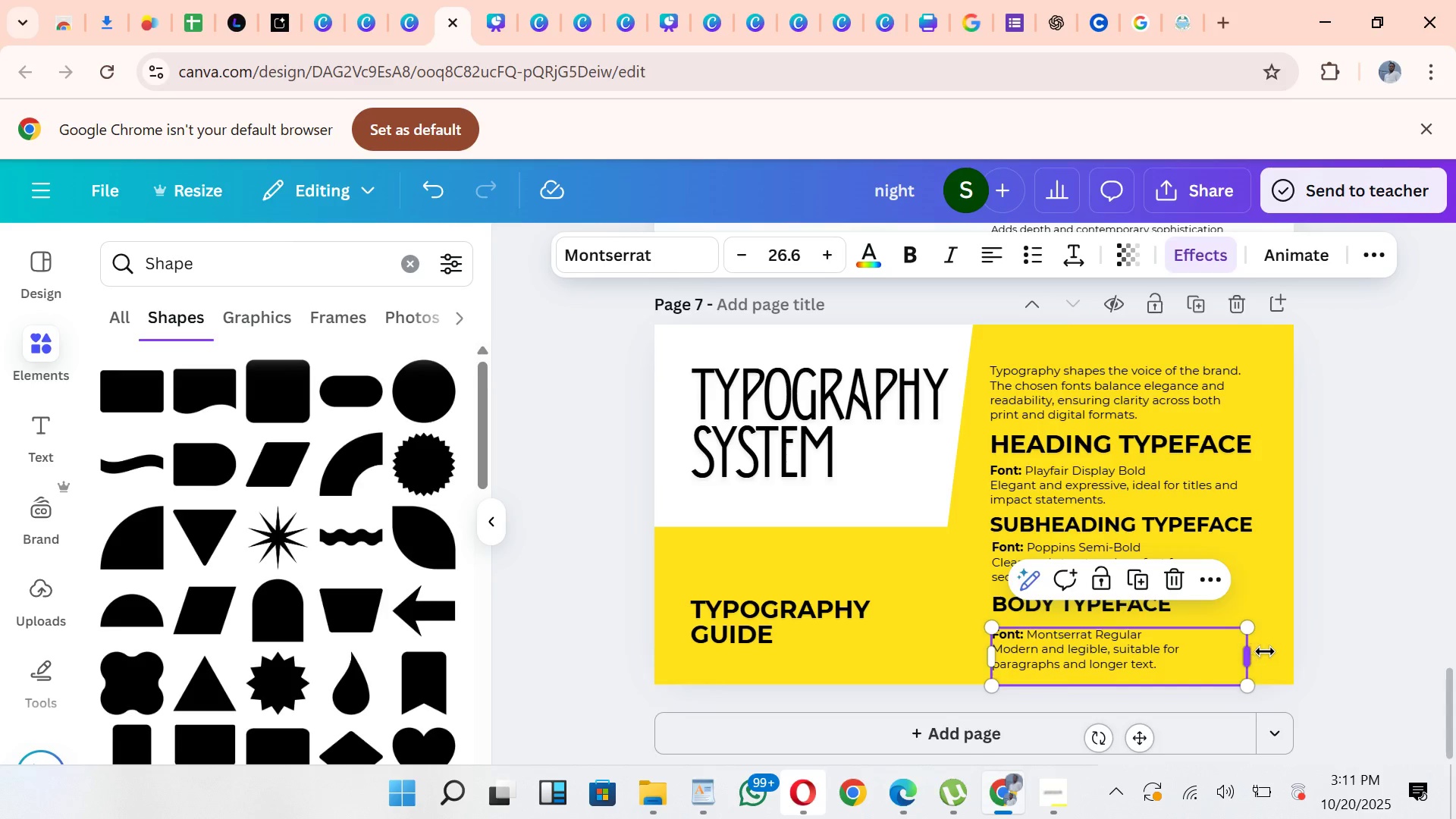 
left_click([1410, 526])
 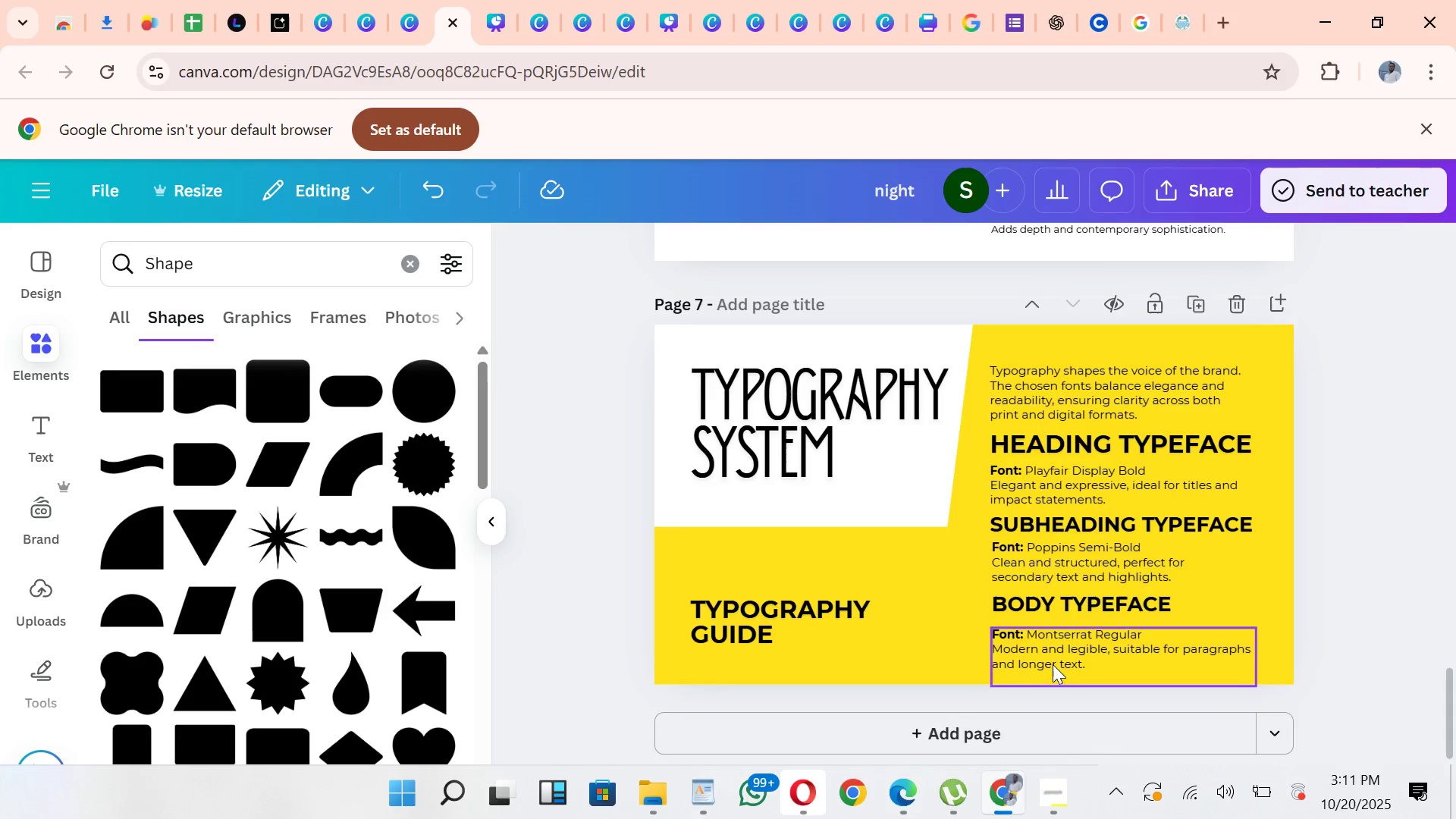 
left_click([1054, 661])
 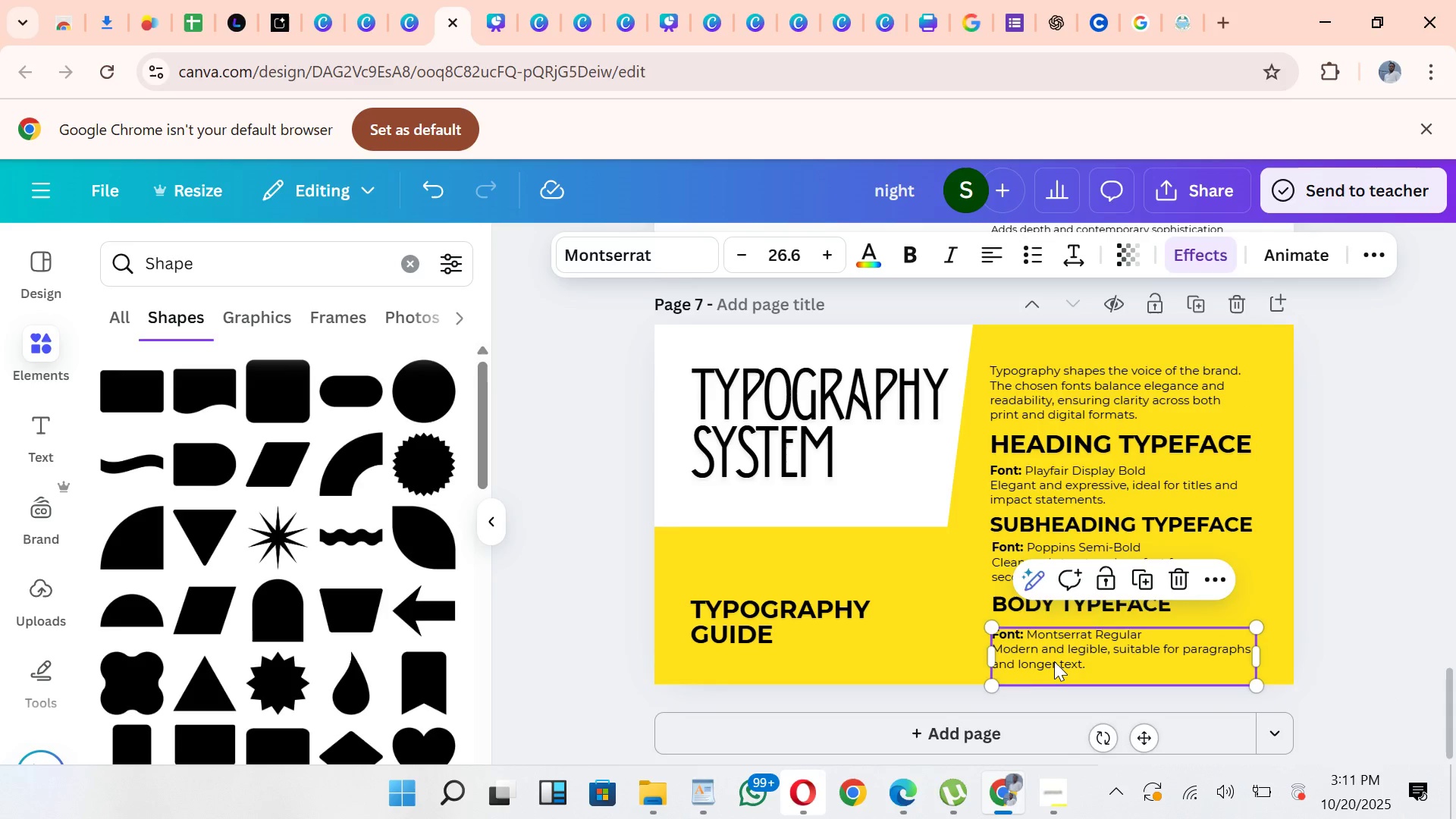 
hold_key(key=ArrowUp, duration=1.39)
 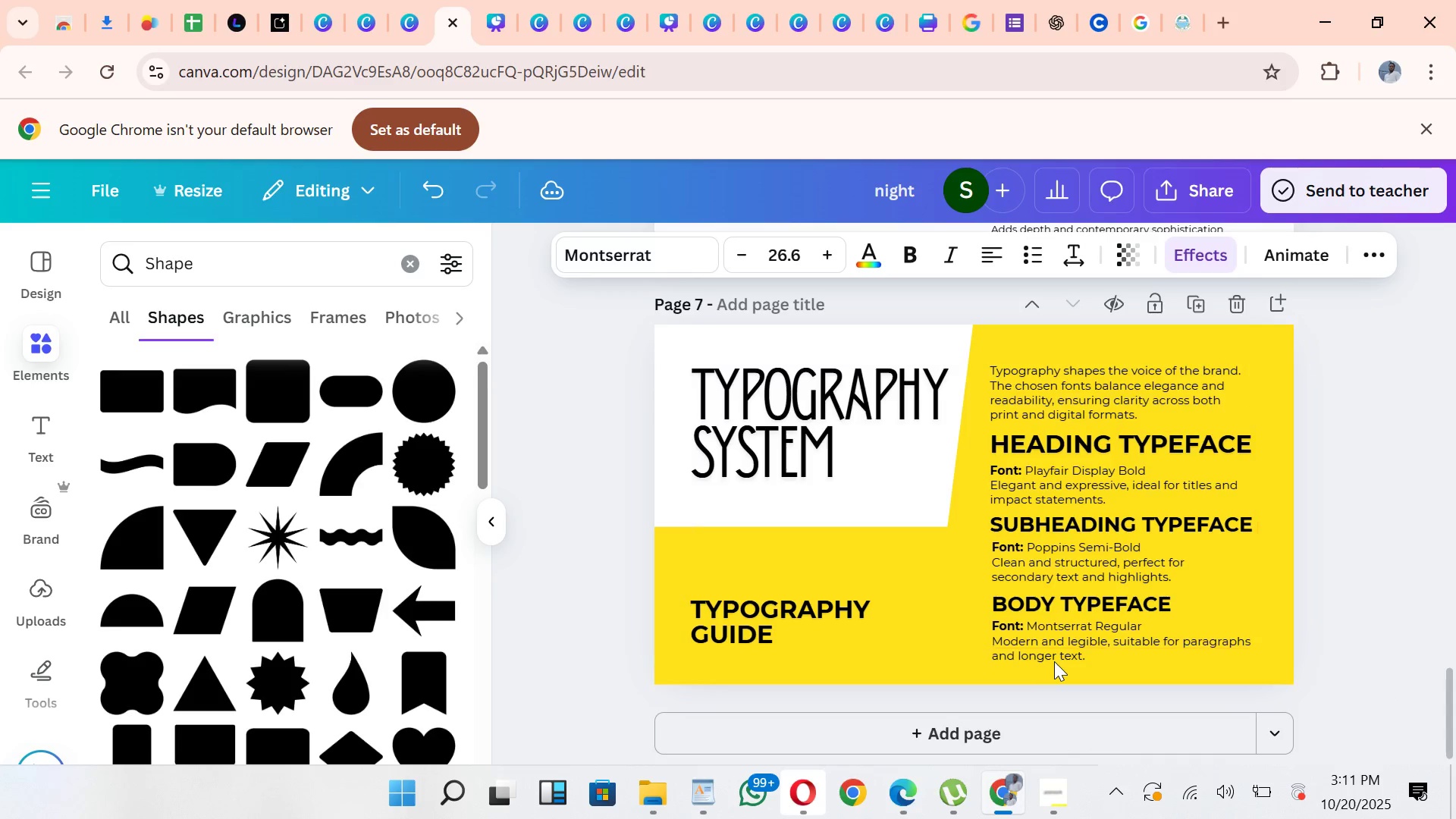 
key(ArrowUp)
 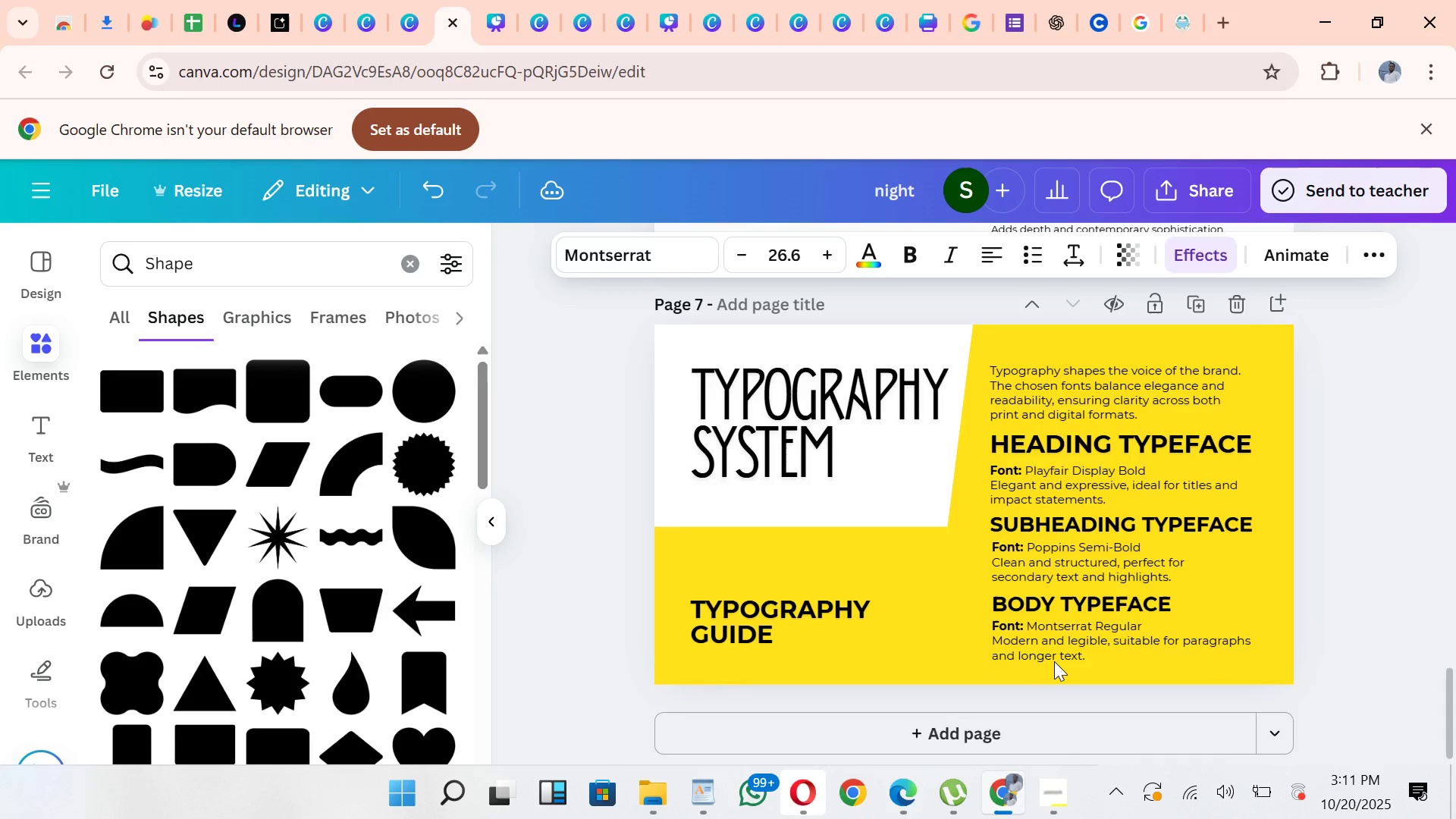 
key(ArrowUp)
 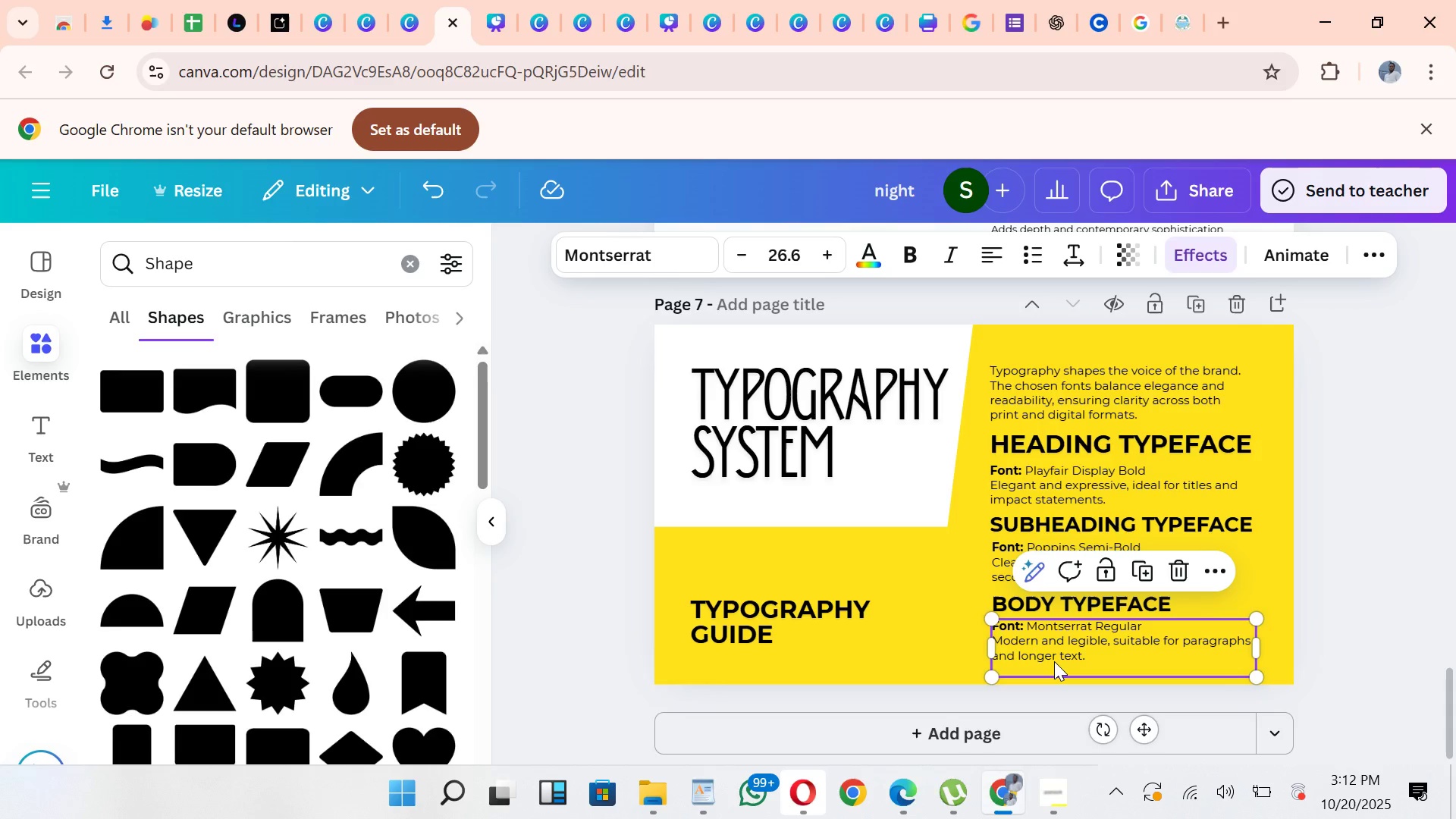 
wait(57.17)
 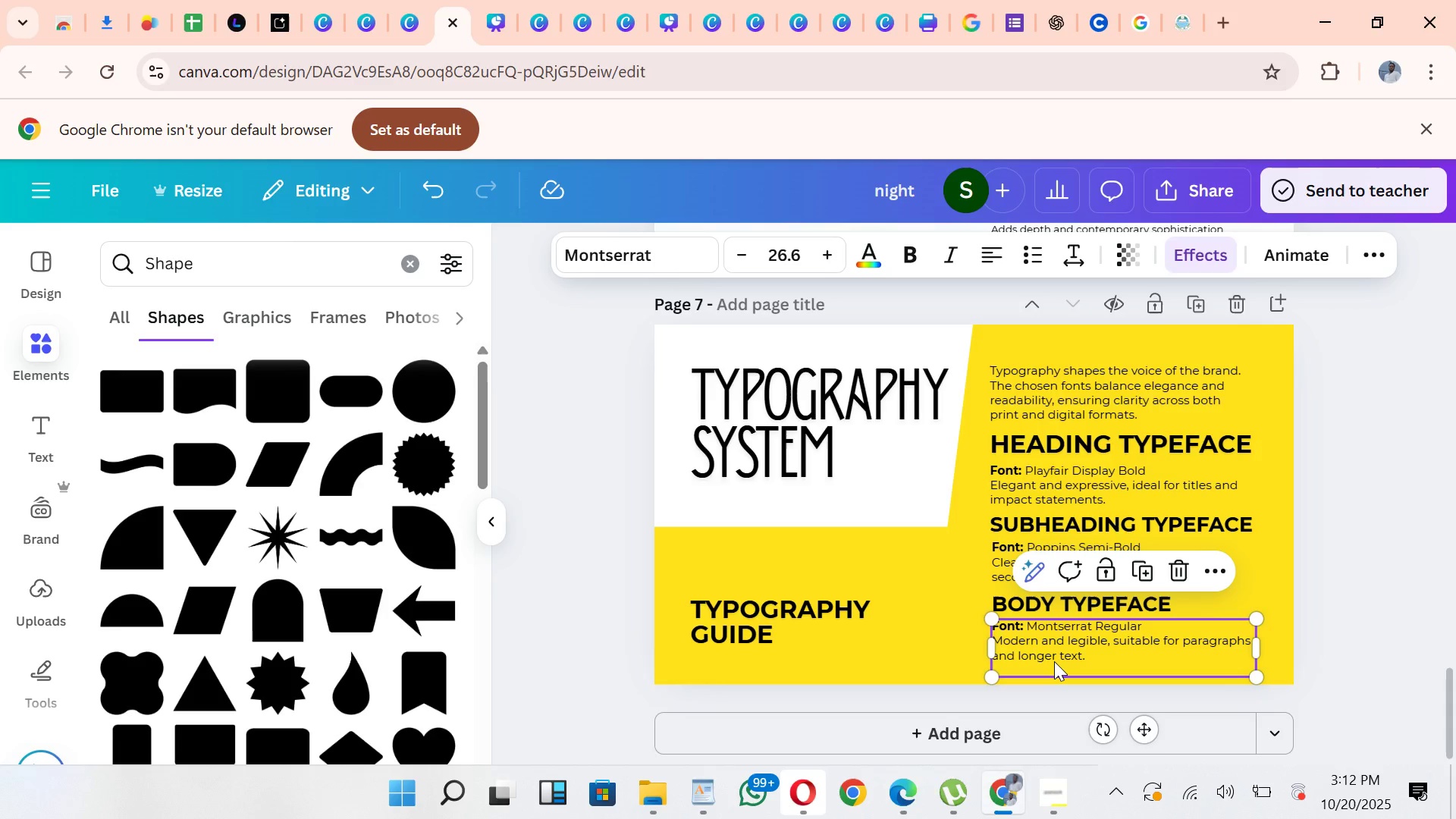 
left_click([1455, 486])
 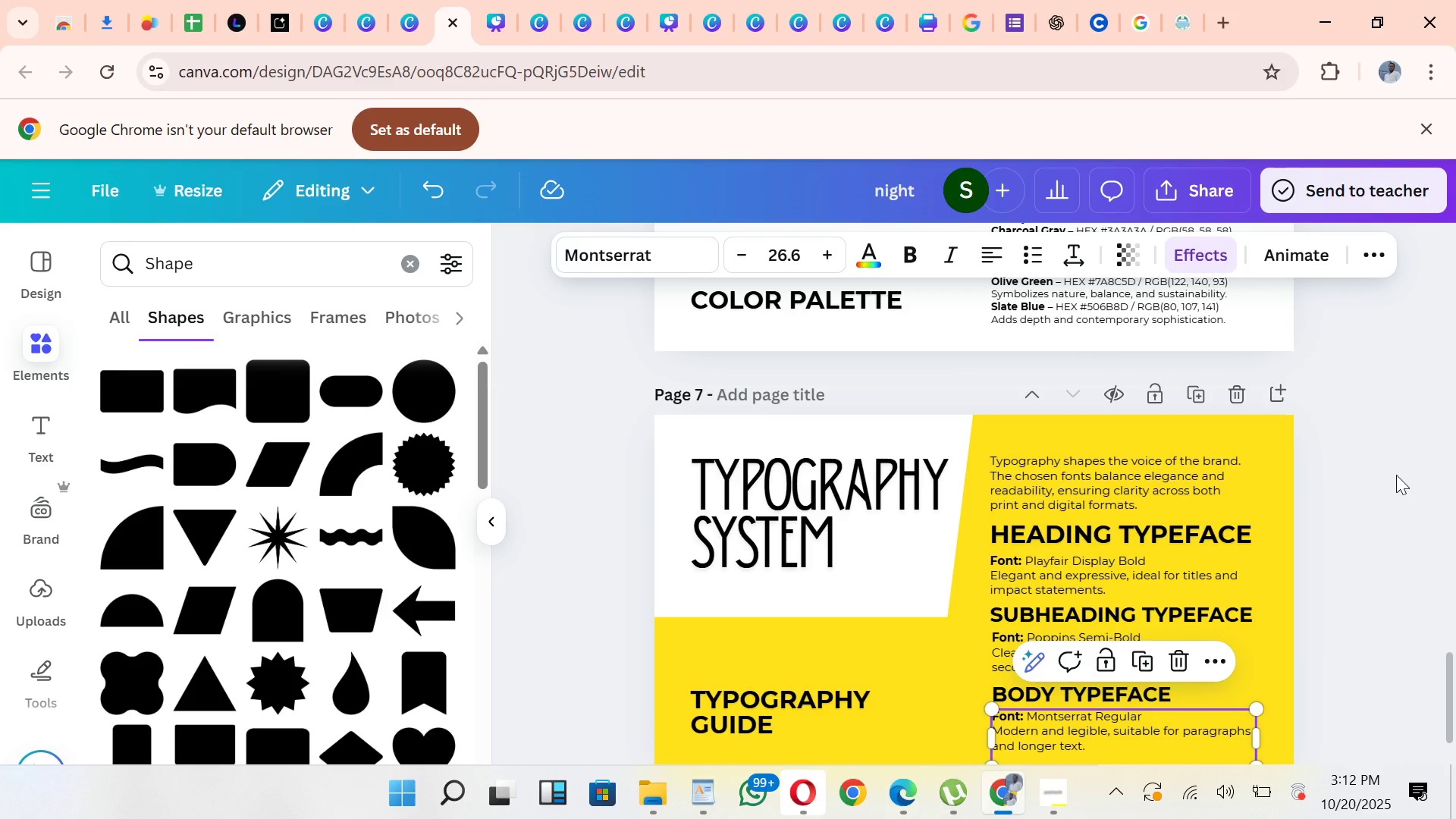 
left_click([1396, 475])
 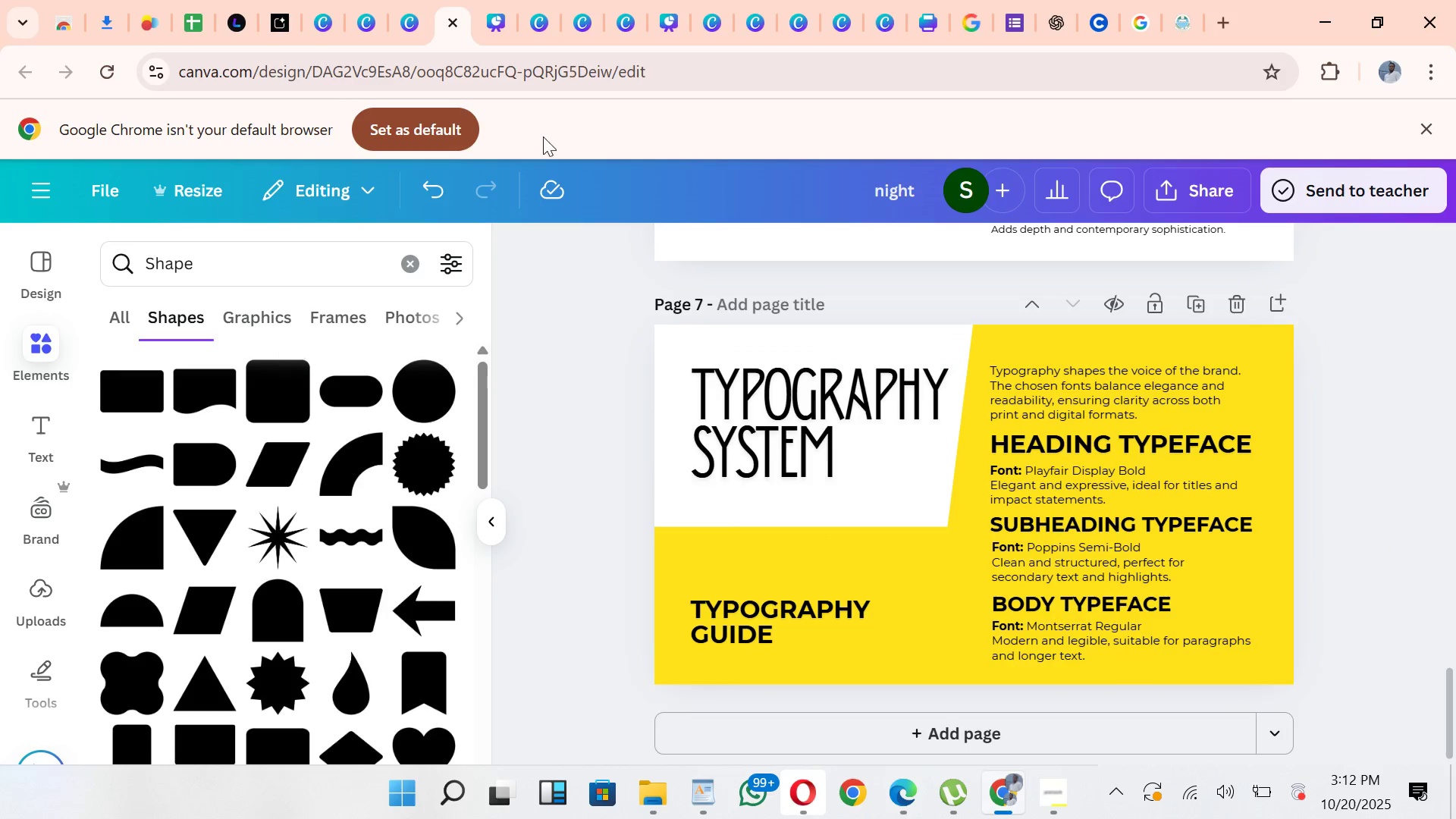 
wait(8.31)
 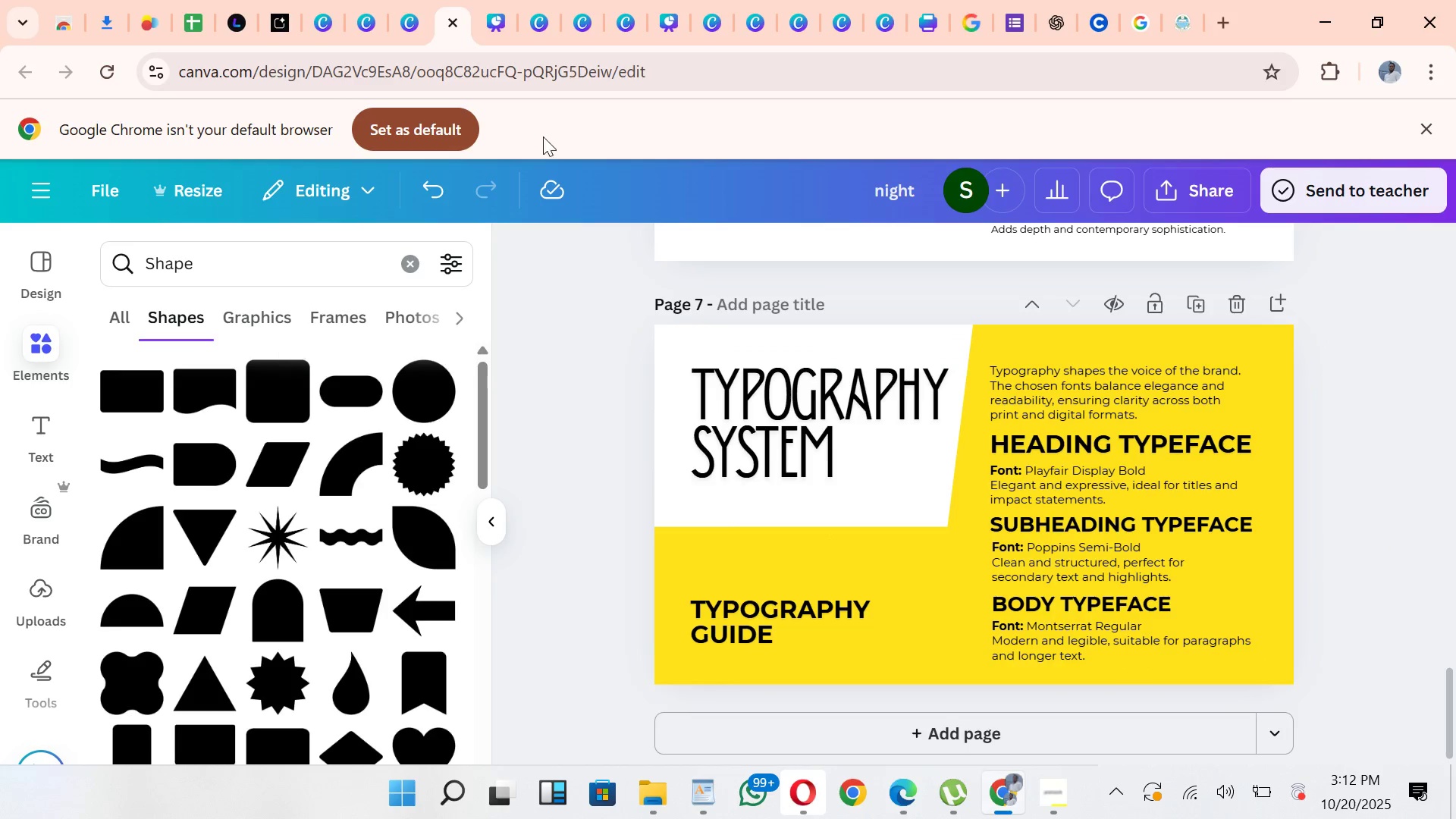 
left_click([684, 783])
 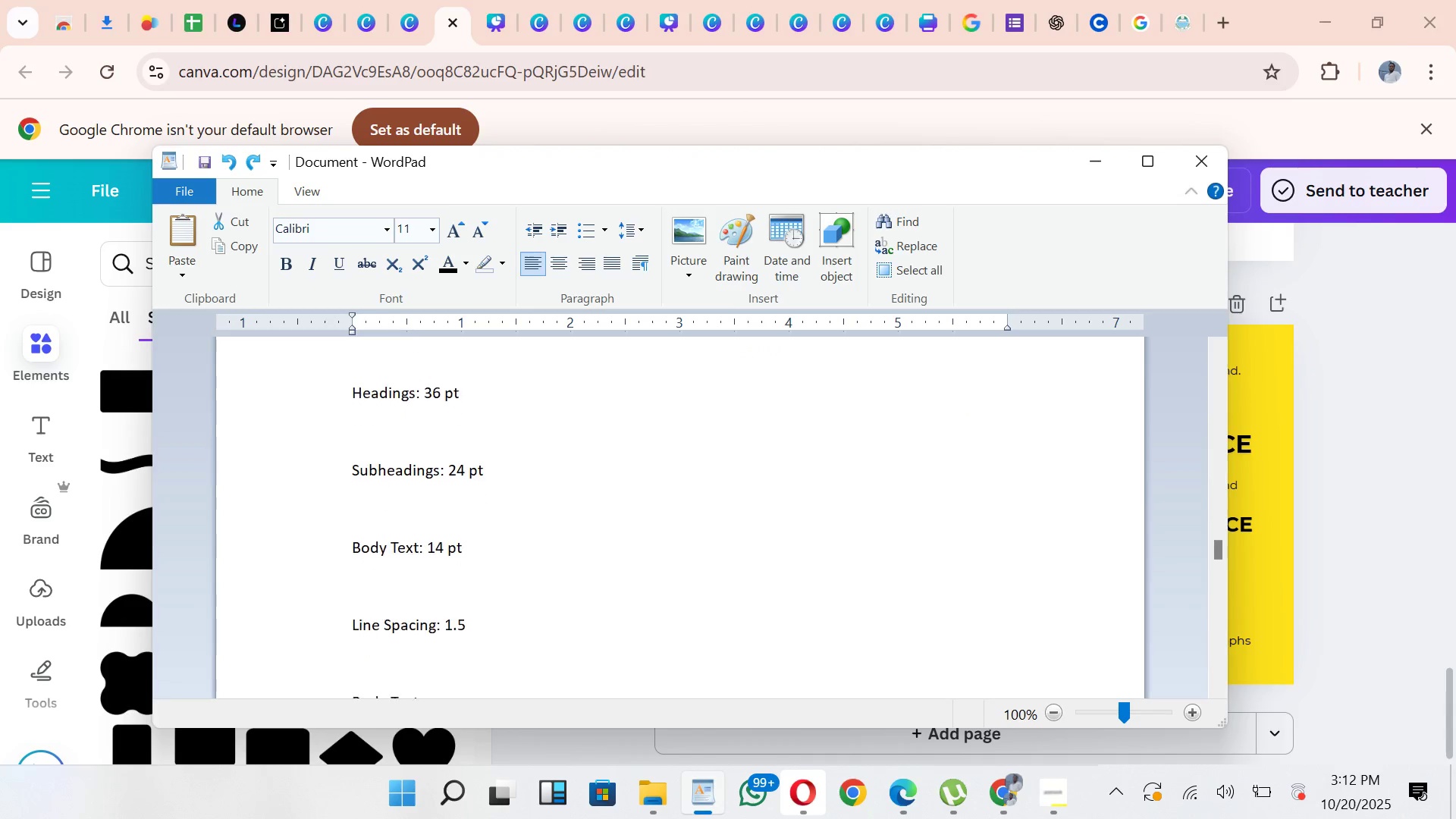 
wait(9.26)
 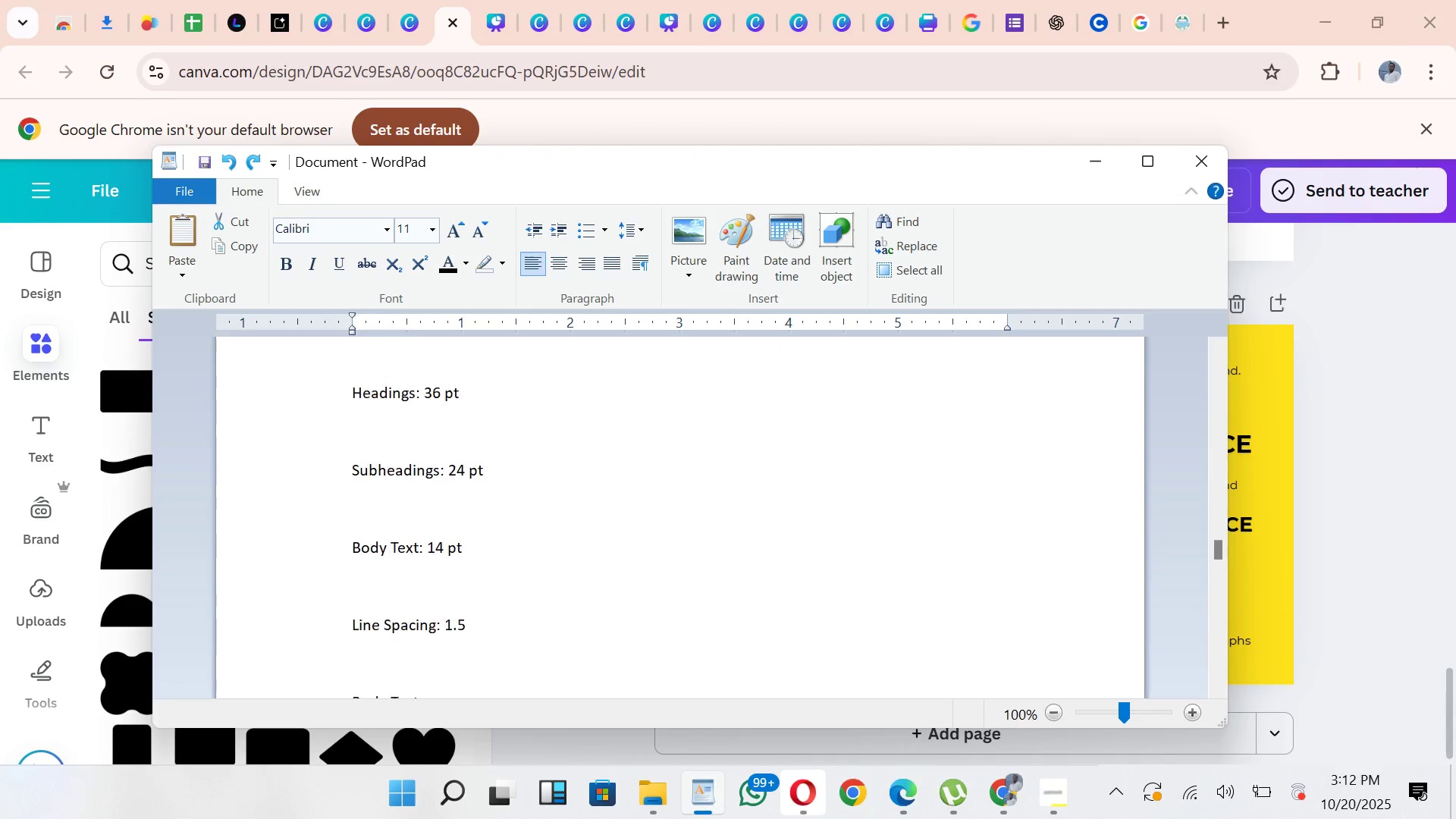 
left_click([1360, 652])
 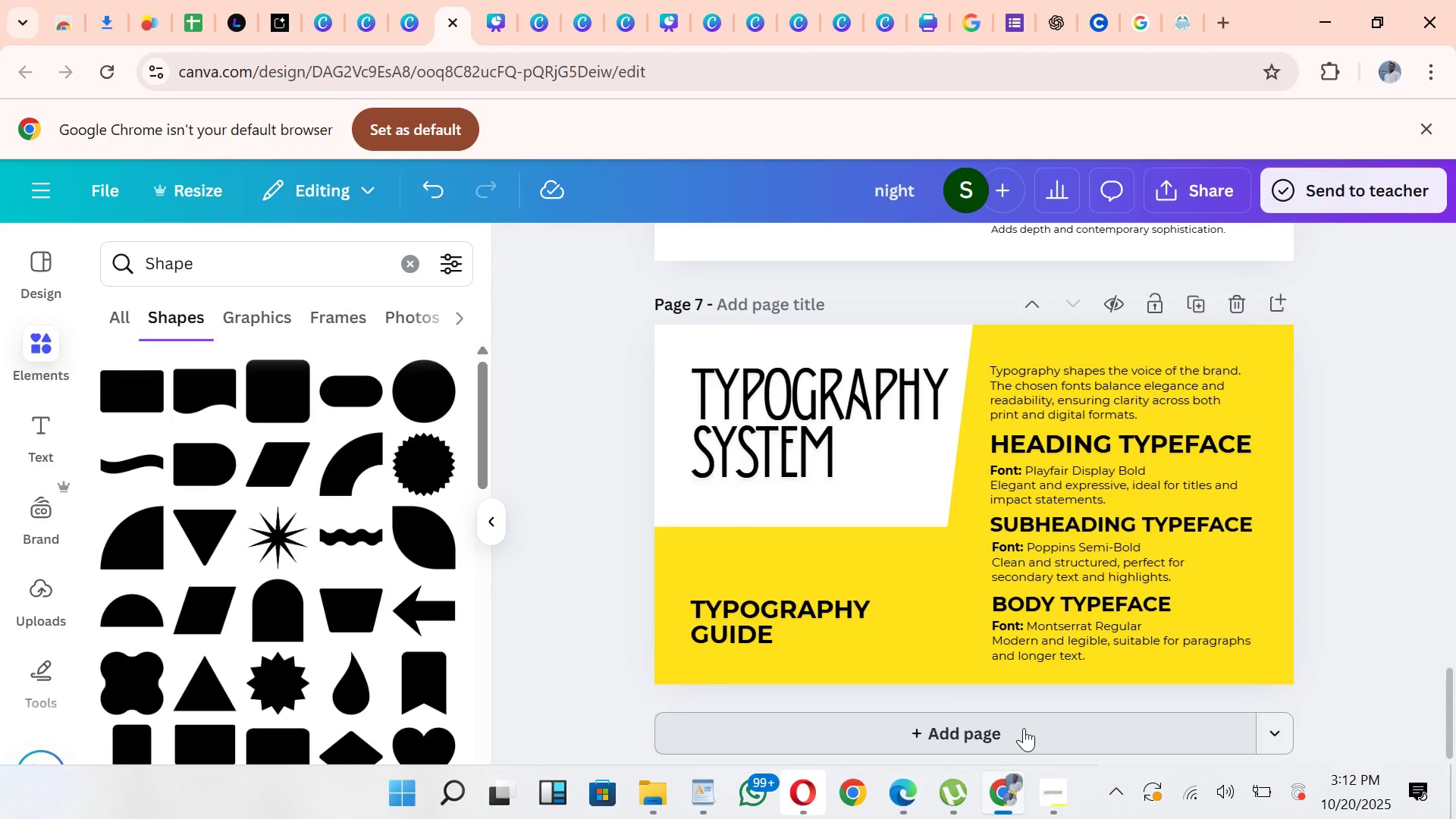 
left_click([1024, 728])
 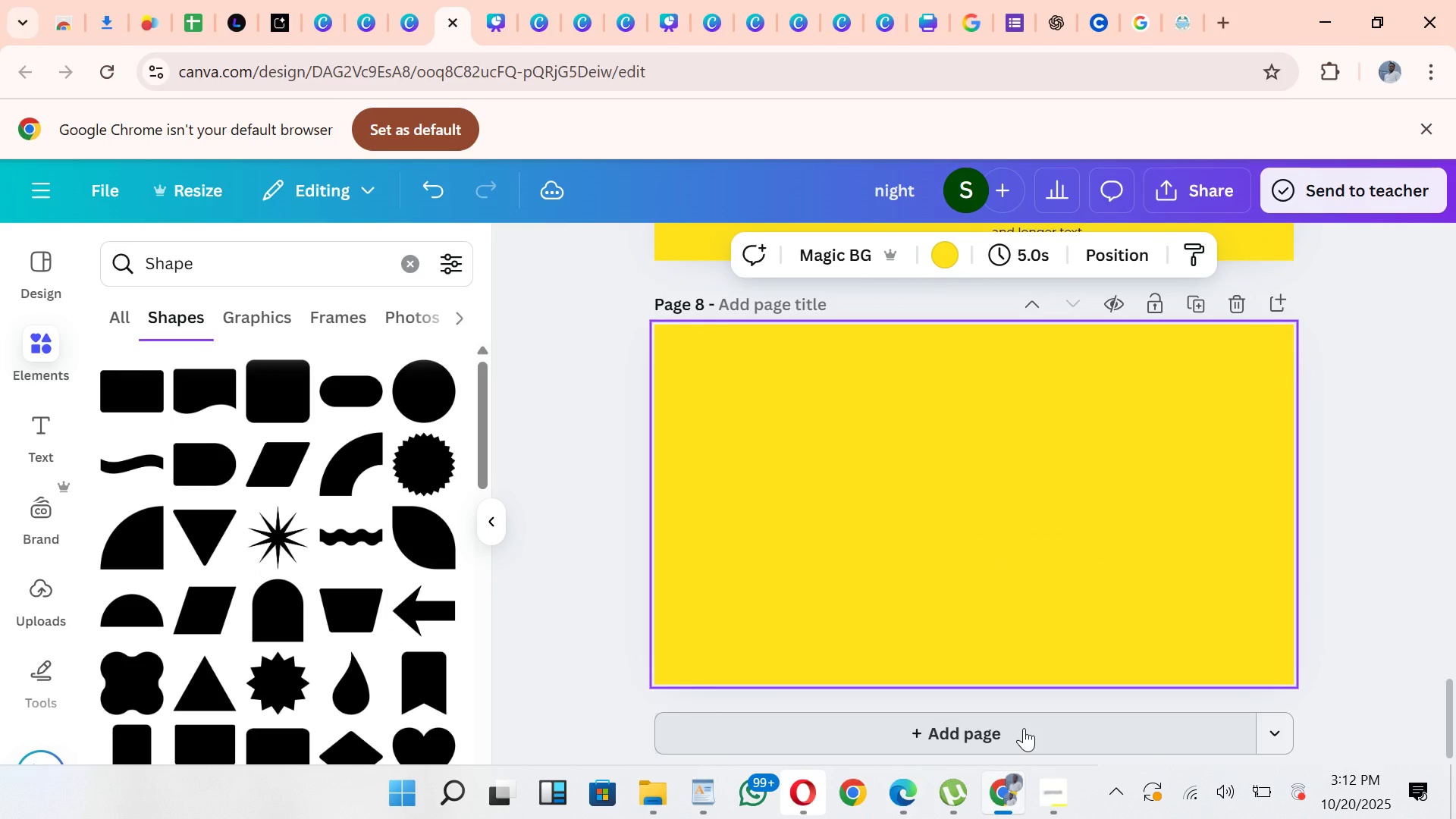 
key(Control+Z)
 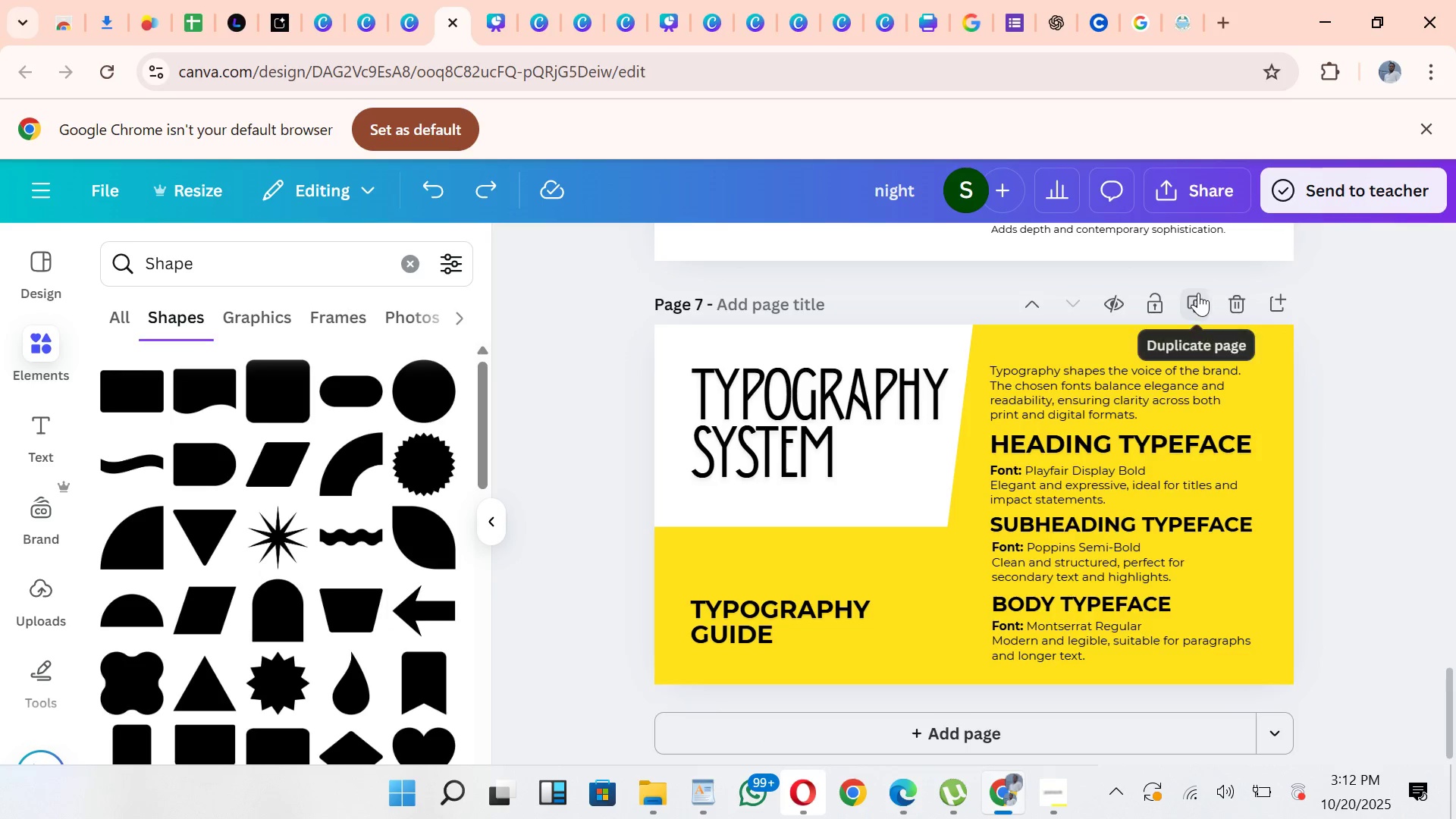 
left_click([1196, 298])
 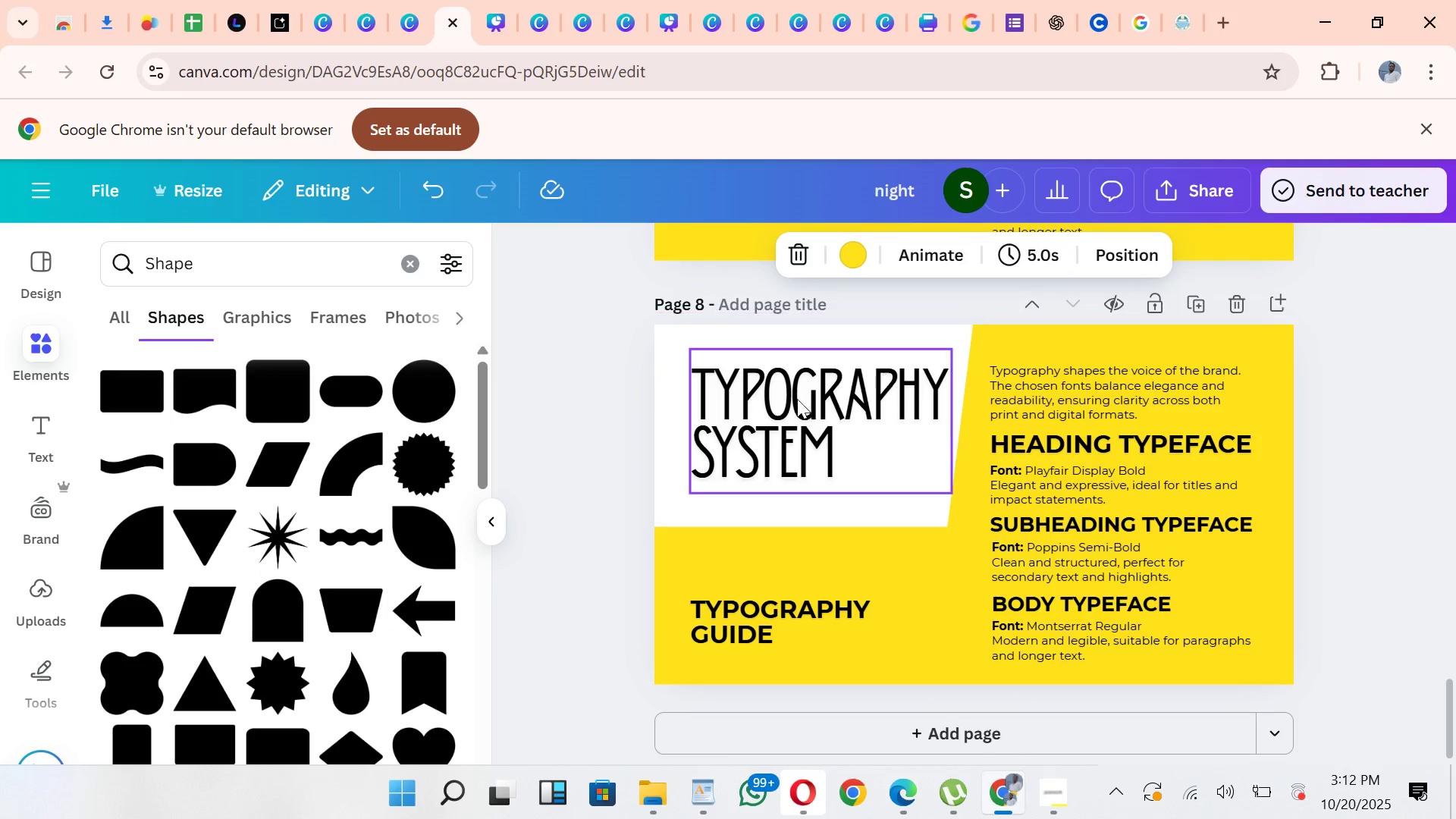 
left_click([797, 399])
 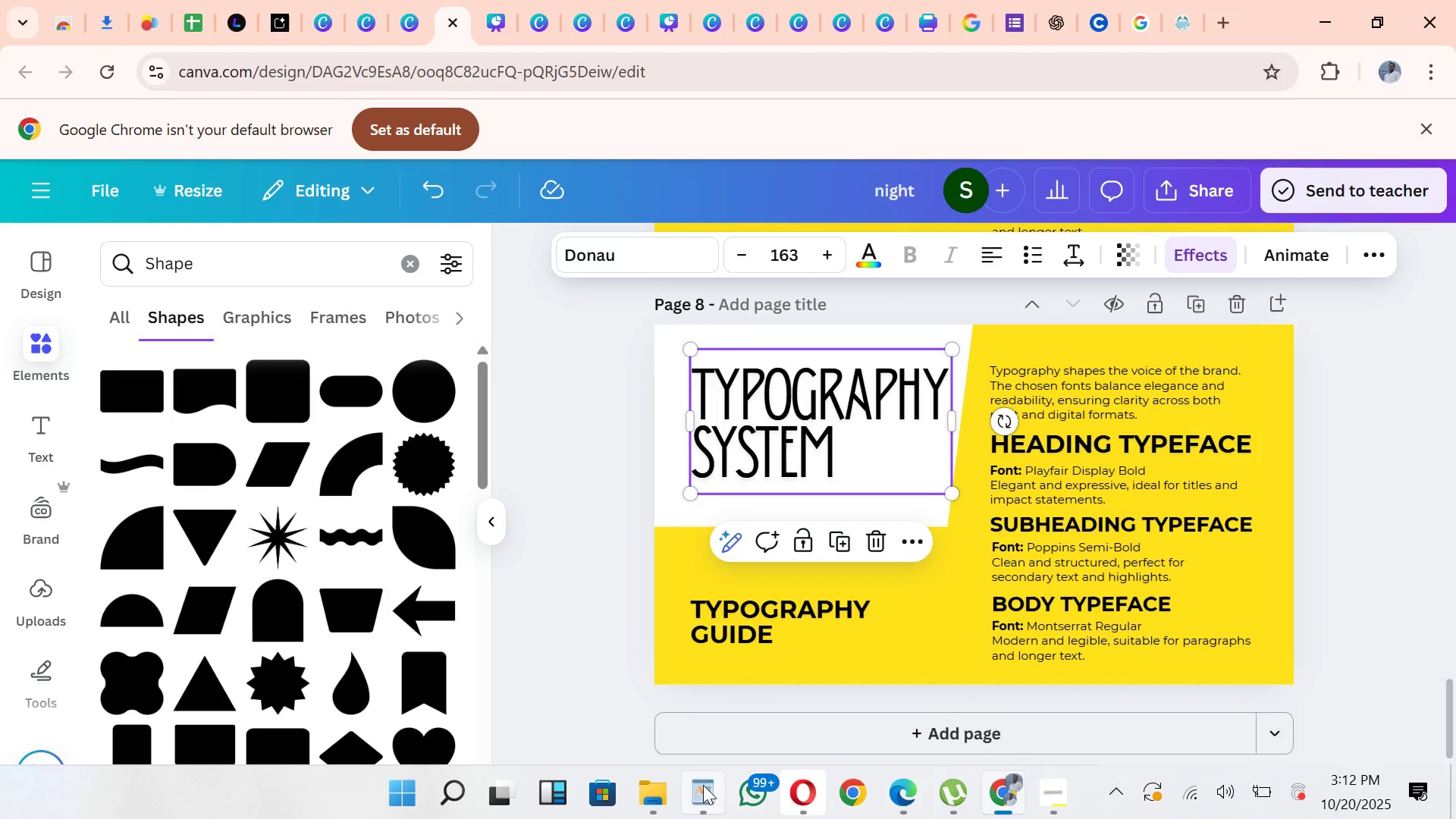 
left_click([703, 785])
 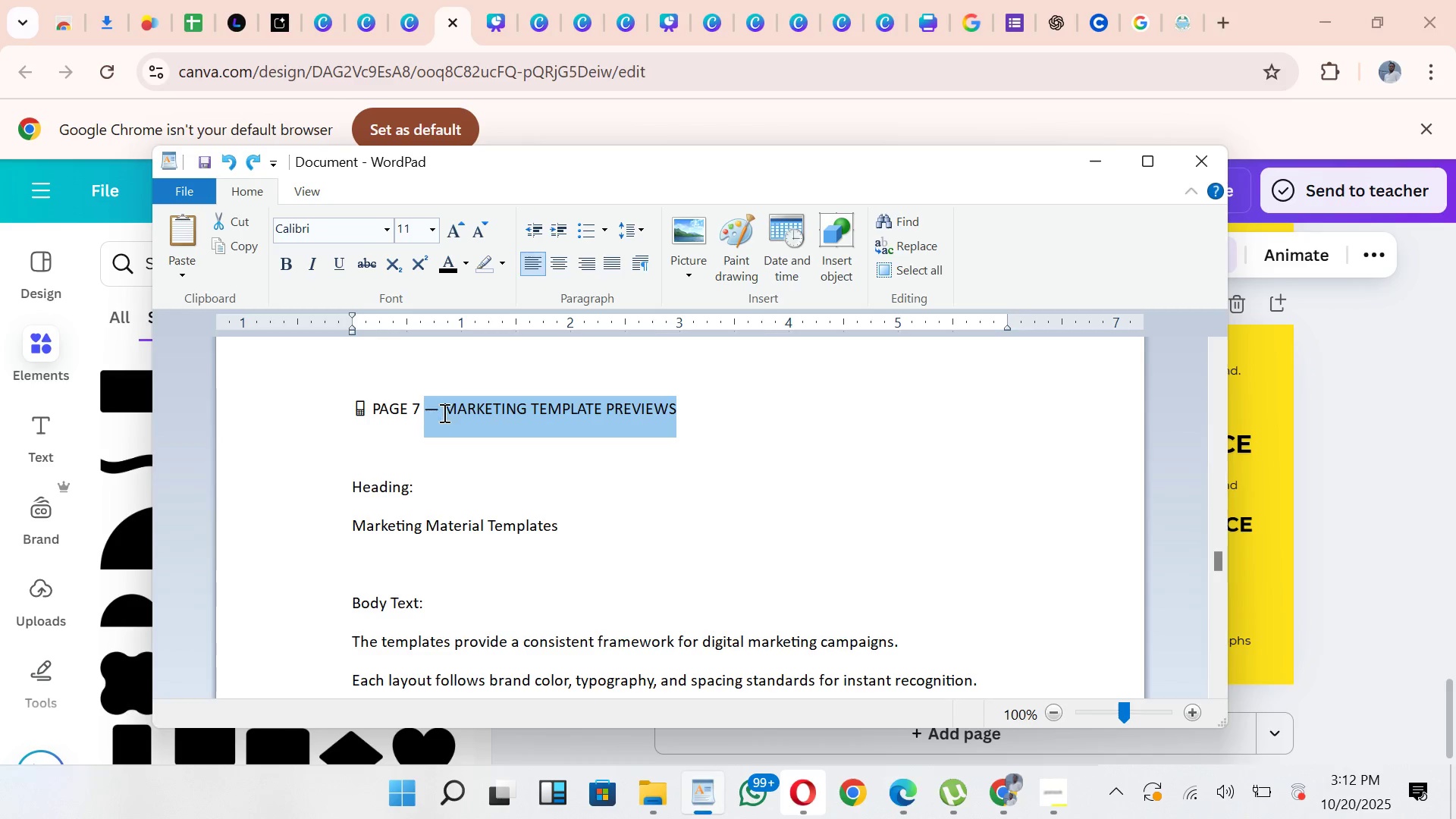 
wait(5.2)
 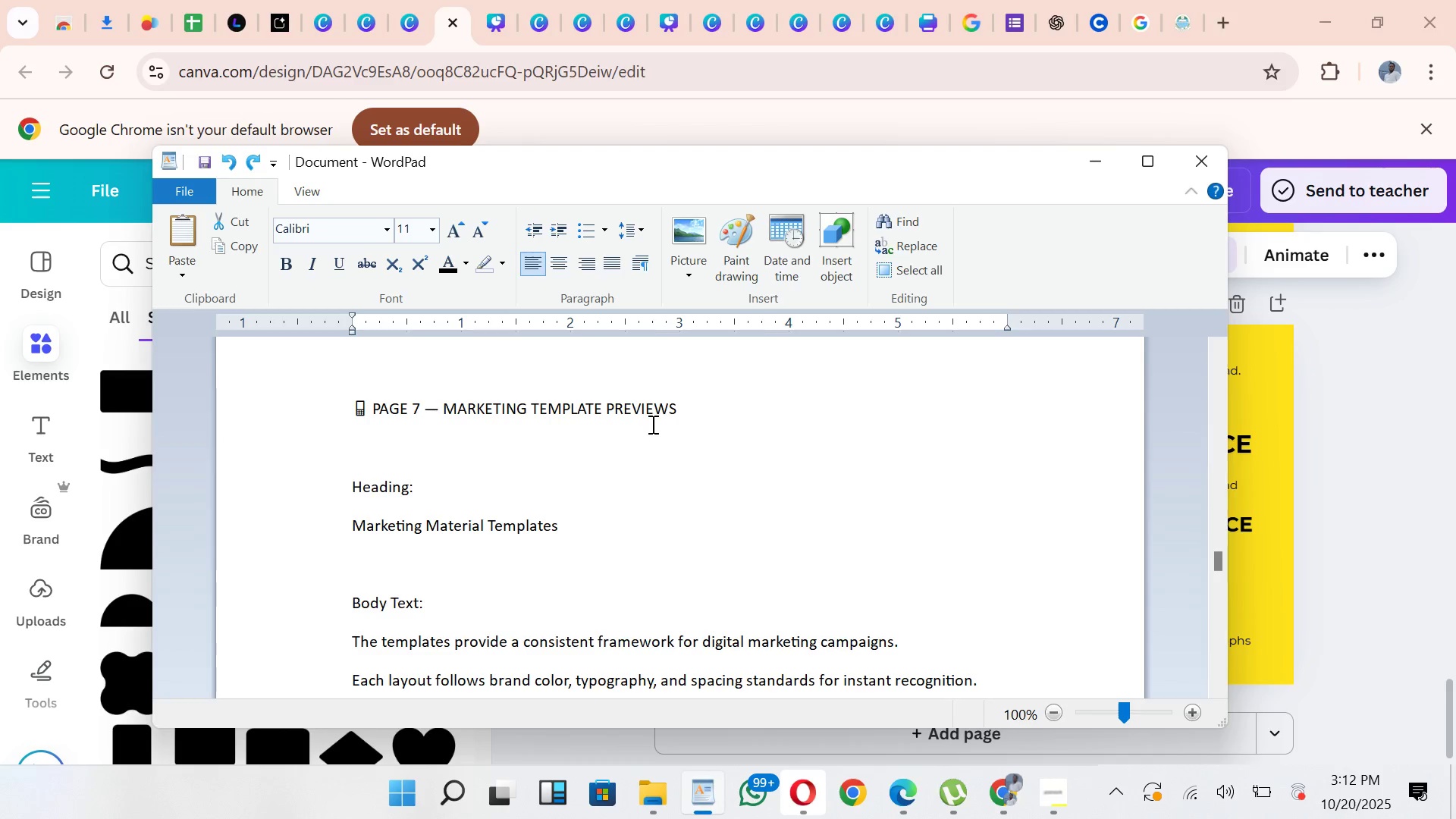 
key(Control+C)
 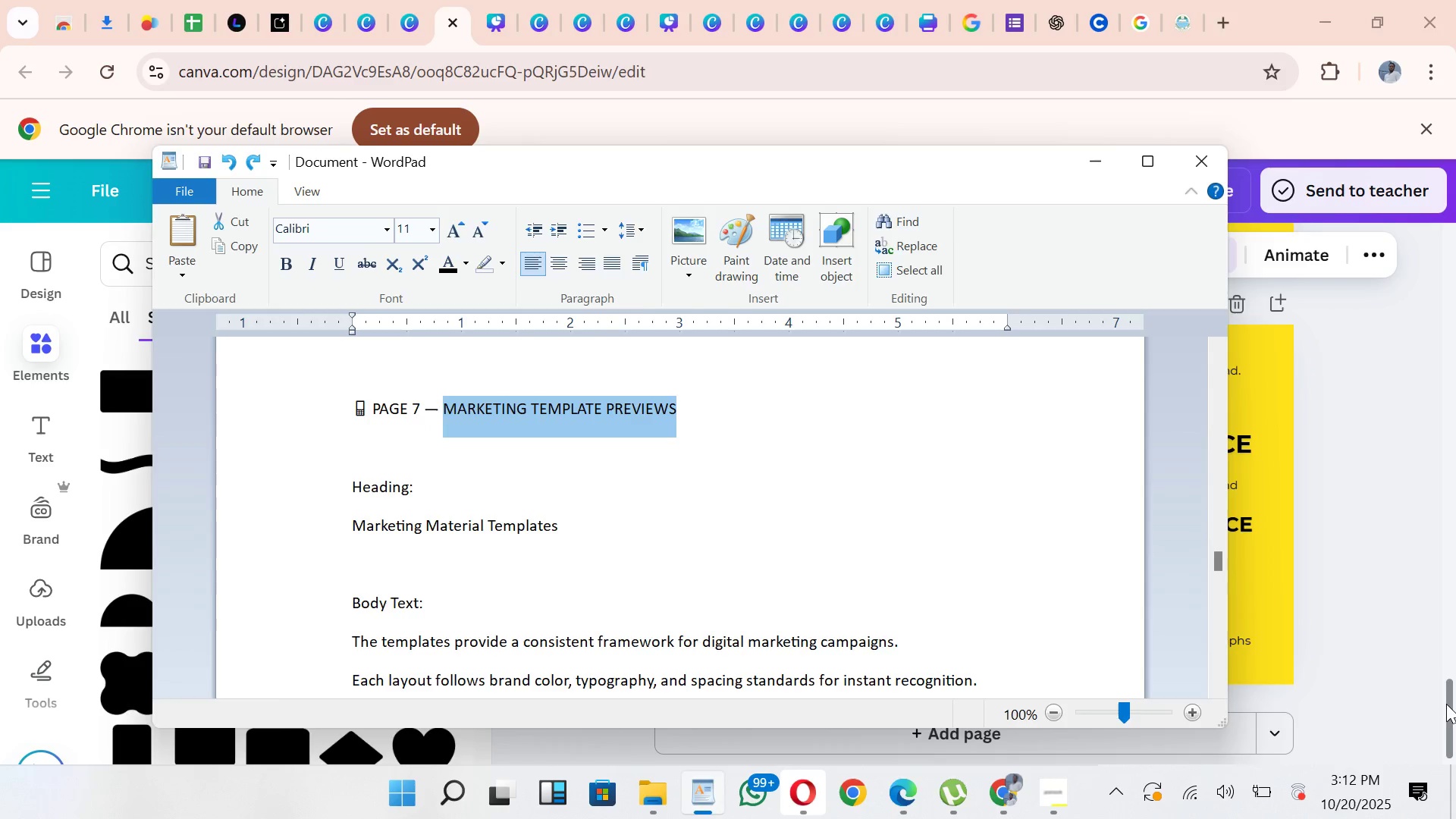 
left_click([1446, 704])
 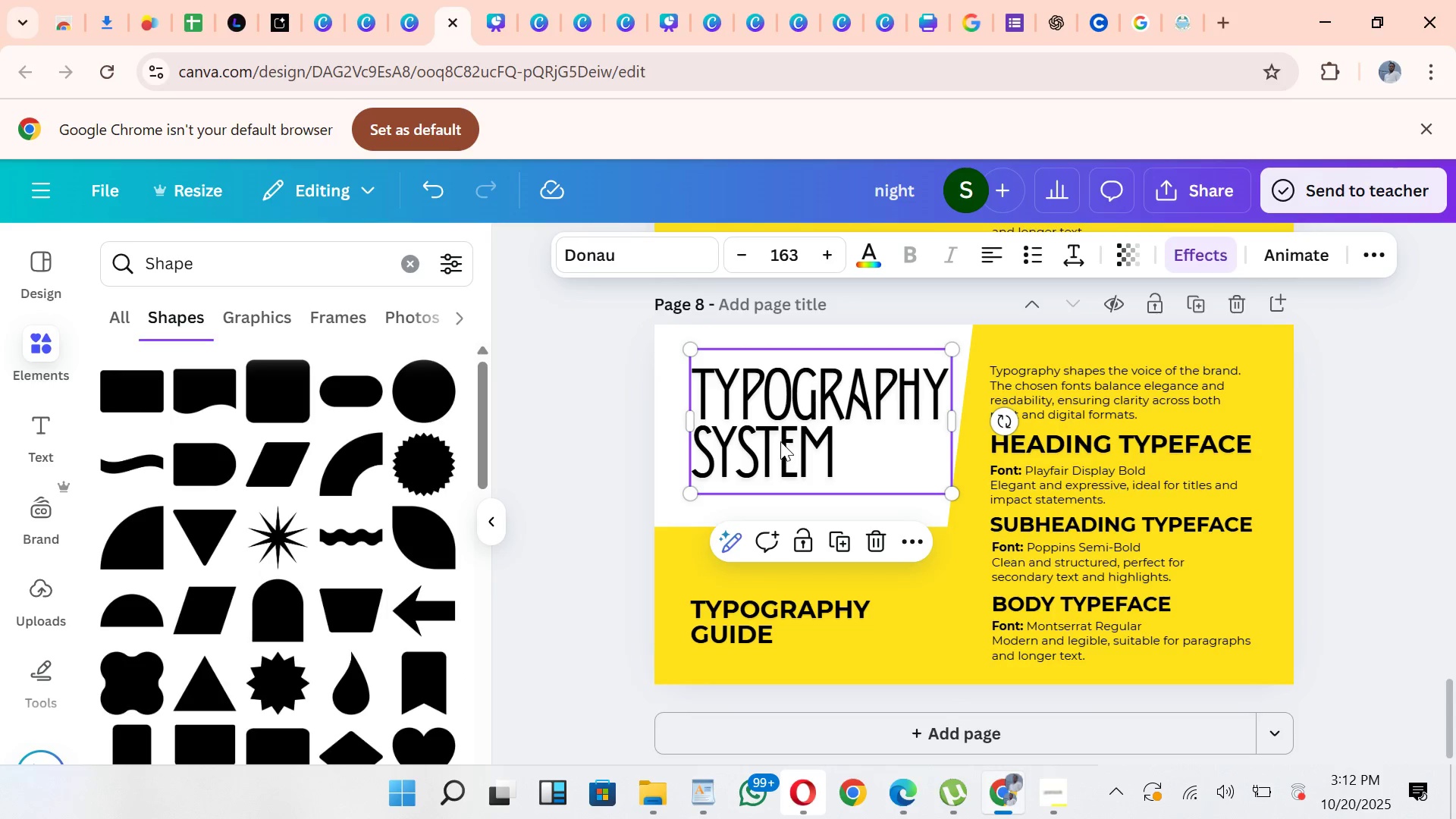 
left_click([782, 438])
 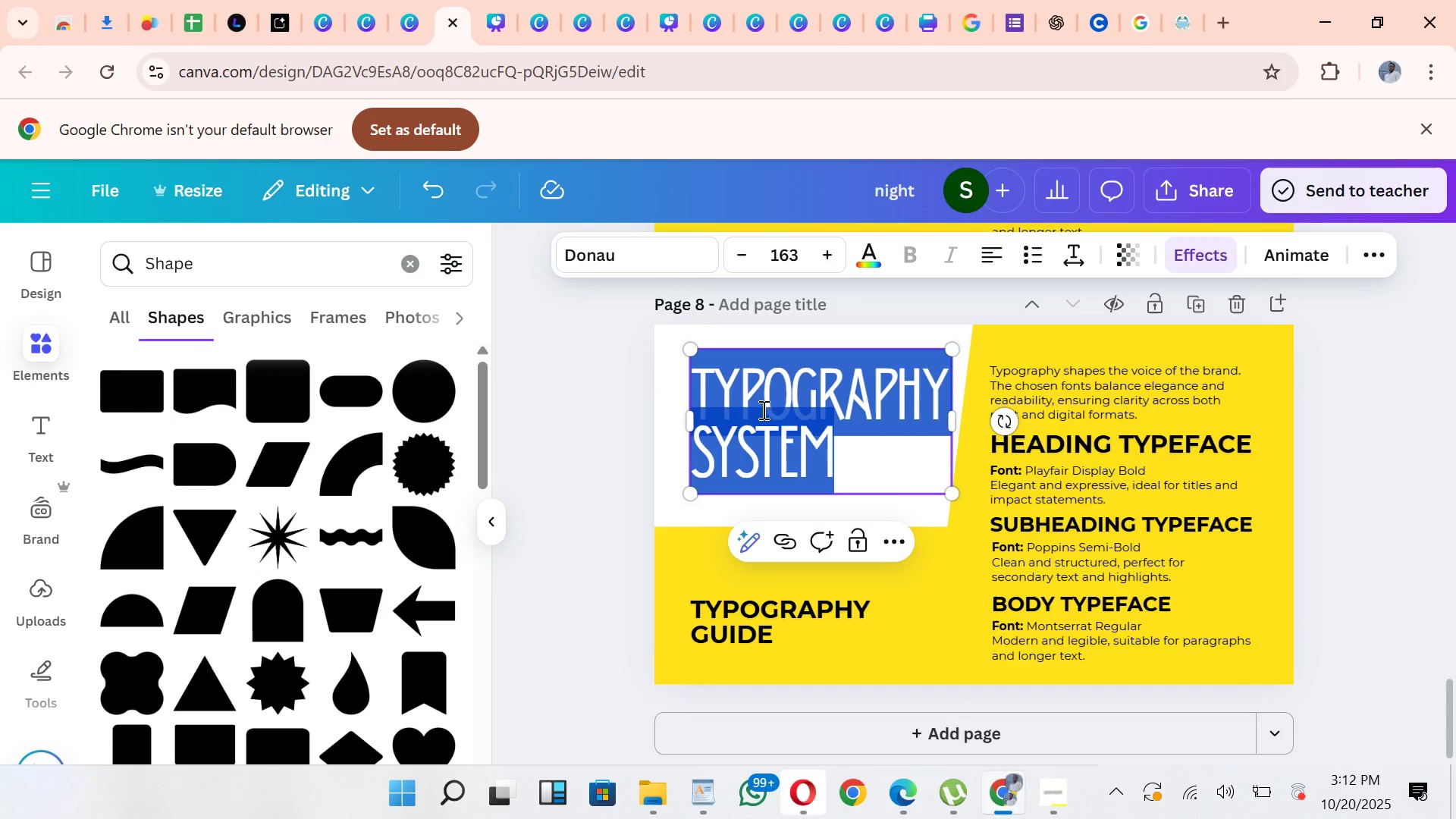 
key(Control+V)
 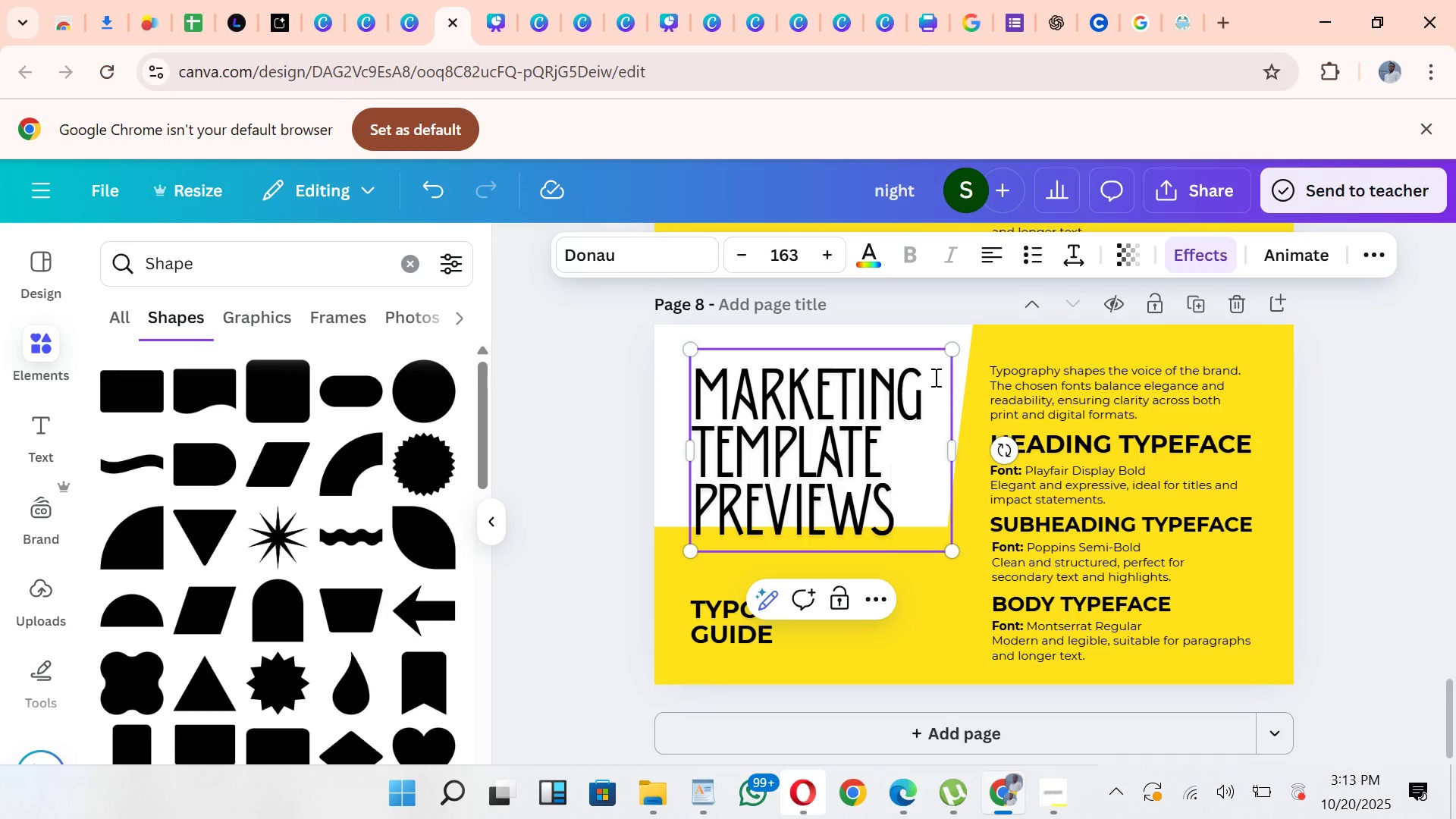 
wait(5.08)
 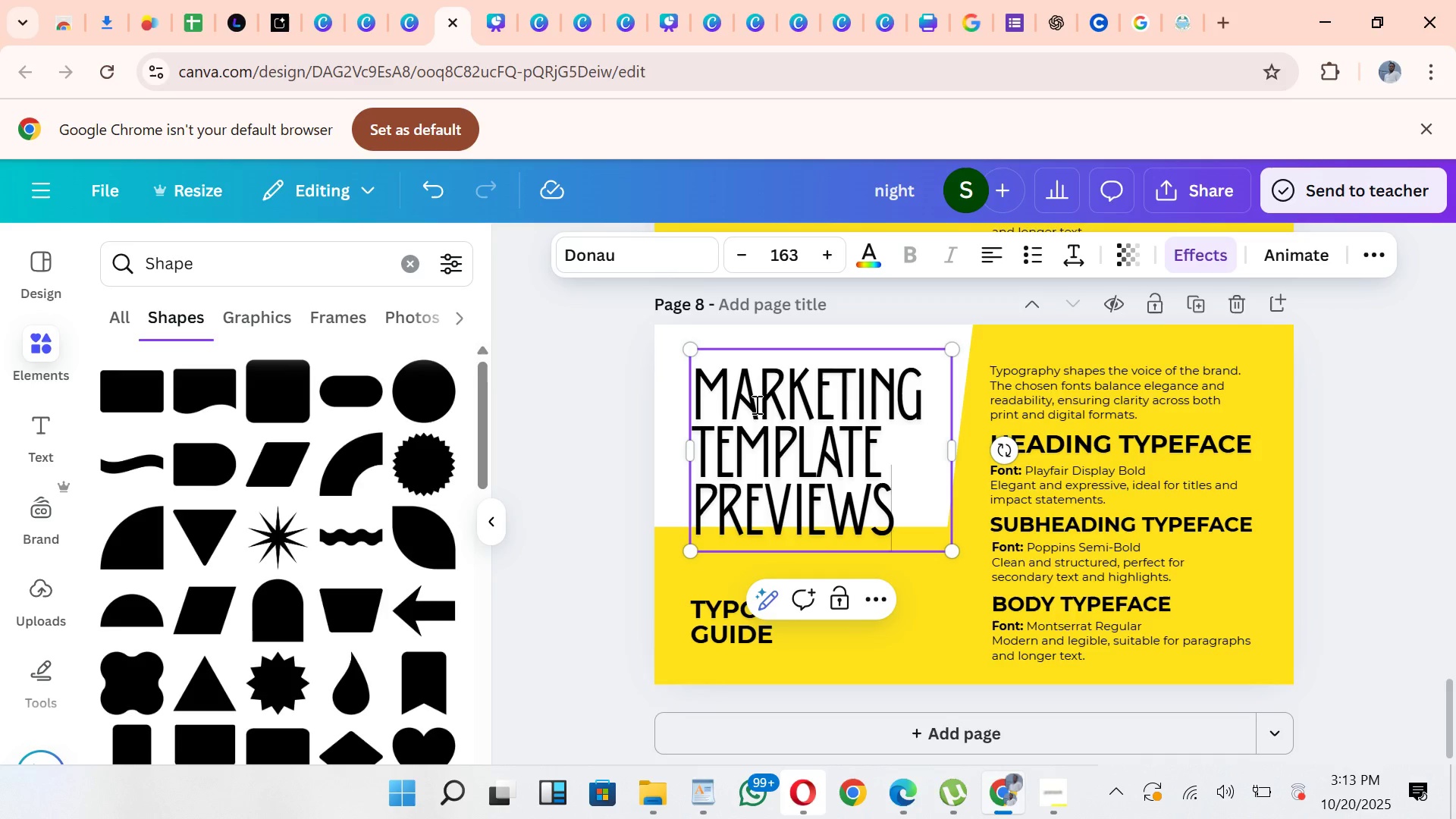 
left_click([969, 346])
 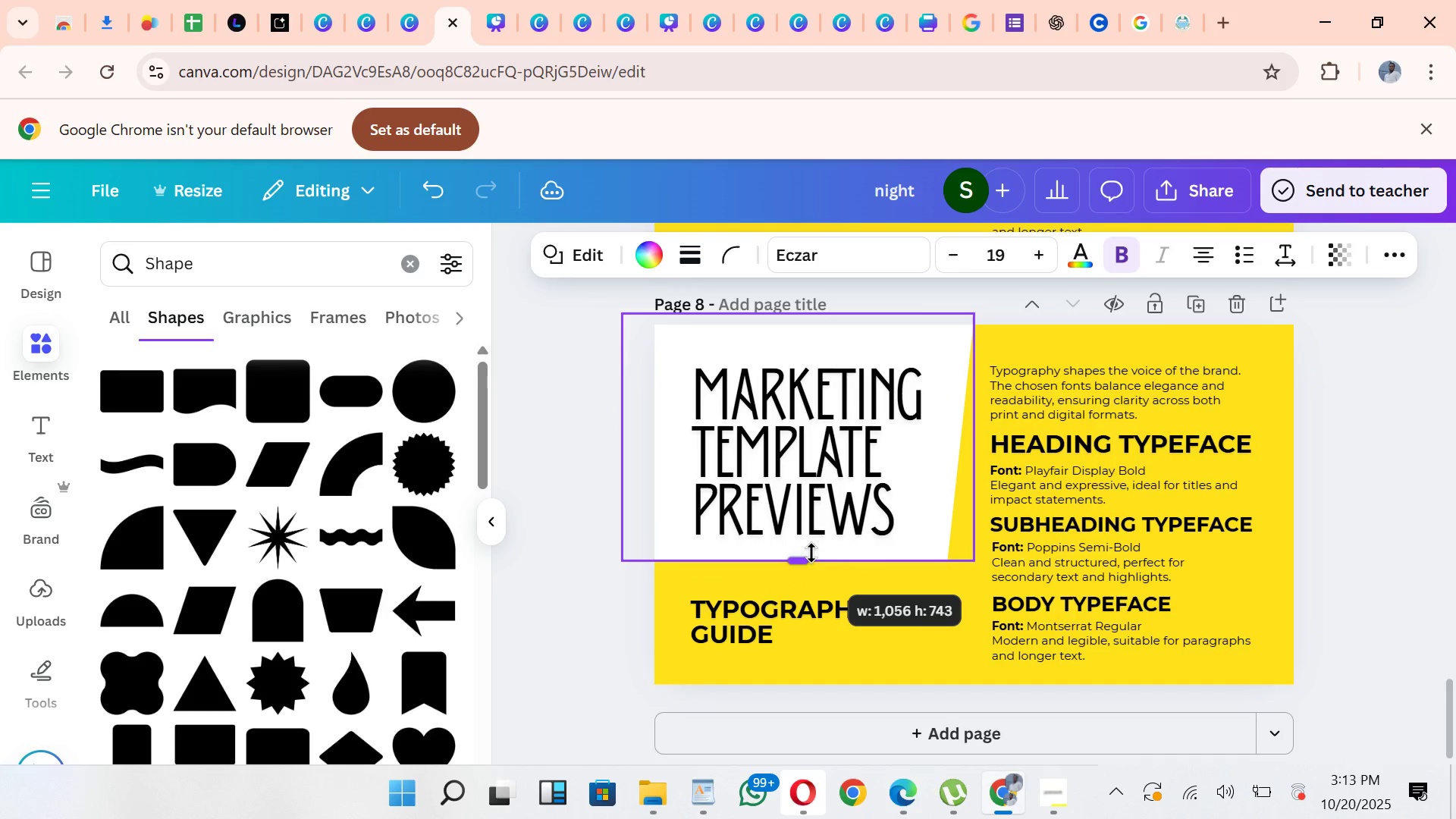 
wait(6.24)
 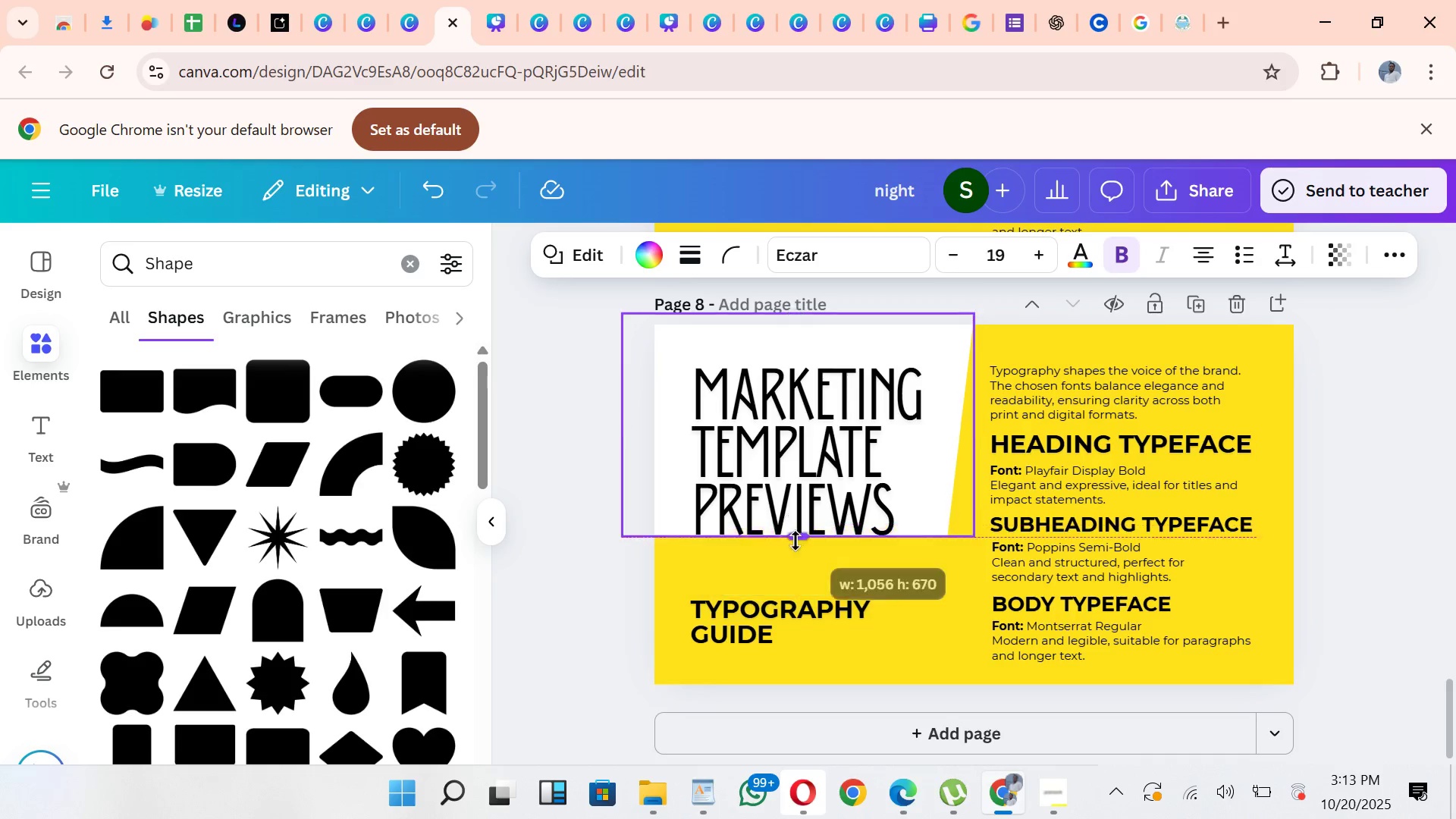 
left_click([1371, 558])
 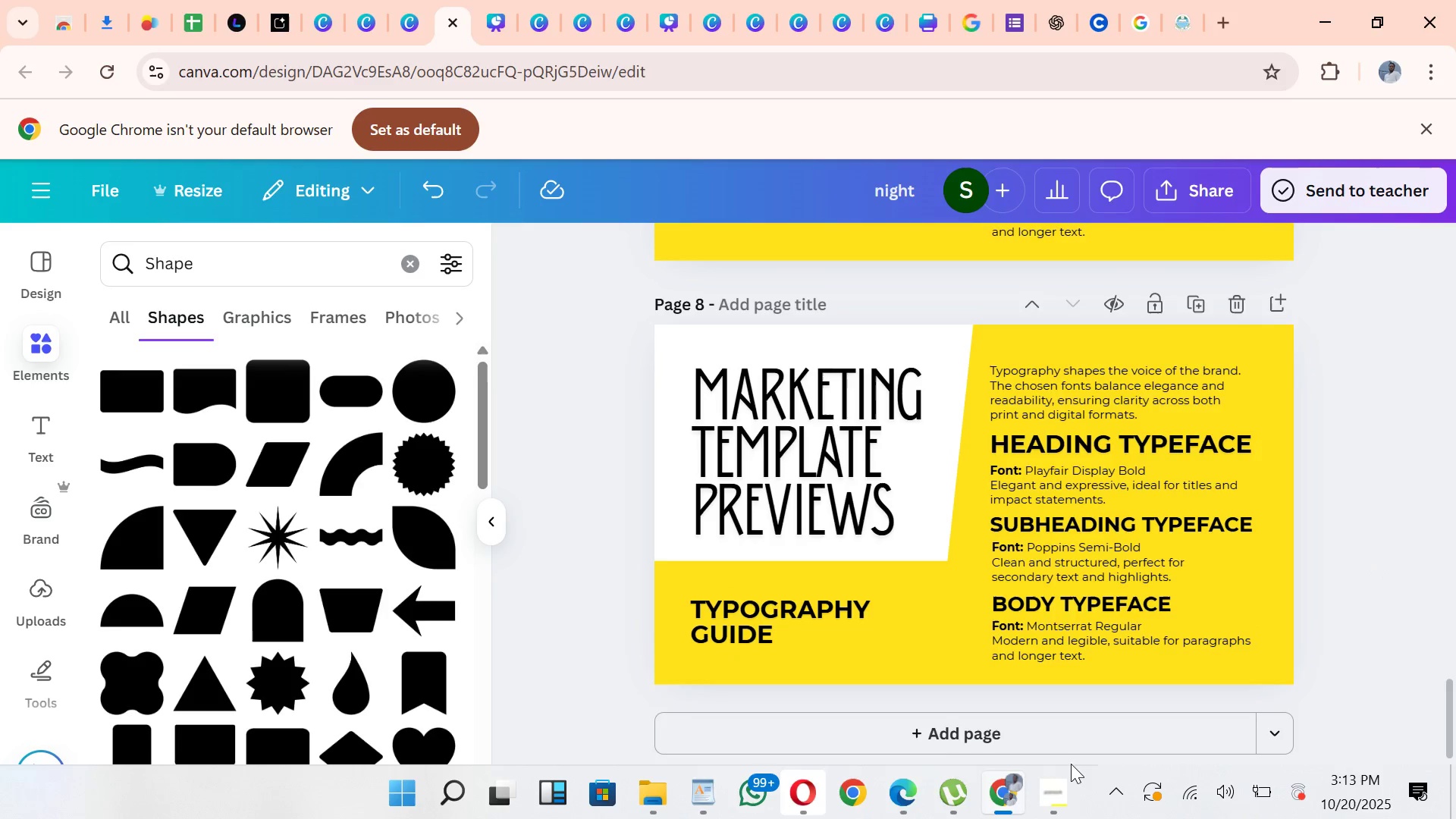 
left_click([694, 813])
 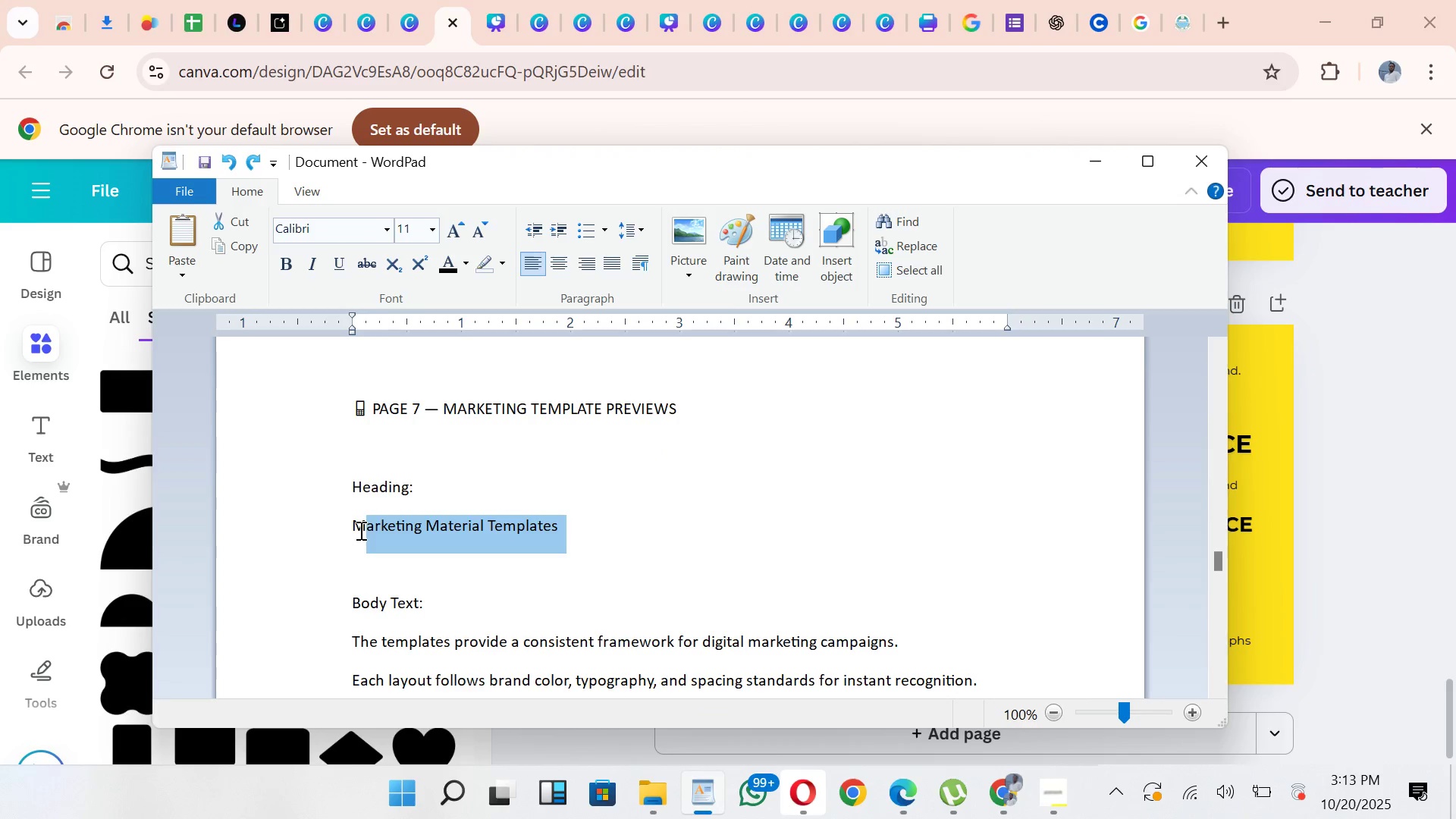 
key(Control+C)
 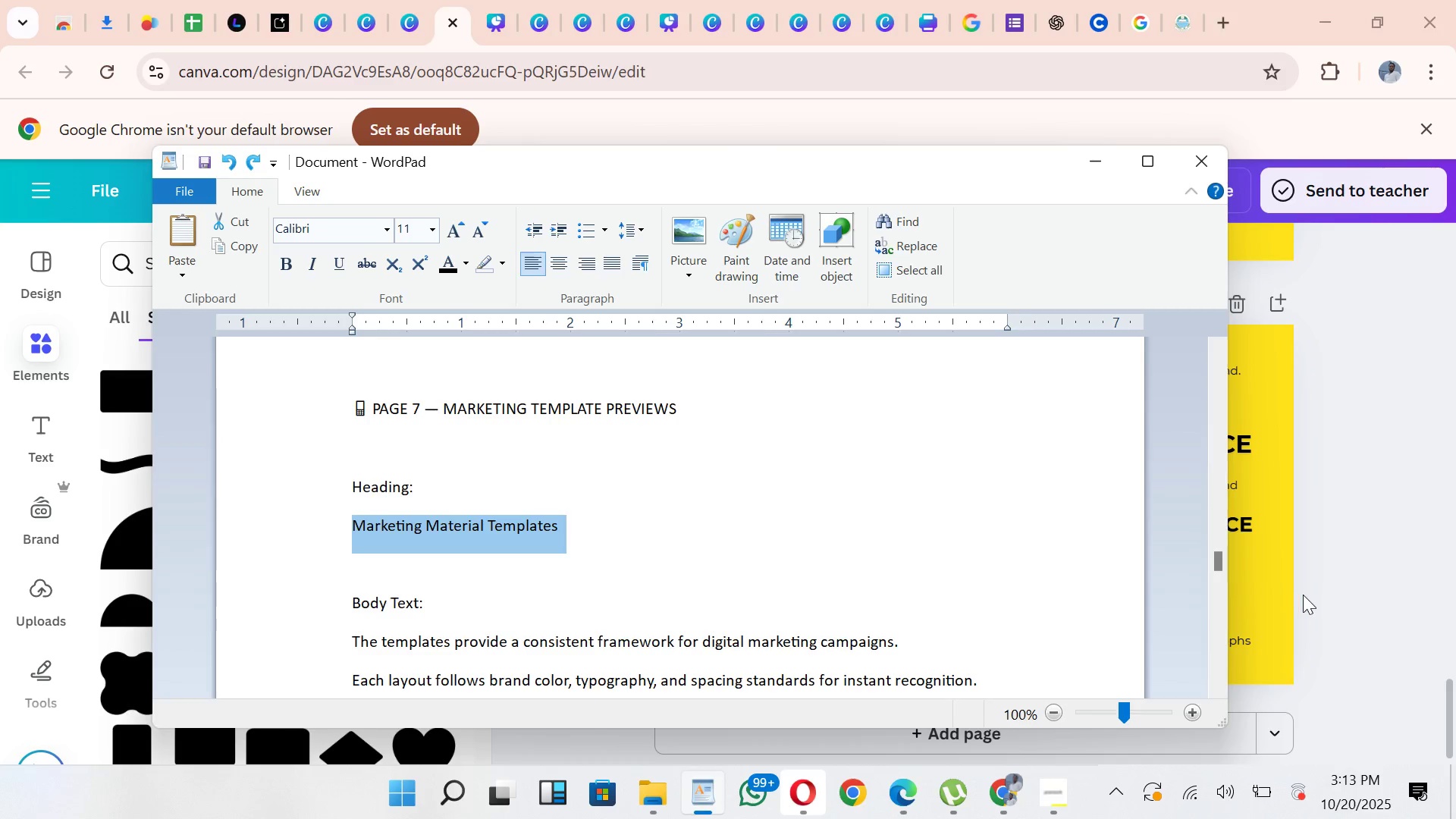 
left_click([1303, 595])
 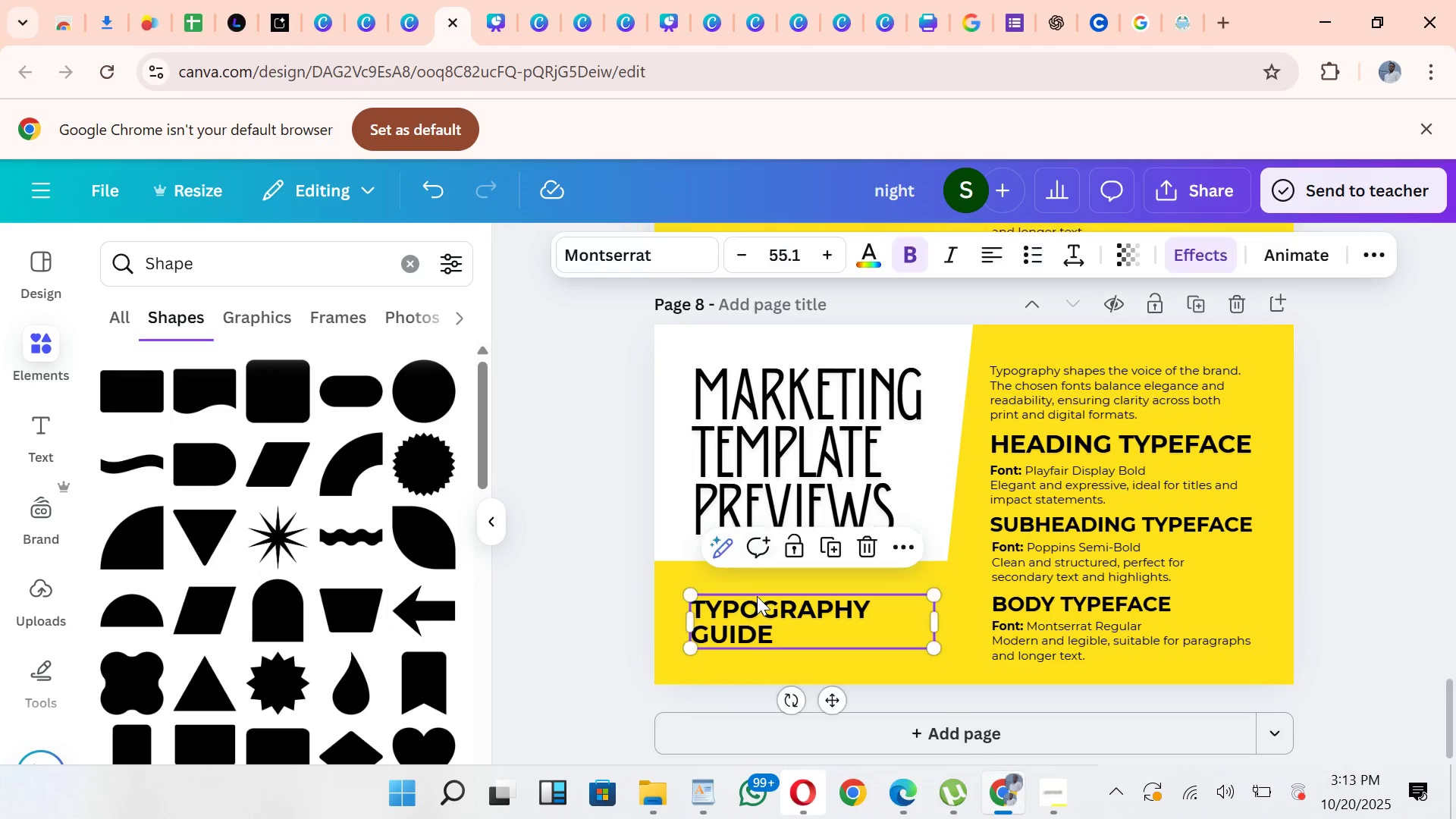 
double_click([757, 596])
 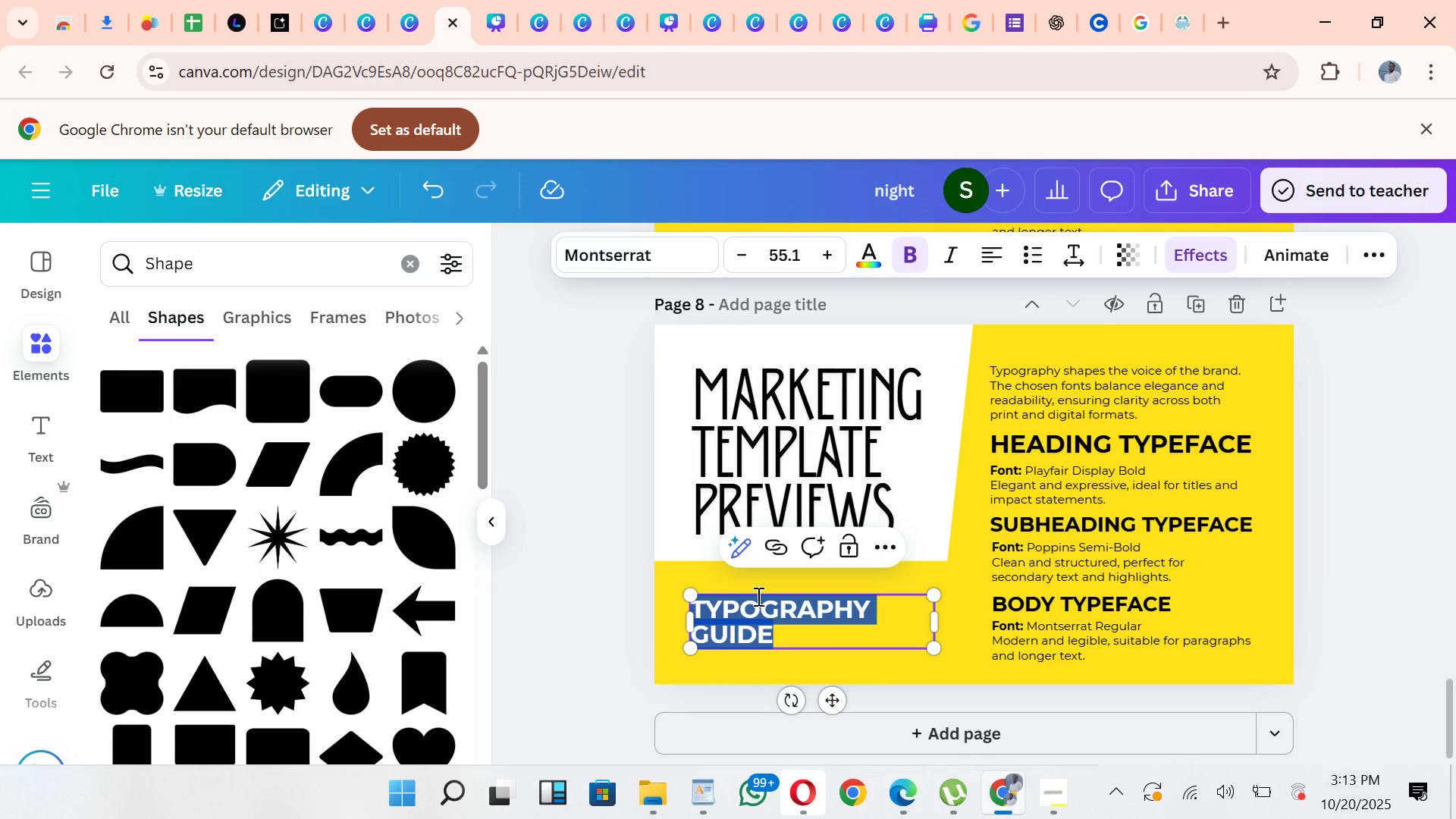 
key(Control+V)
 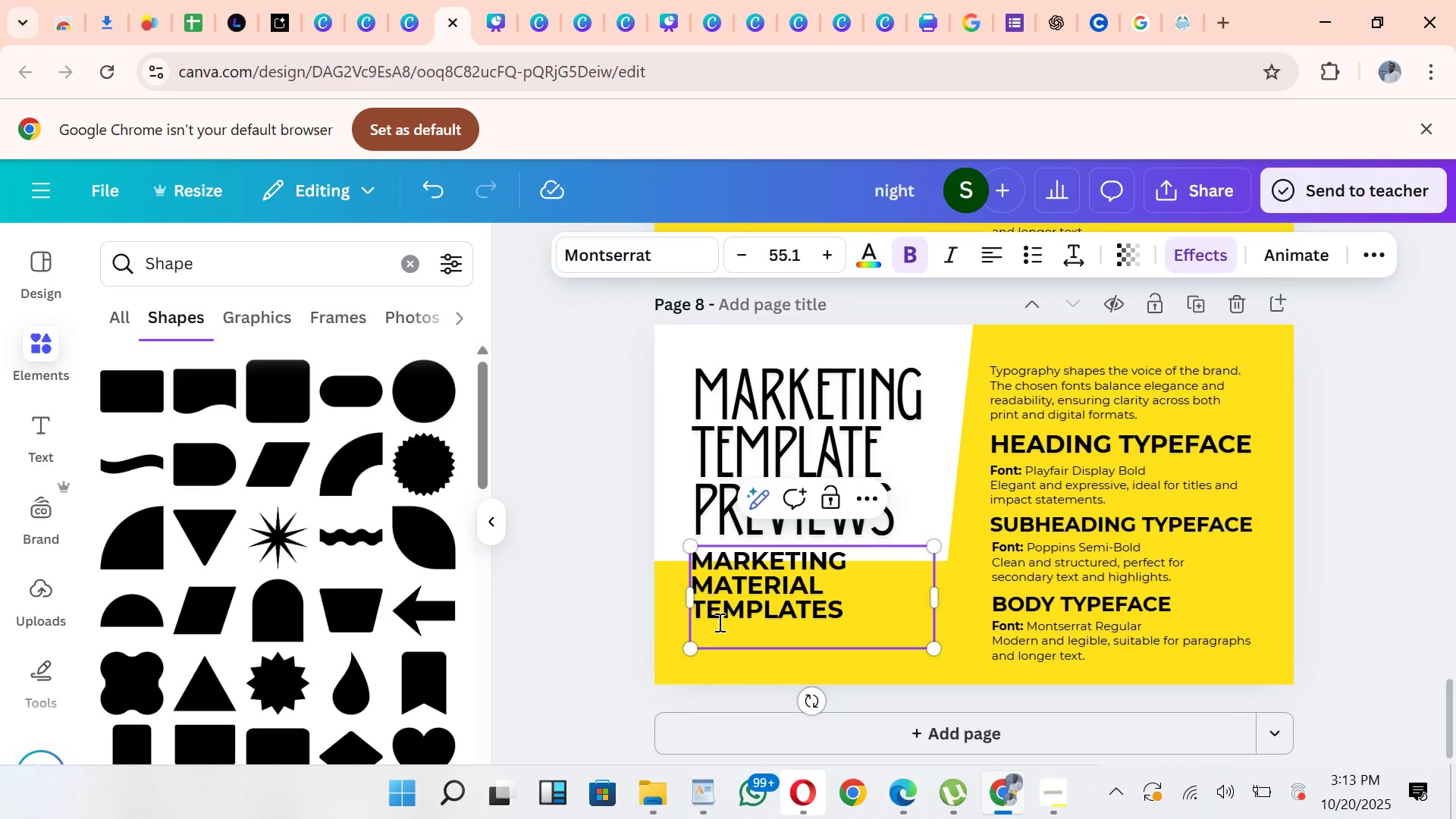 
left_click([717, 629])
 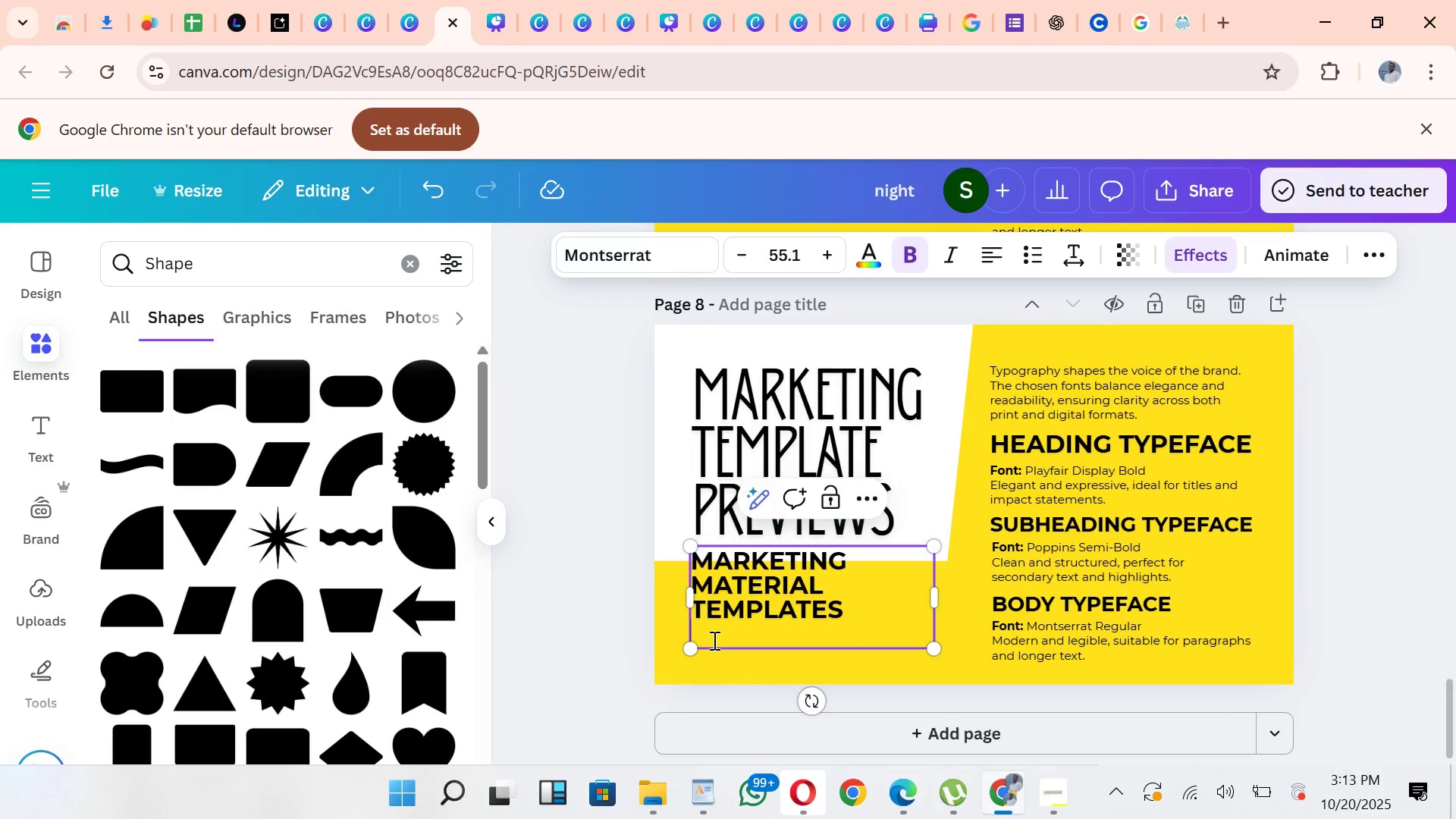 
left_click([713, 640])
 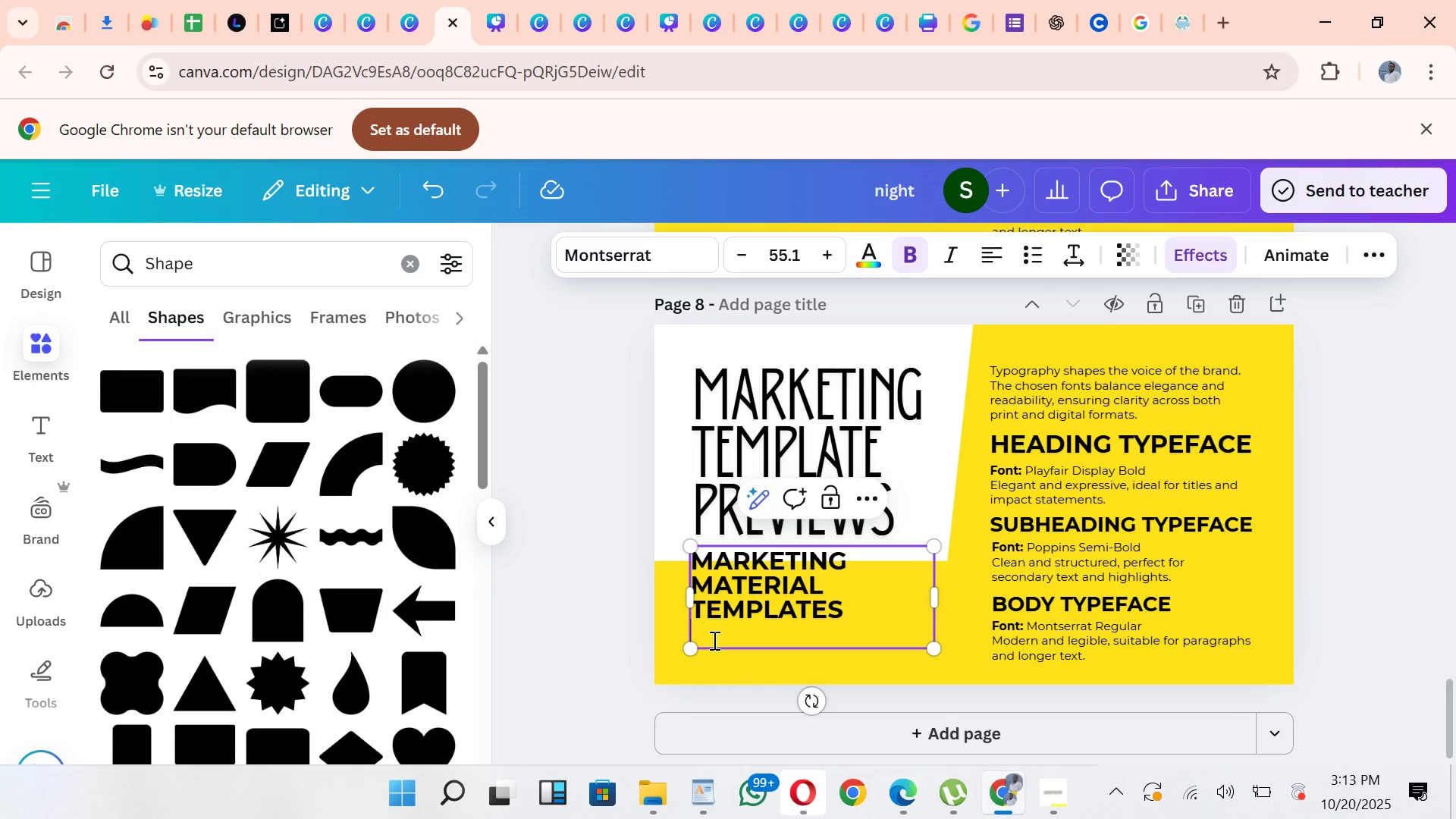 
key(Backspace)
 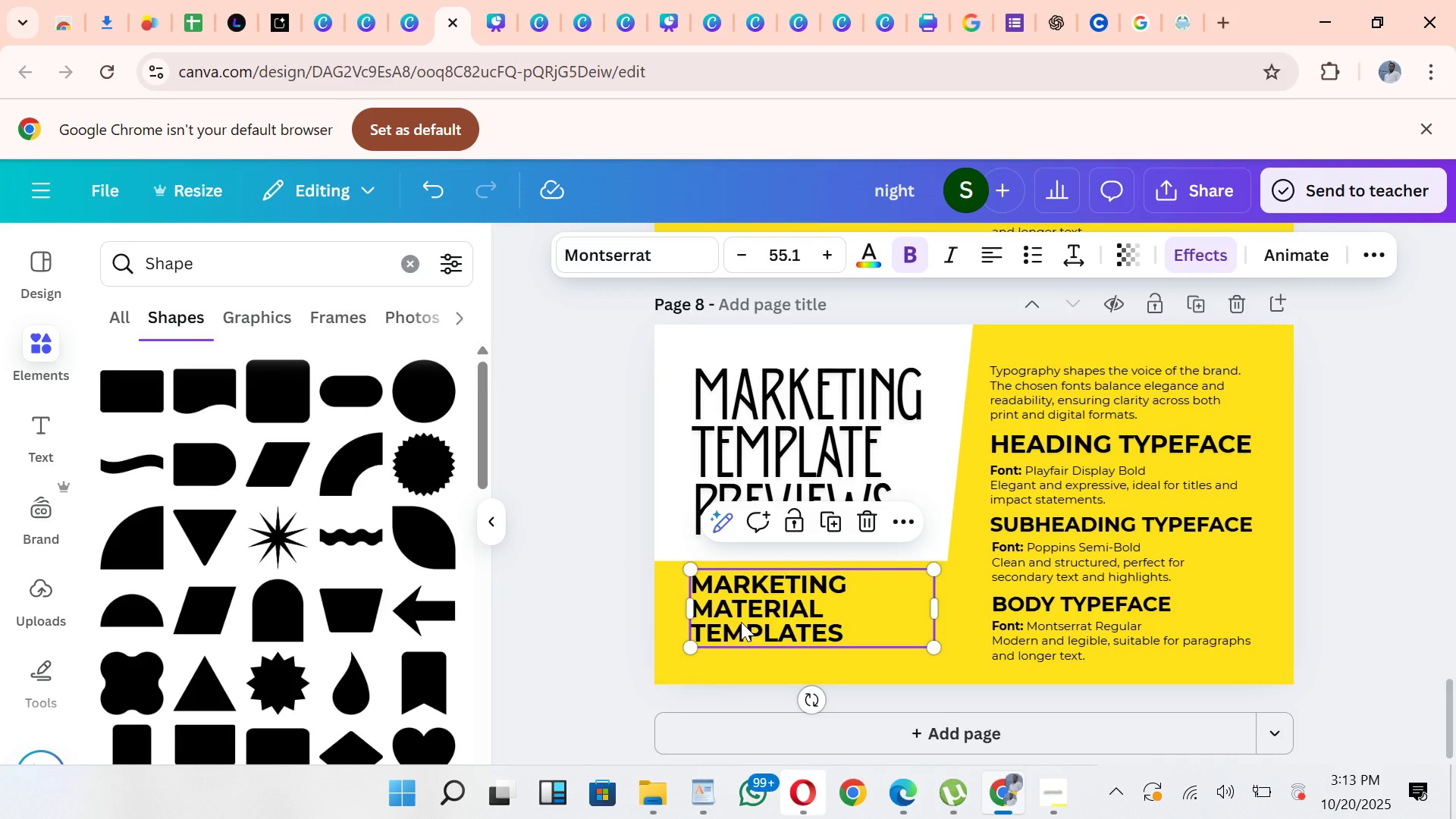 
wait(19.36)
 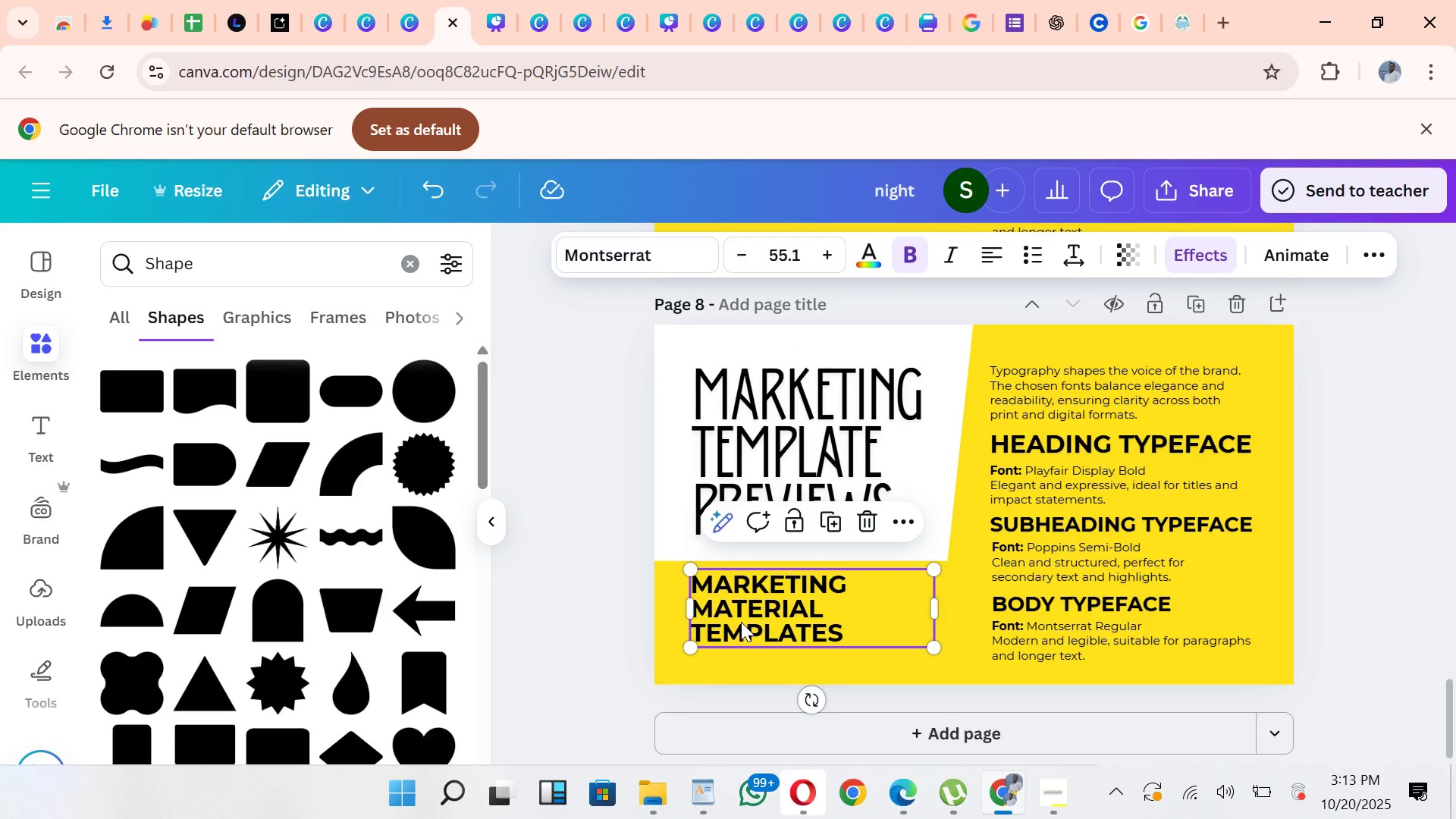 
left_click([712, 774])
 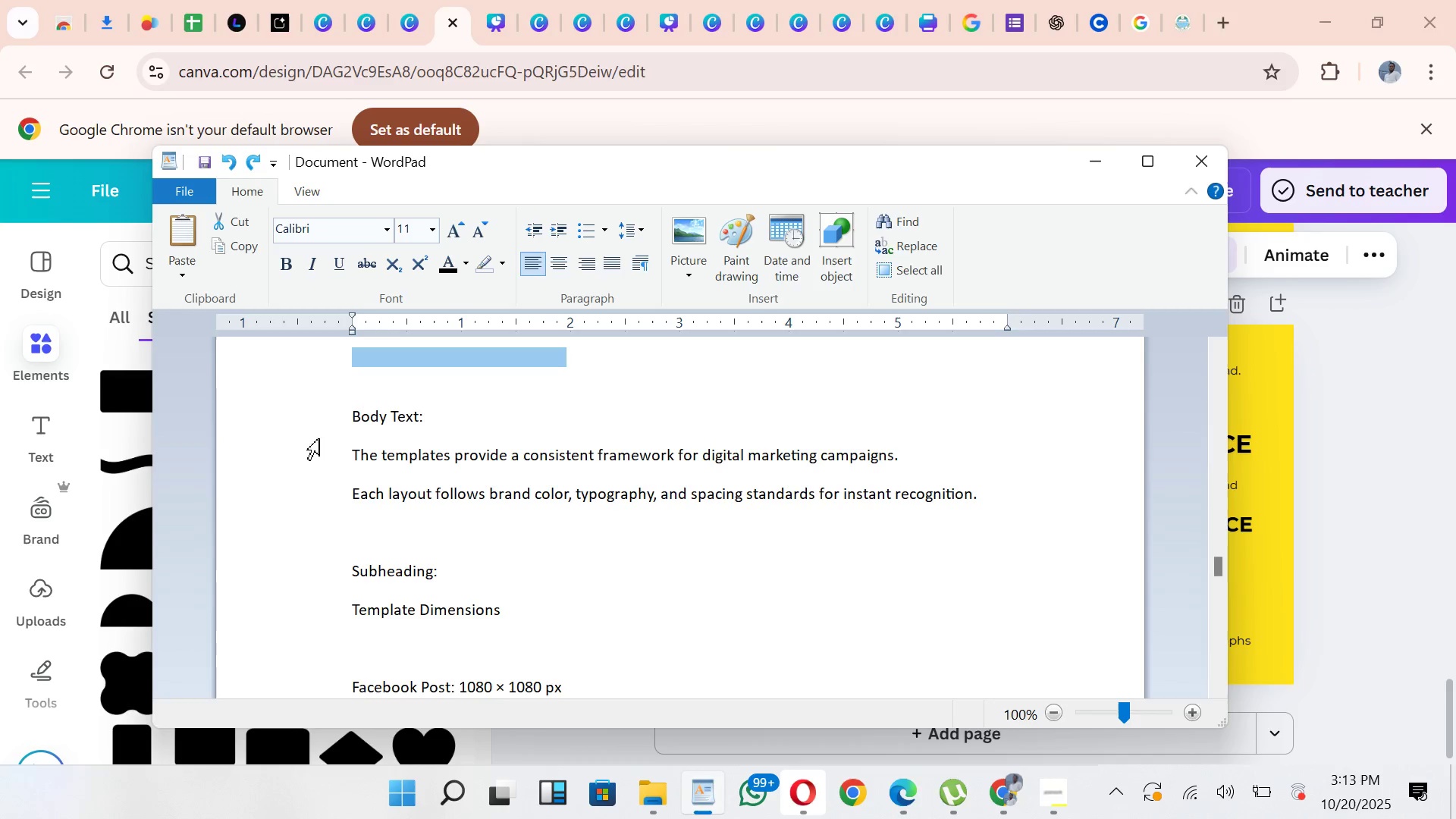 
wait(11.8)
 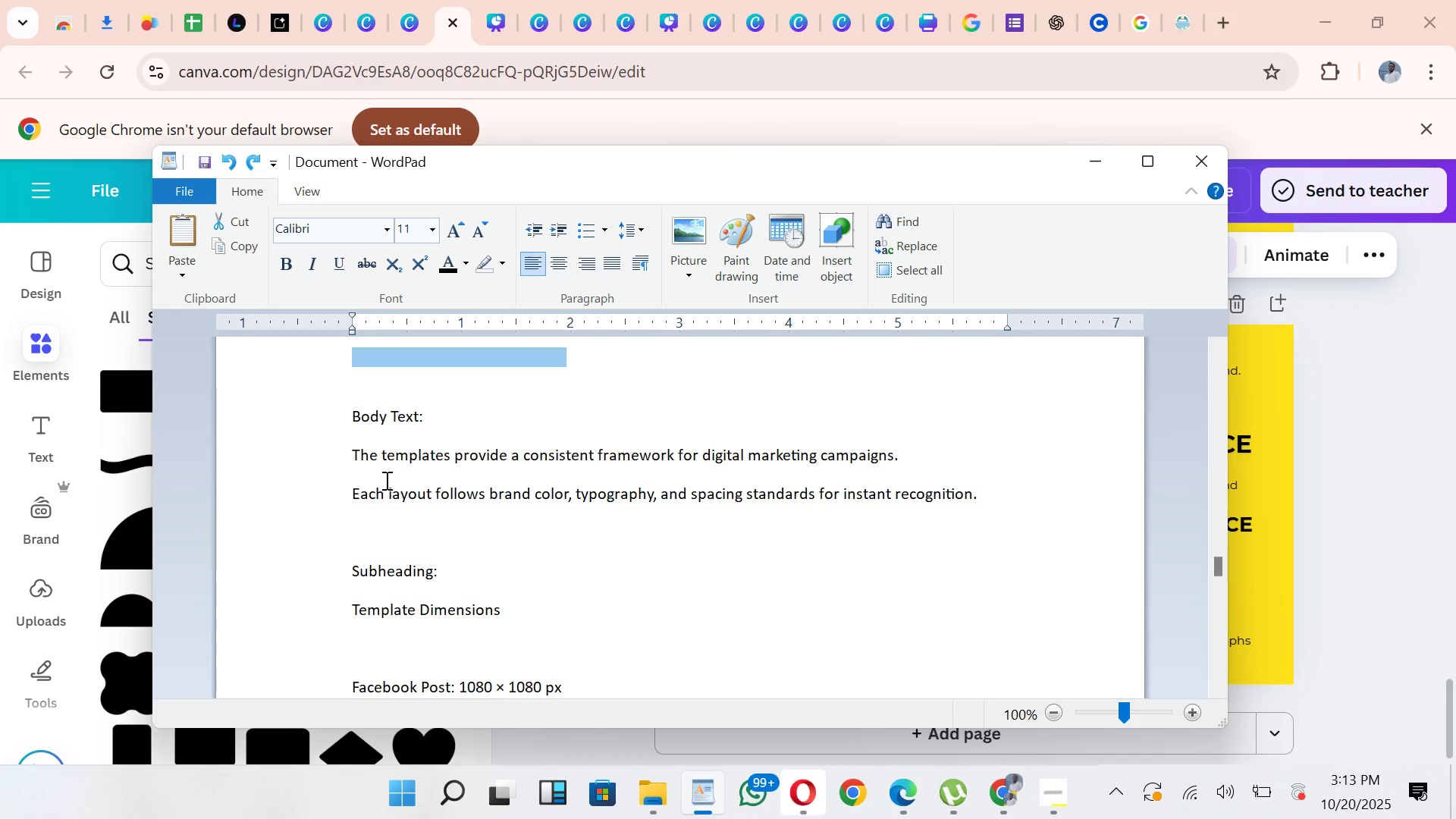 
key(Control+C)
 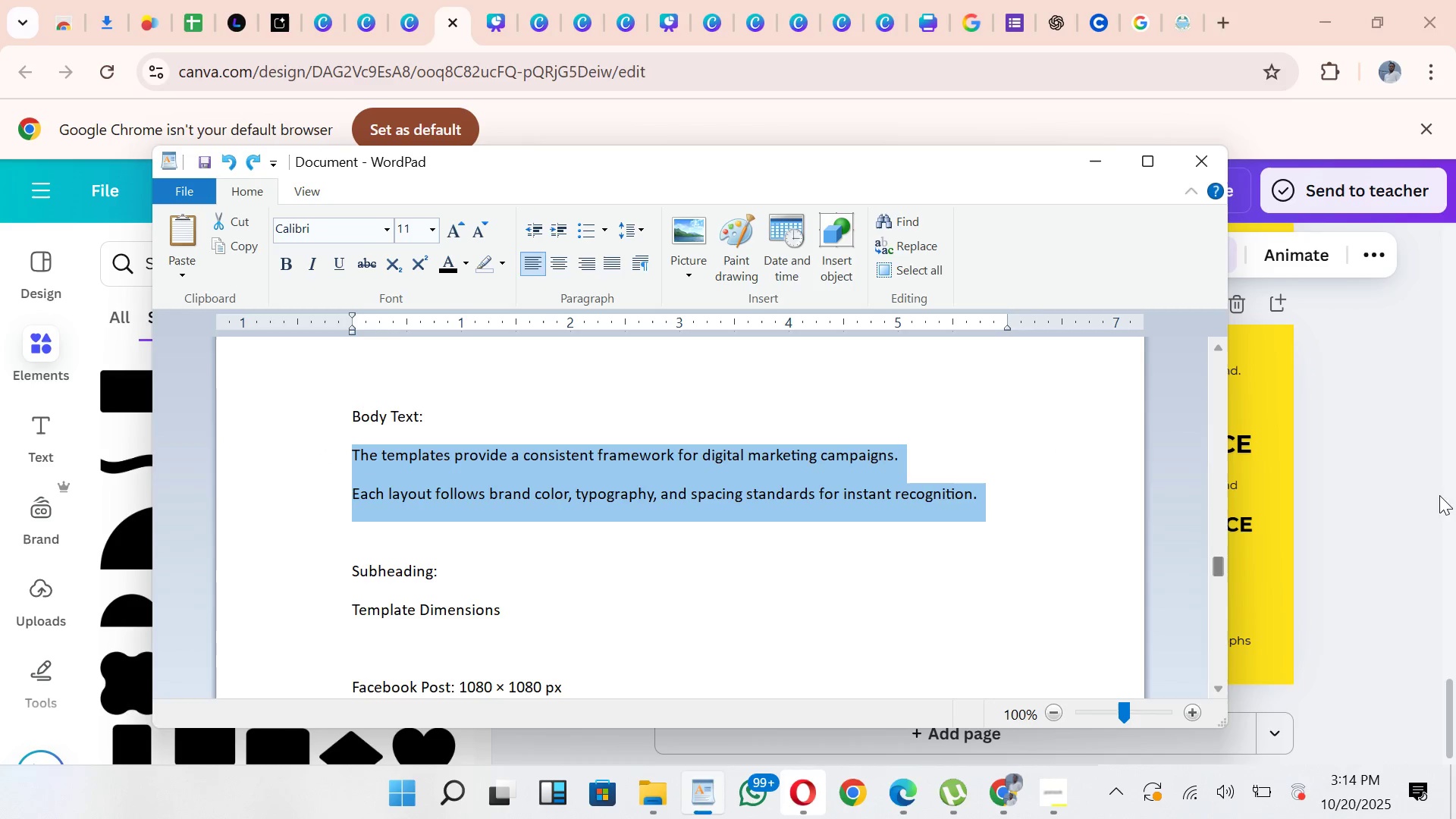 
left_click([1354, 508])
 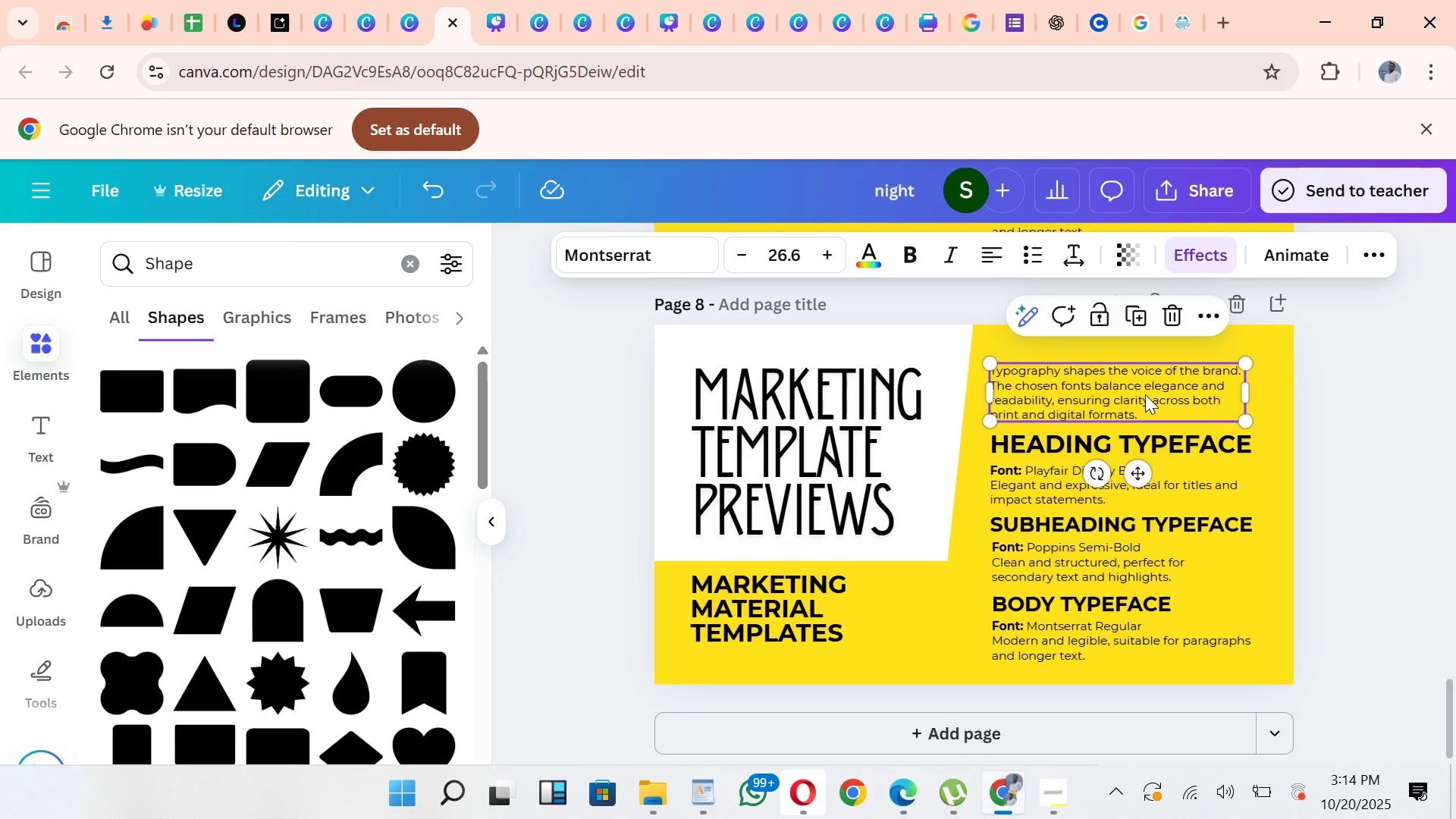 
double_click([1145, 394])
 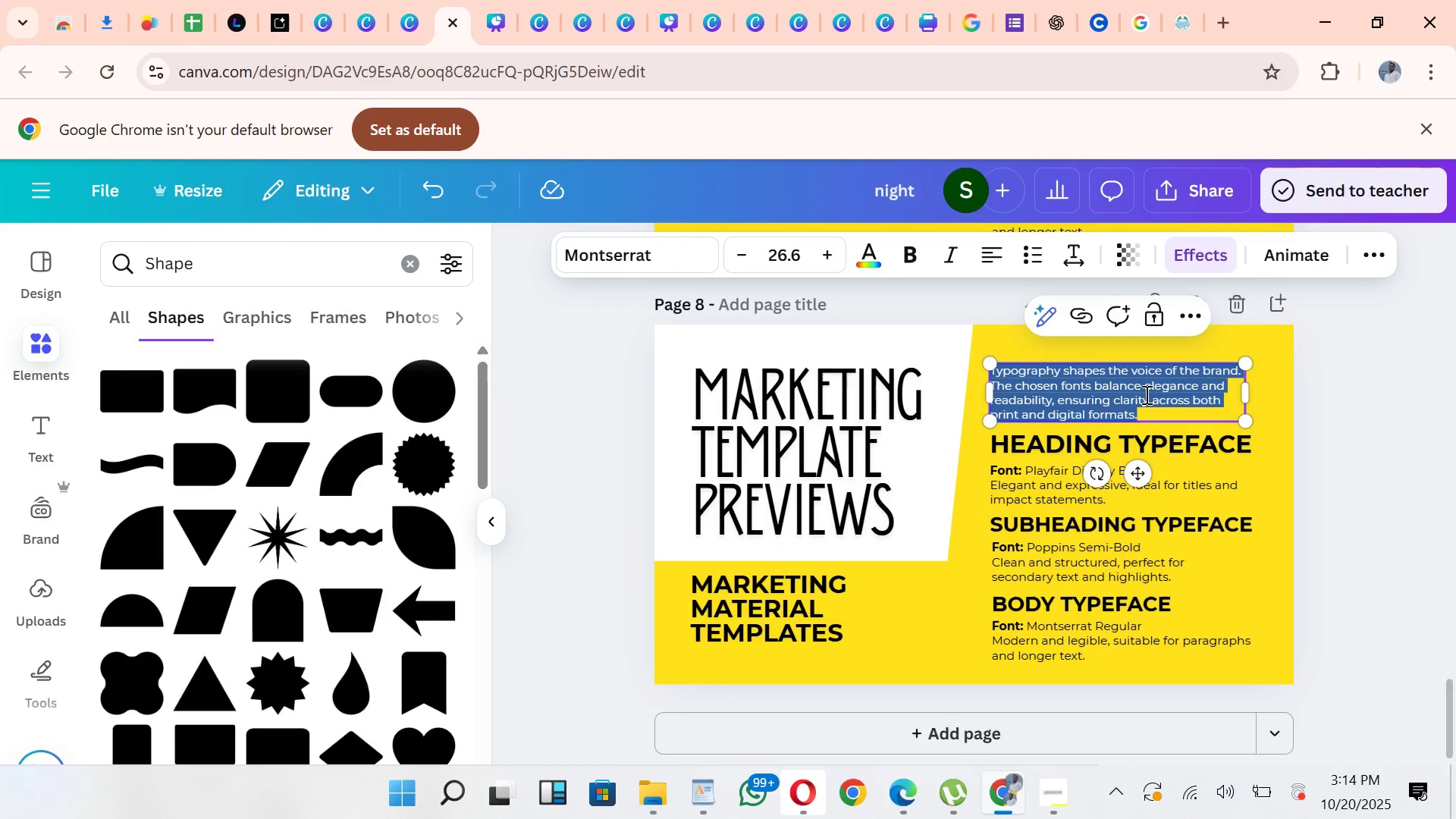 
key(Control+V)
 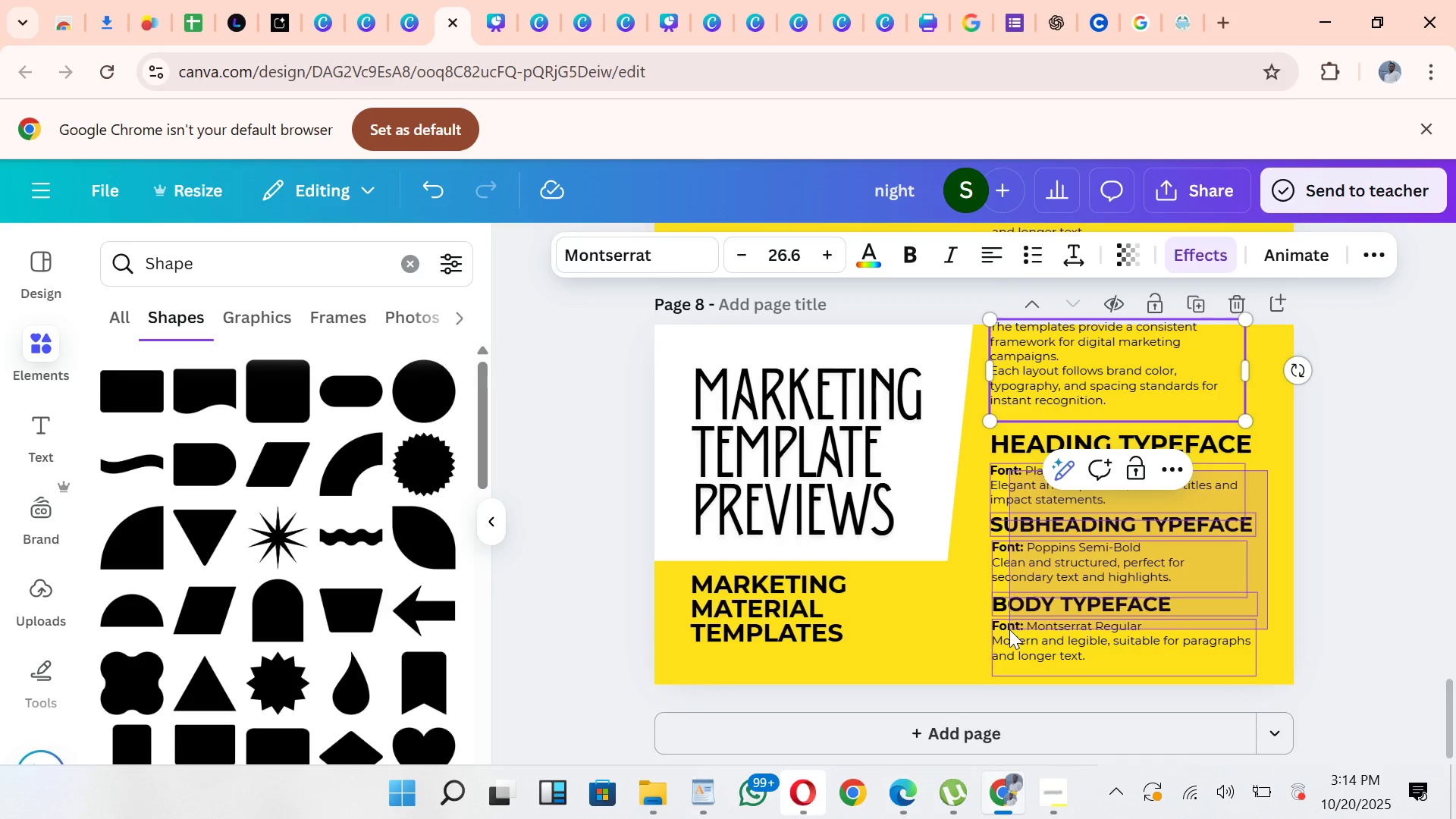 
wait(6.67)
 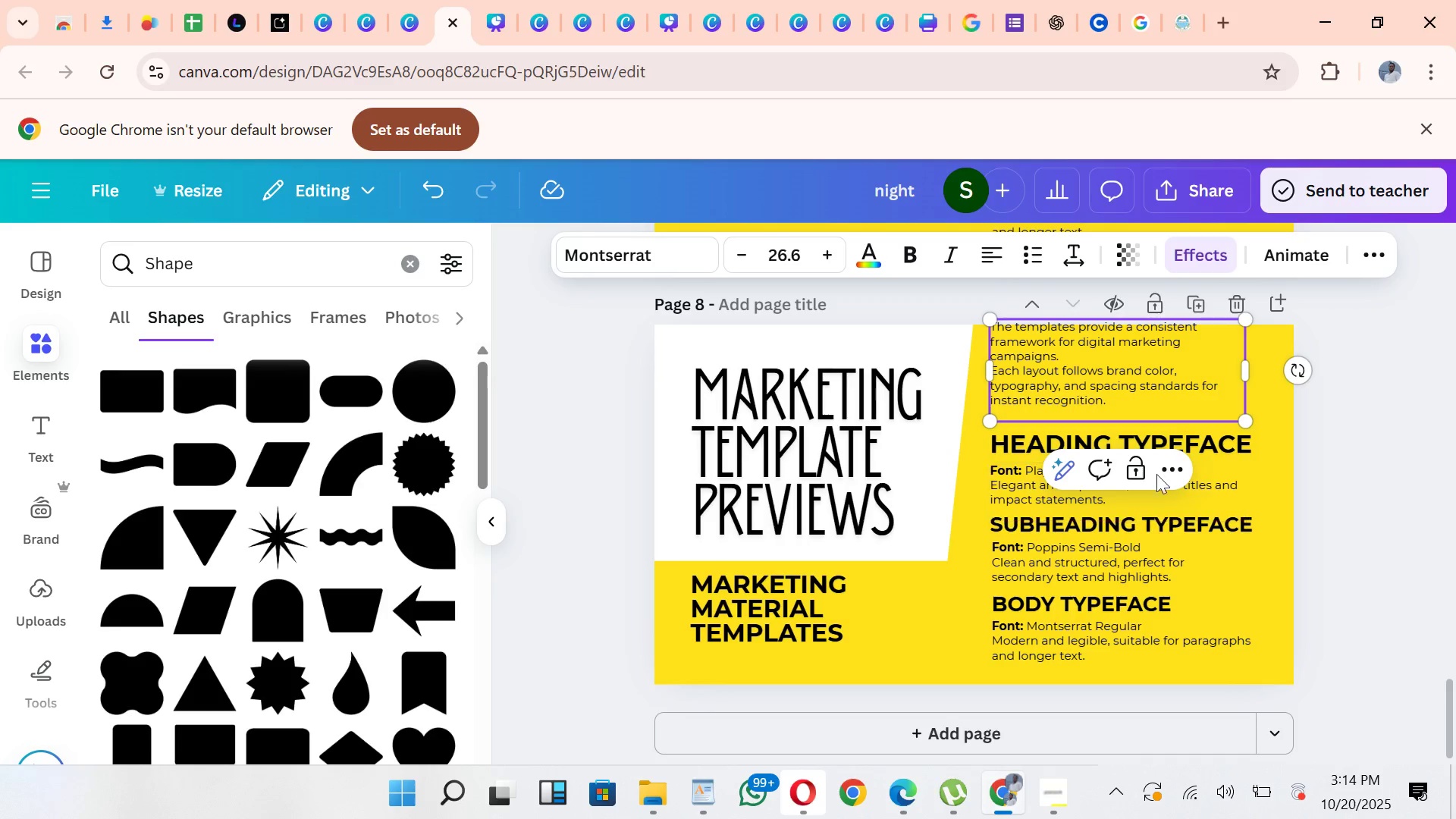 
key(Backspace)
 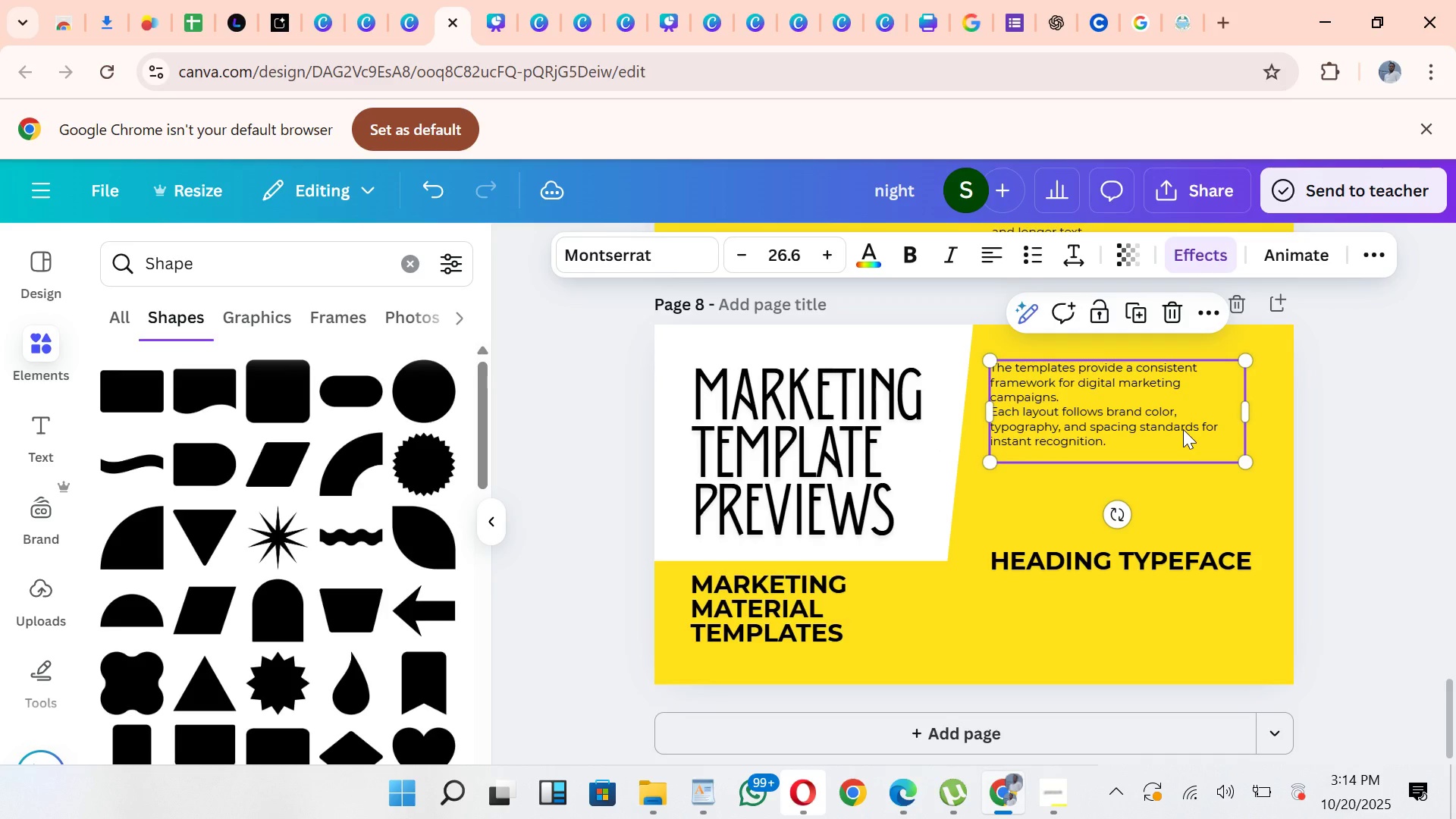 
wait(11.15)
 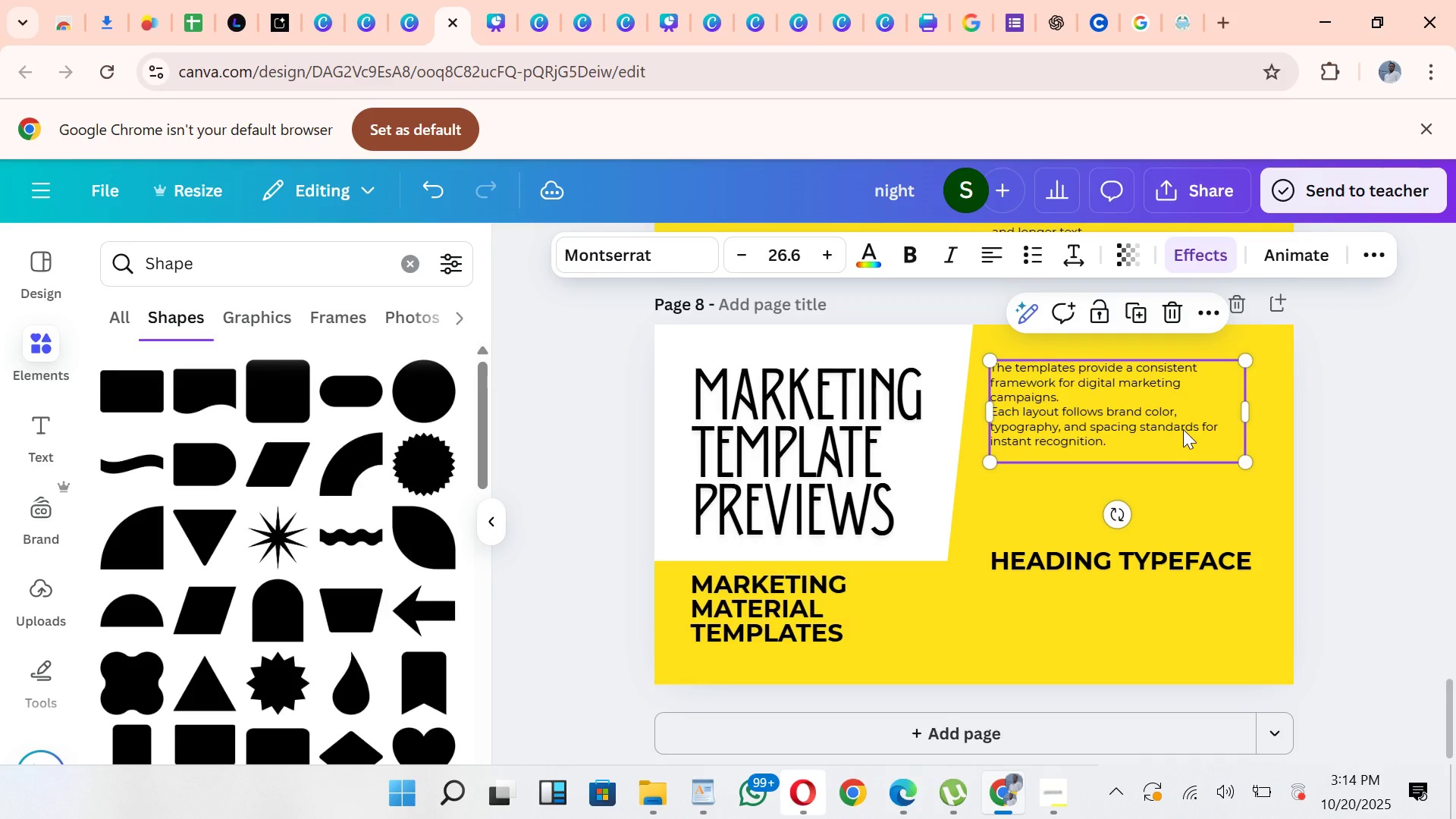 
left_click([717, 795])
 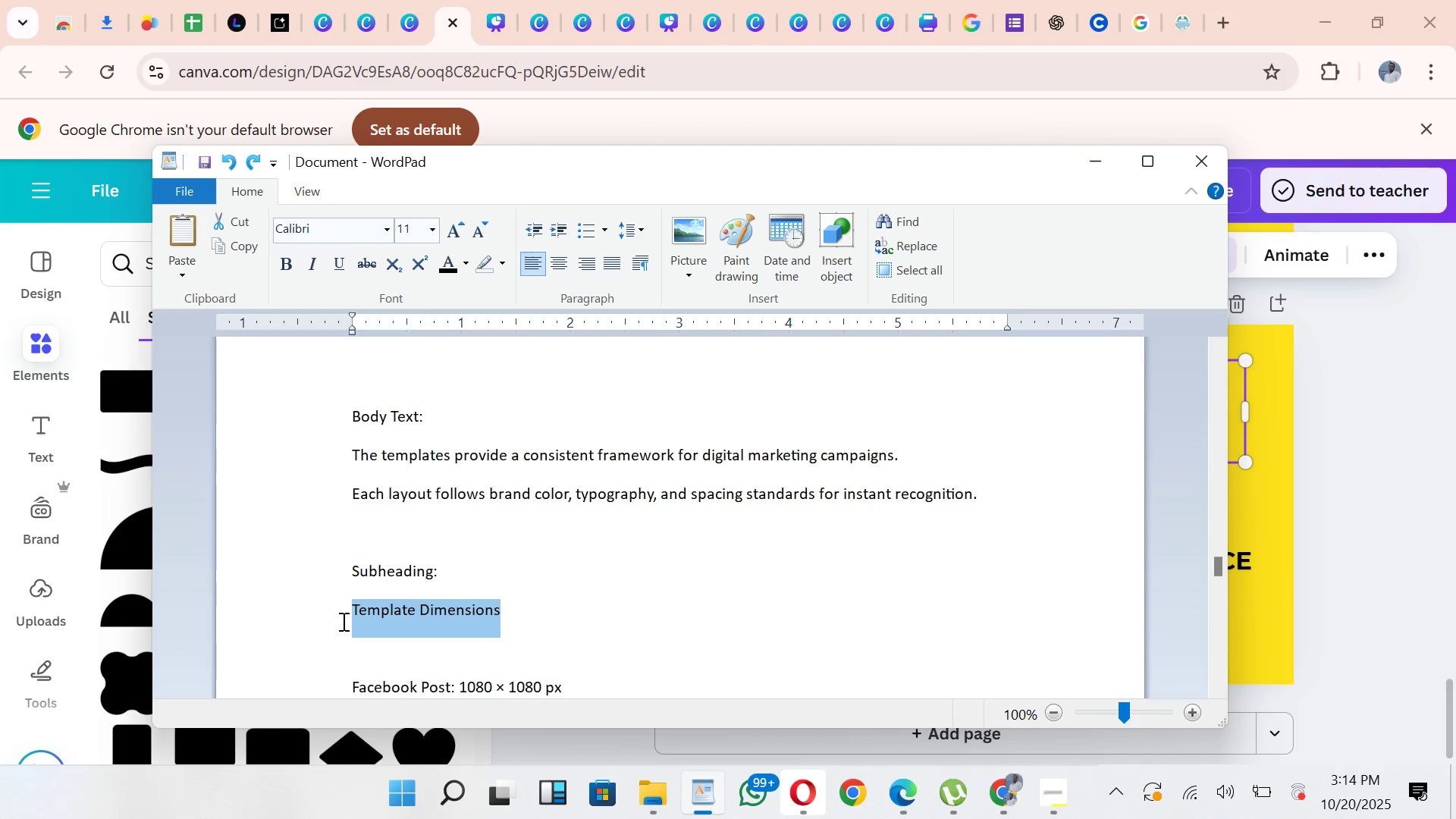 
key(Control+C)
 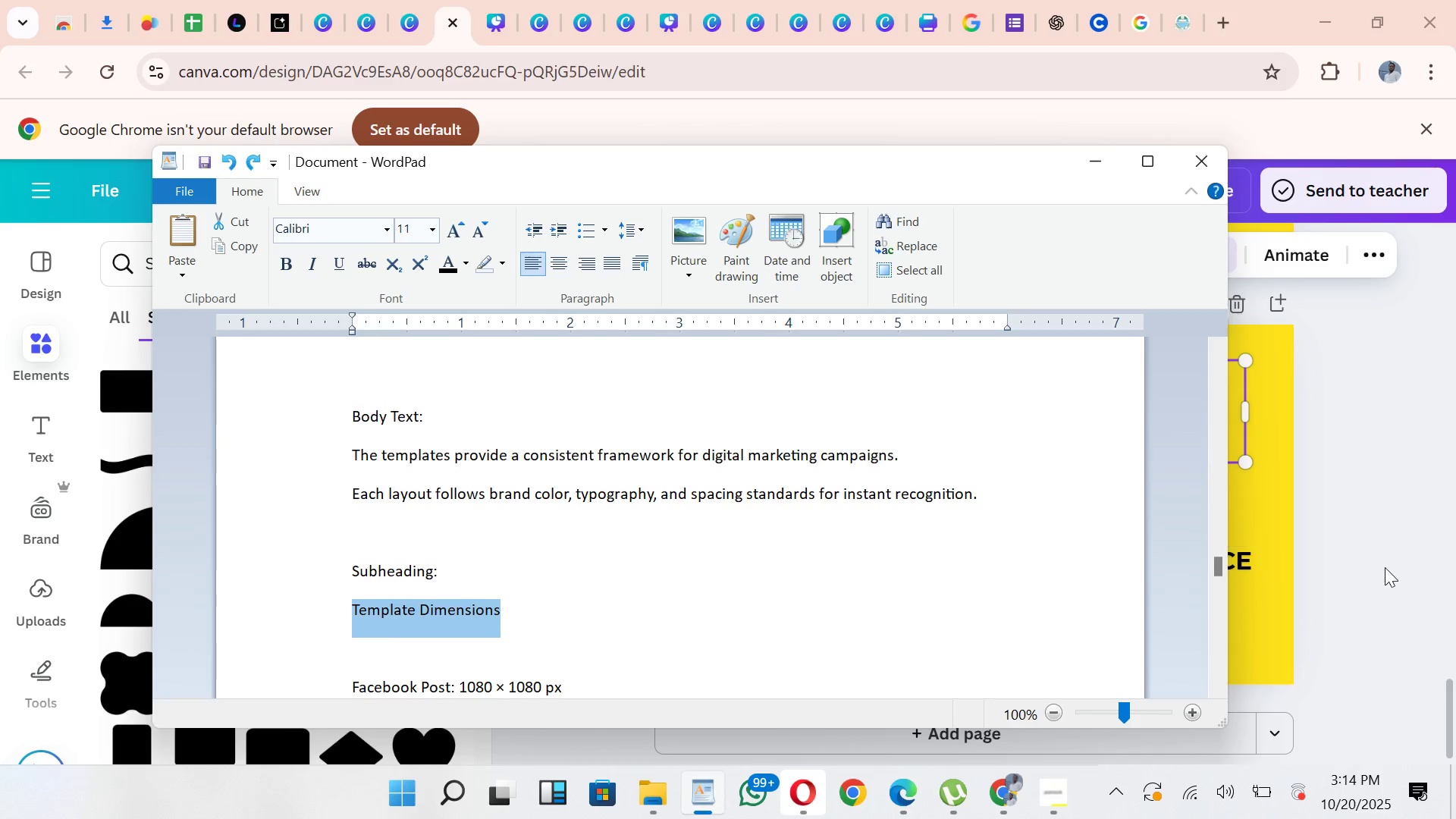 
left_click([1385, 567])
 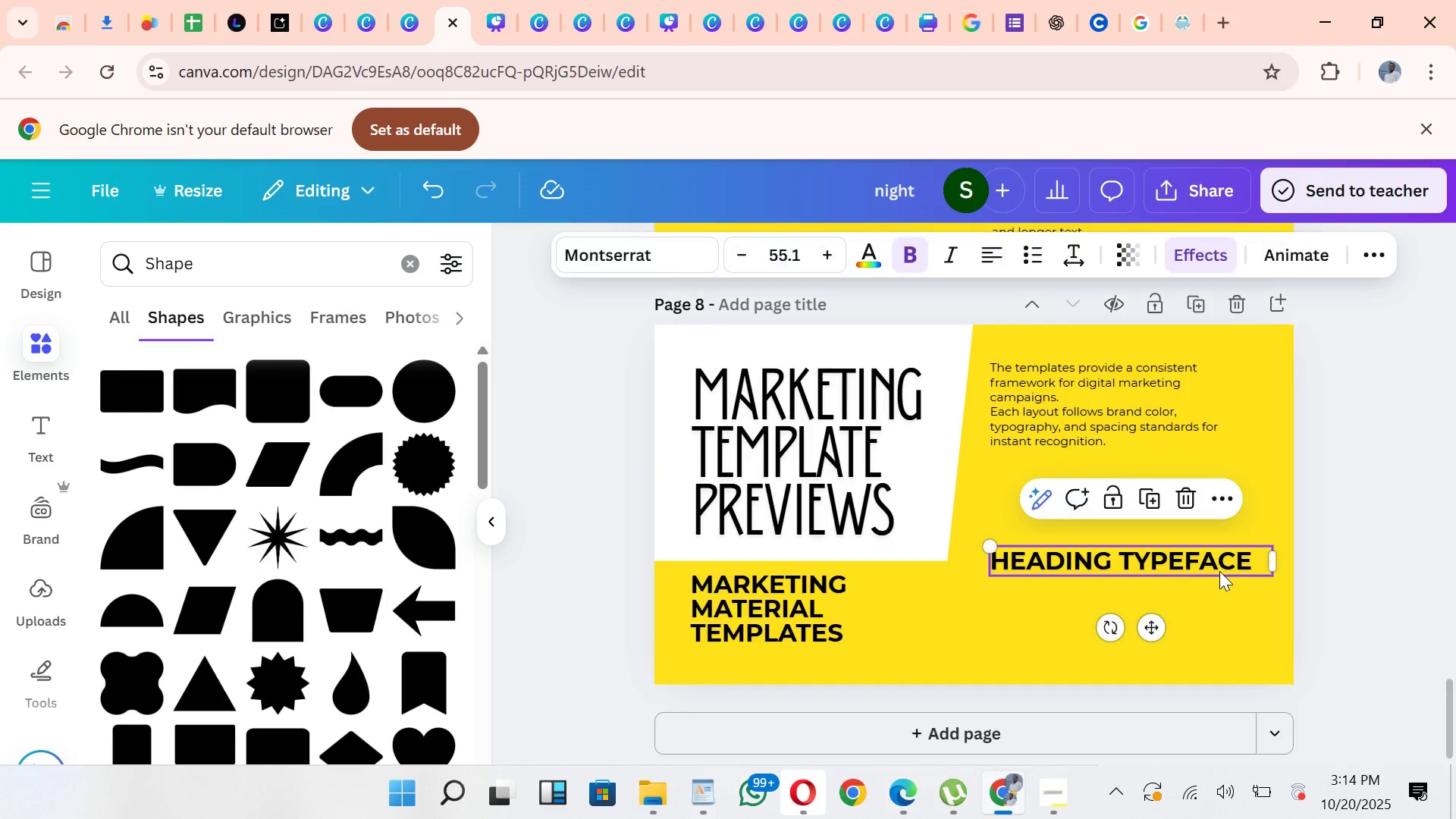 
double_click([1219, 571])
 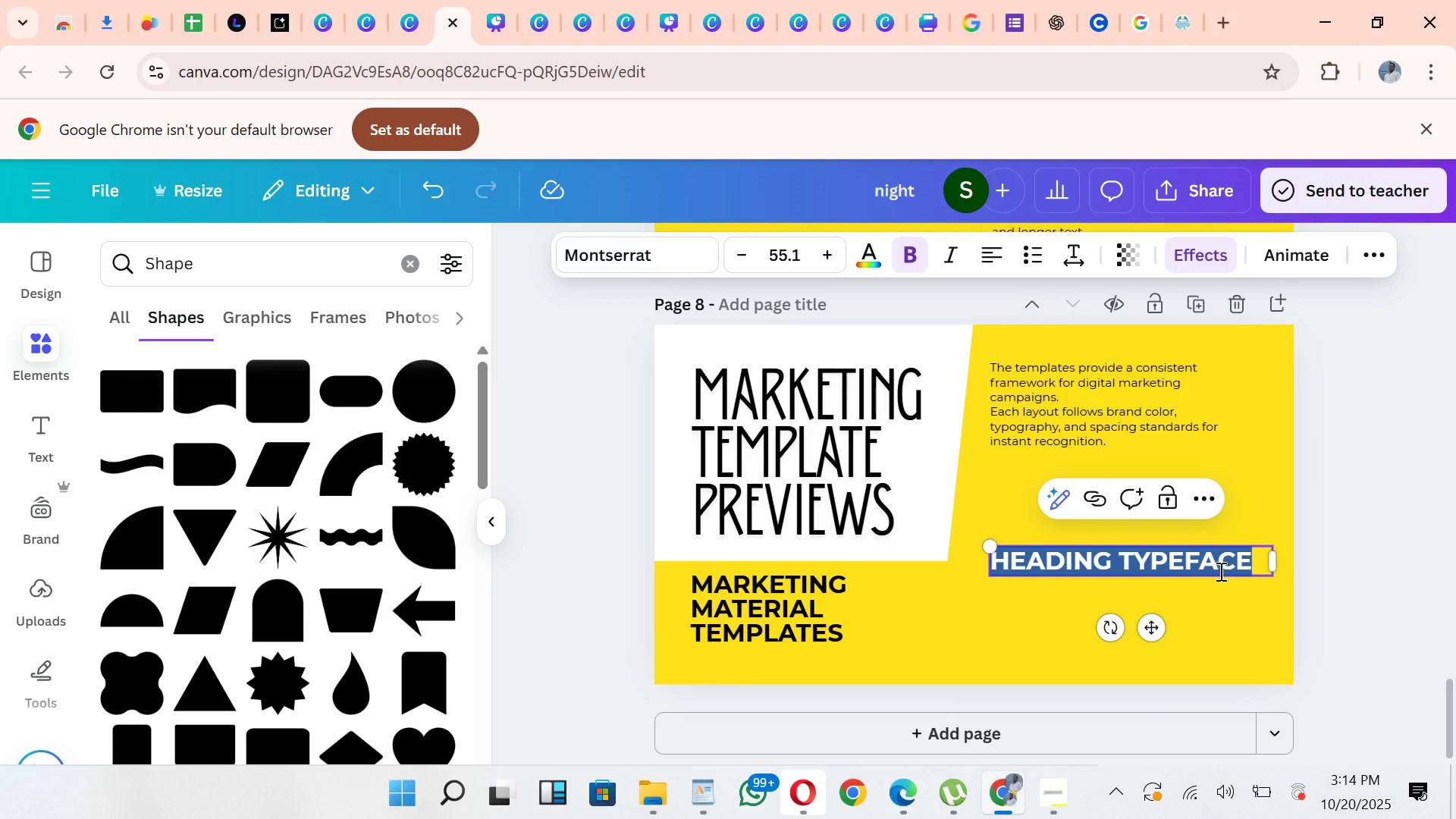 
key(Control+V)
 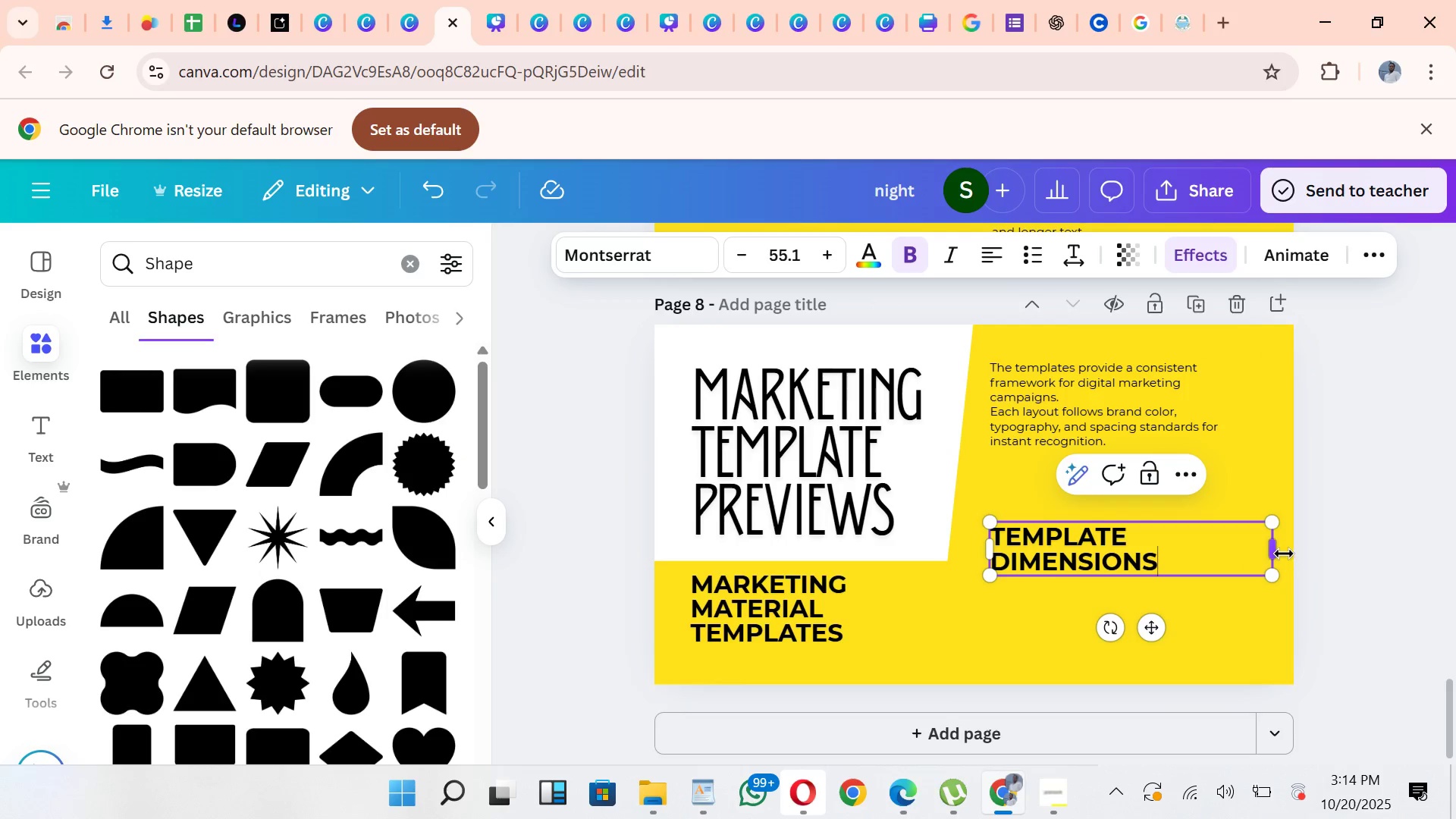 
left_click_drag(start_coordinate=[1282, 551], to_coordinate=[1326, 544])
 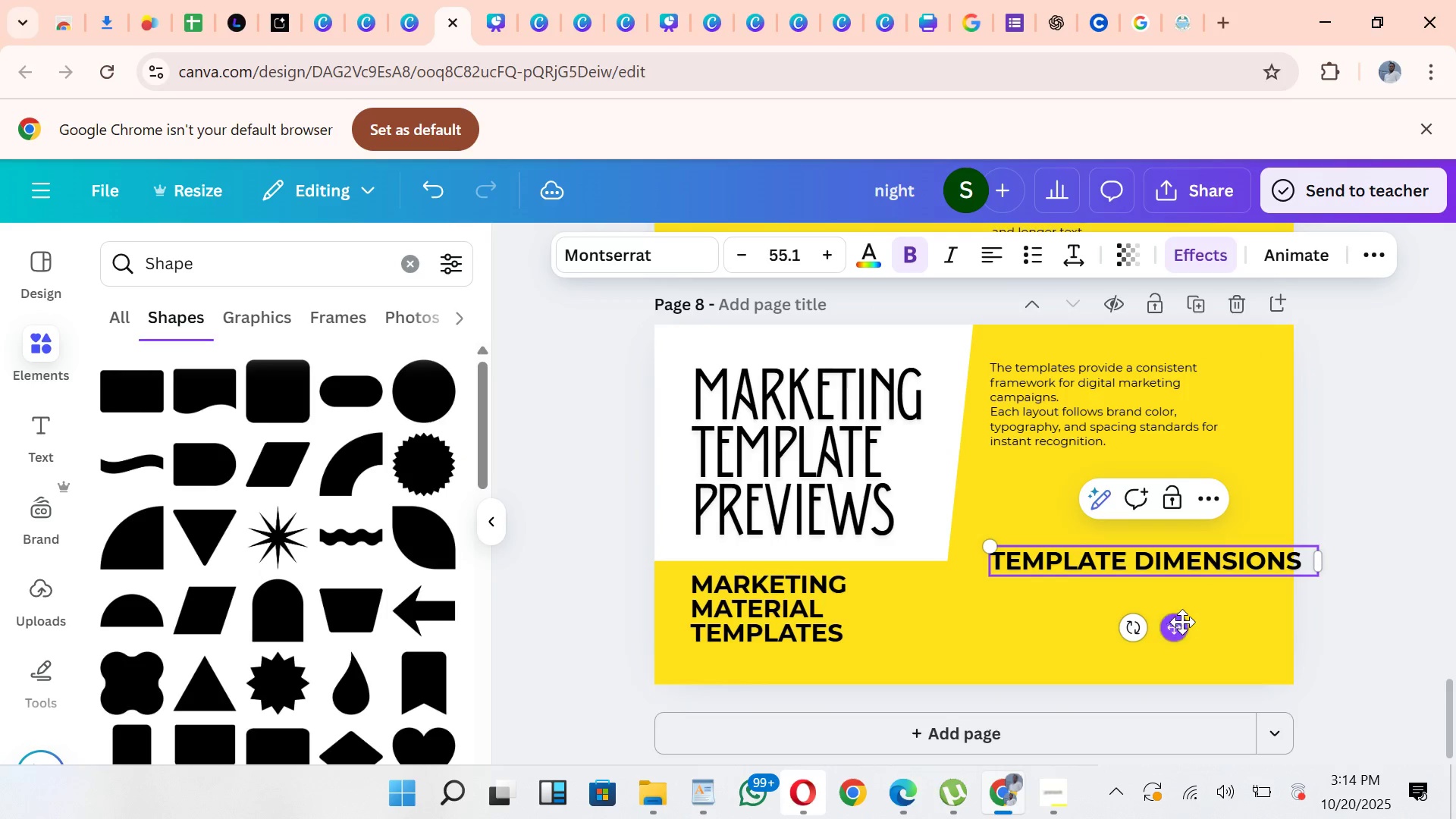 
left_click_drag(start_coordinate=[1181, 620], to_coordinate=[1180, 537])
 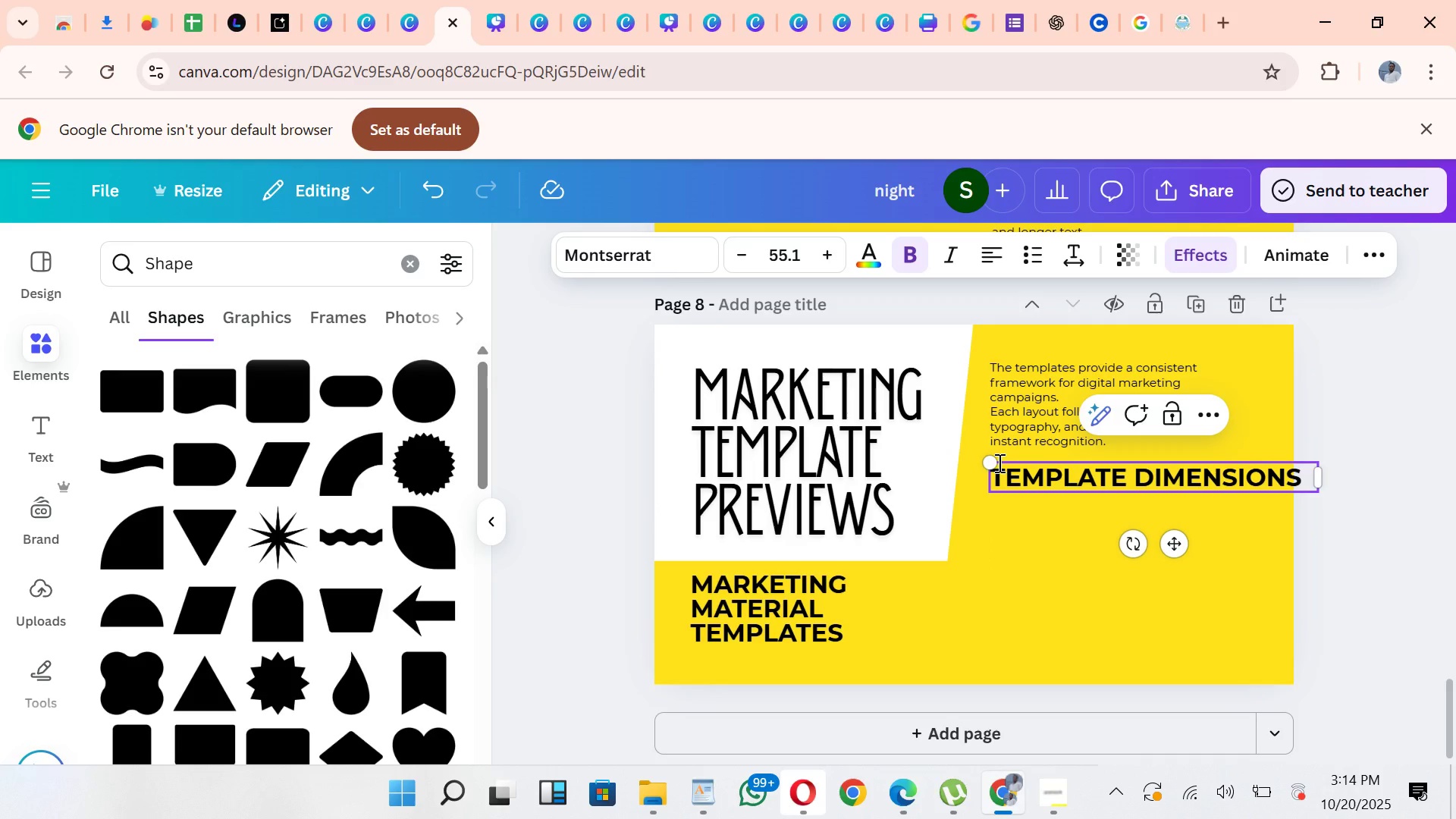 
wait(5.02)
 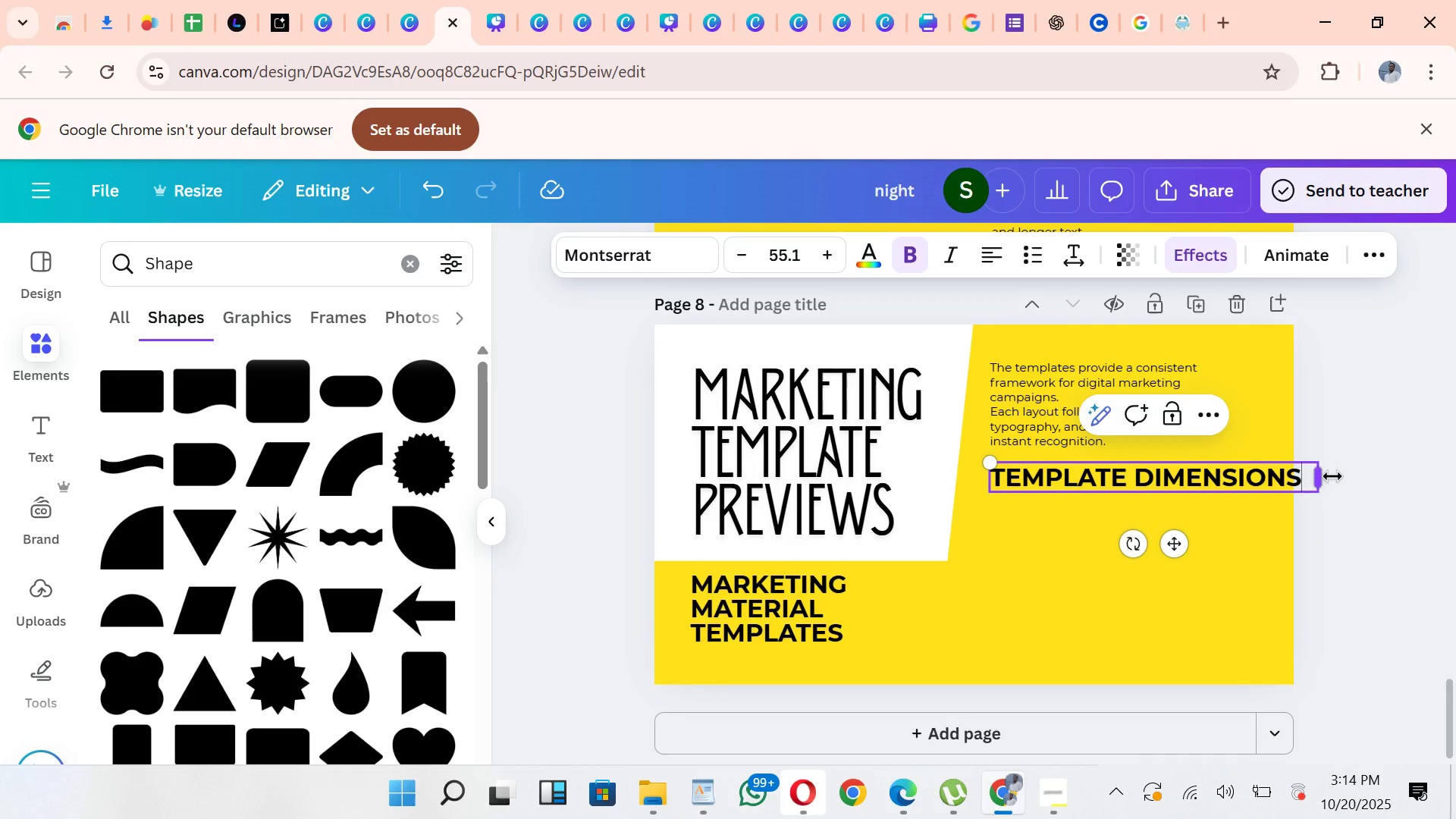 
left_click_drag(start_coordinate=[989, 466], to_coordinate=[1071, 511])
 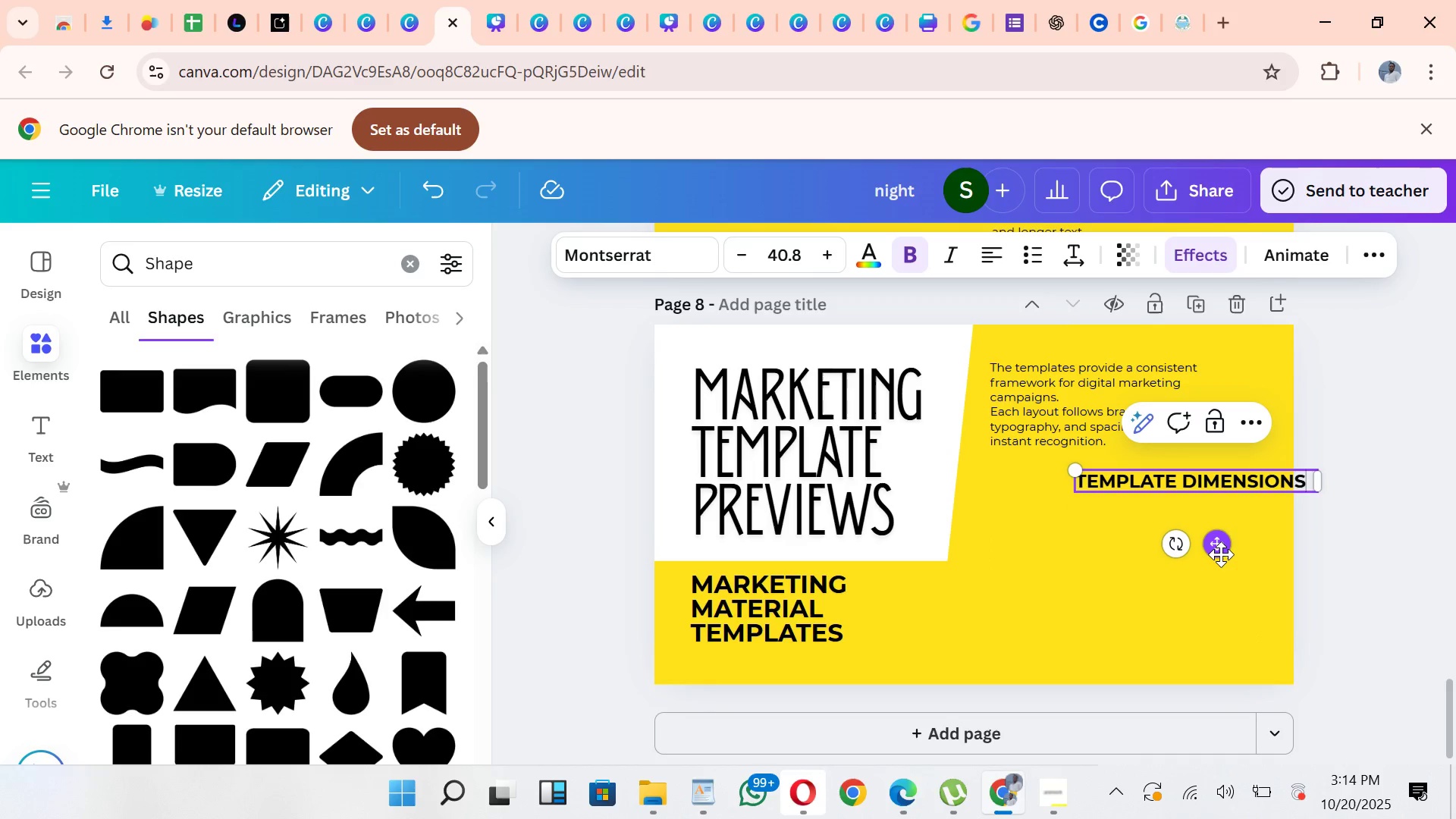 
left_click_drag(start_coordinate=[1221, 554], to_coordinate=[1137, 549])
 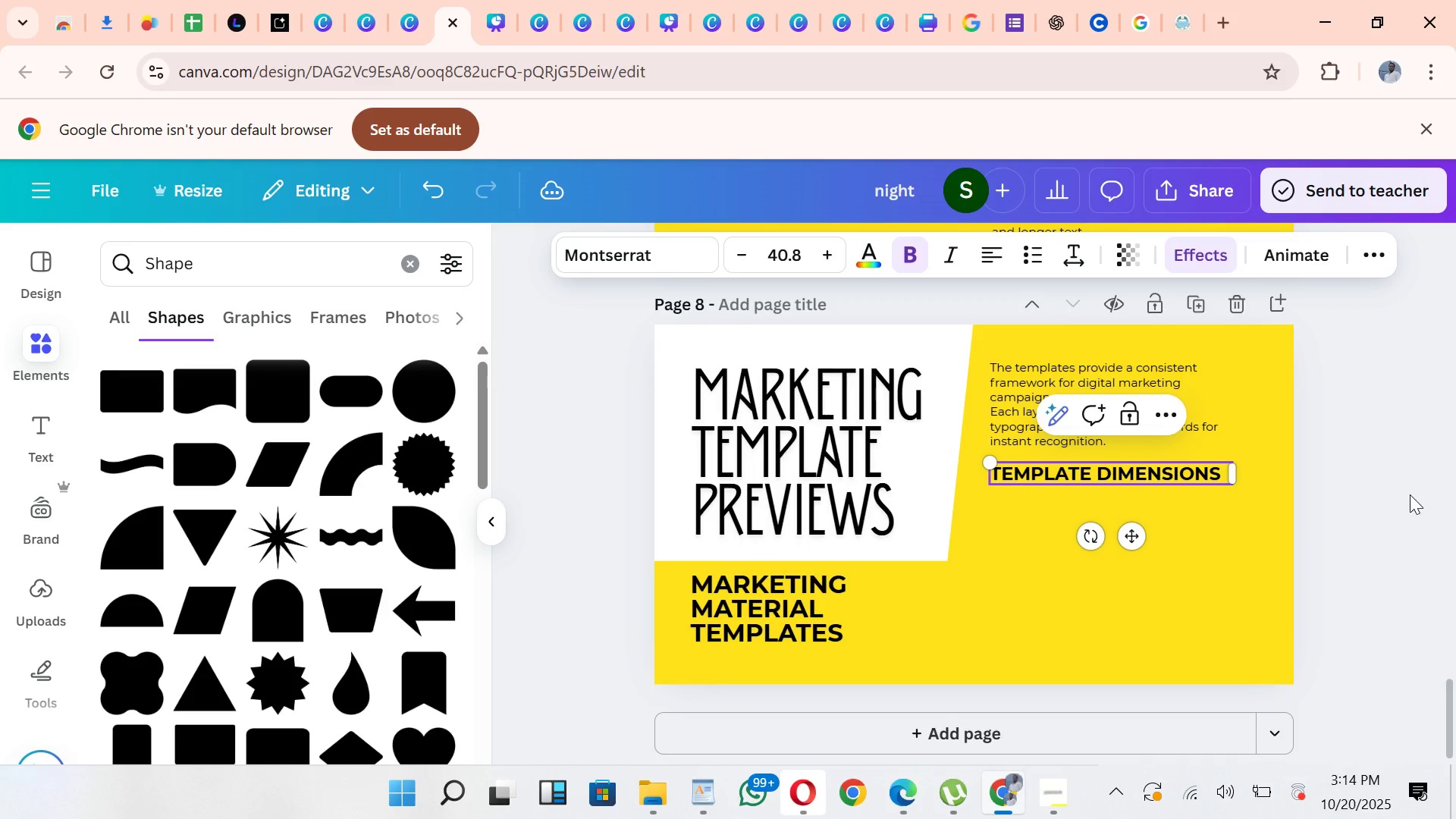 
left_click_drag(start_coordinate=[1410, 494], to_coordinate=[1414, 494])
 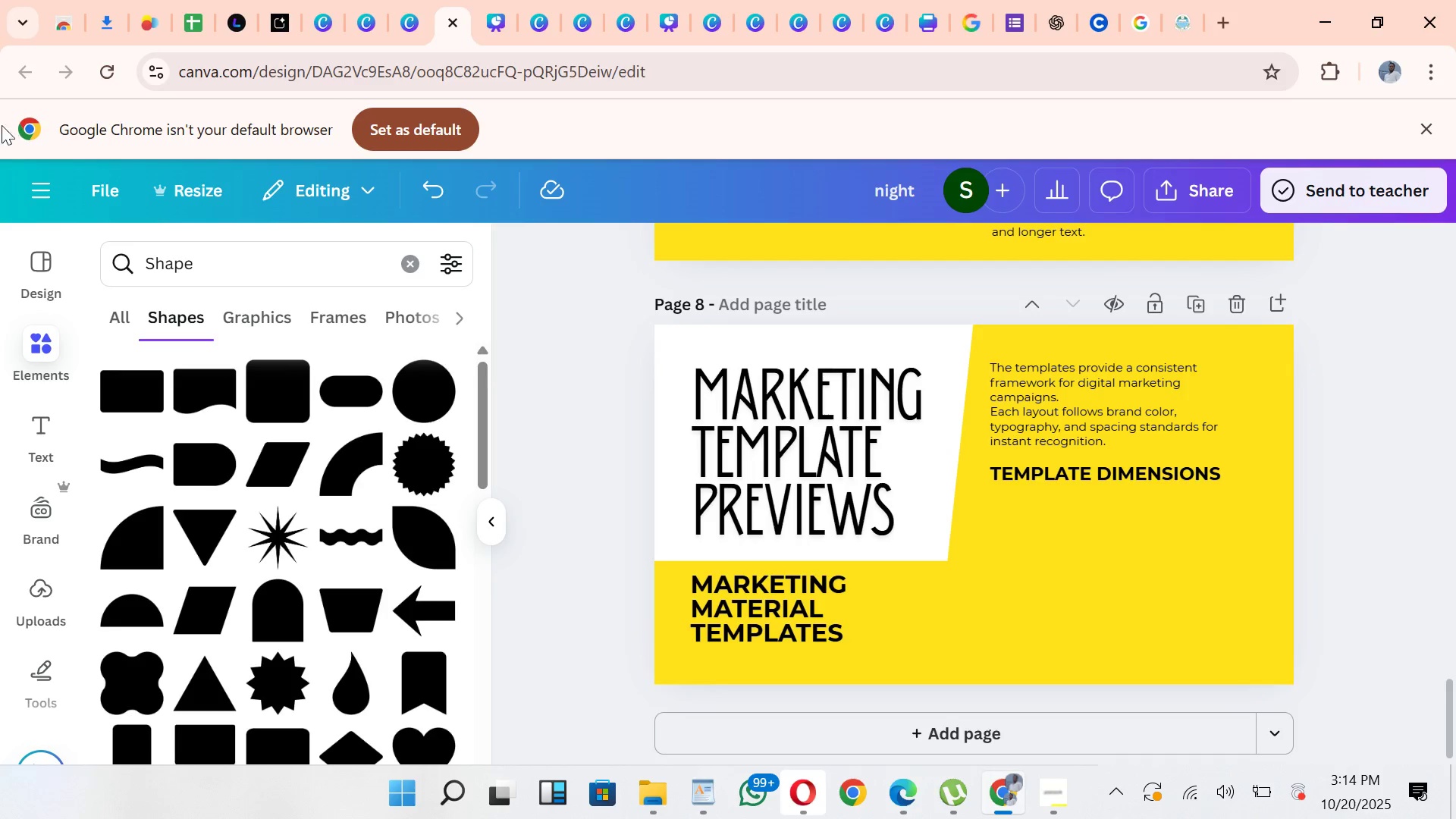 
wait(7.43)
 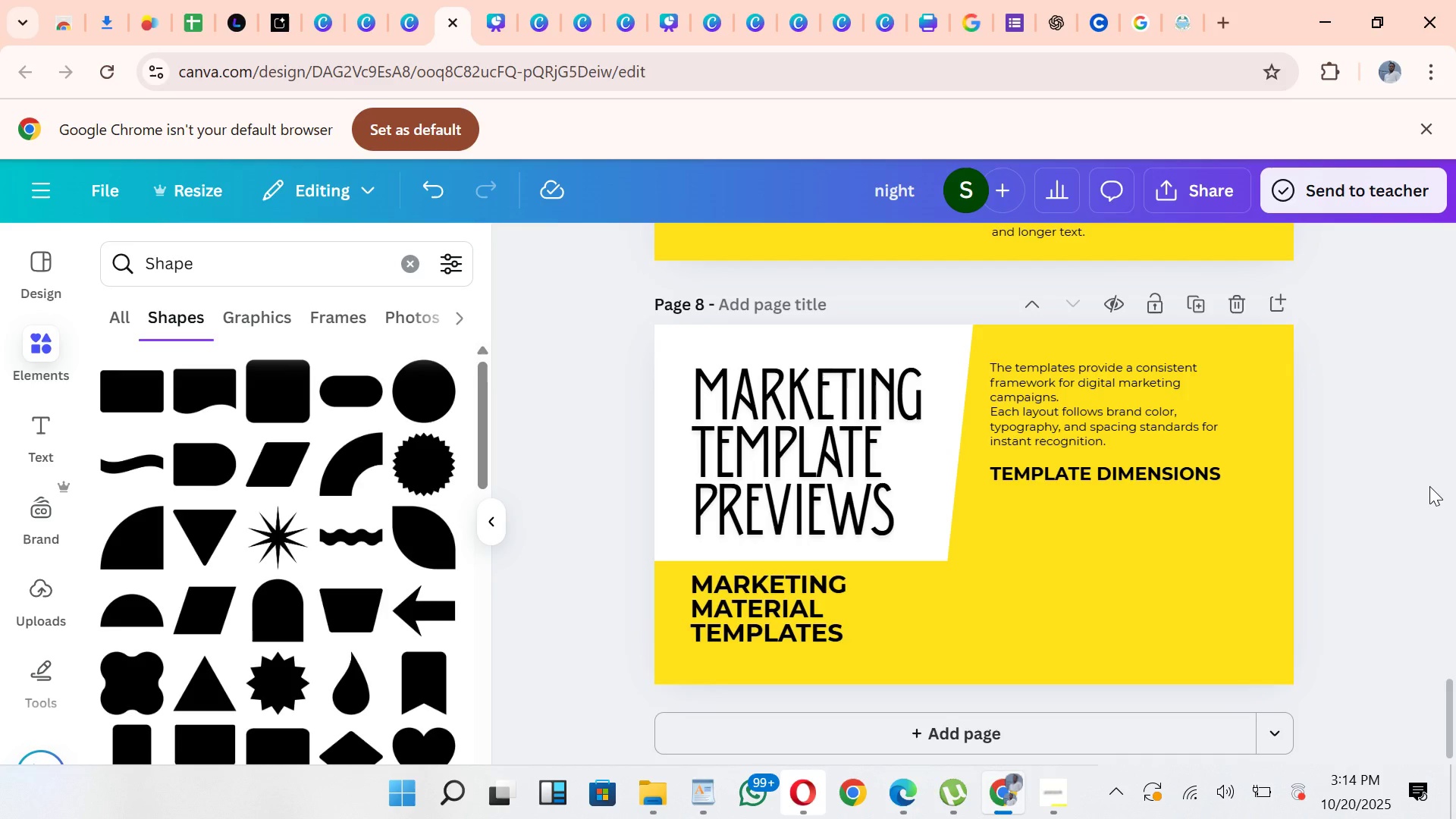 
left_click([1125, 391])
 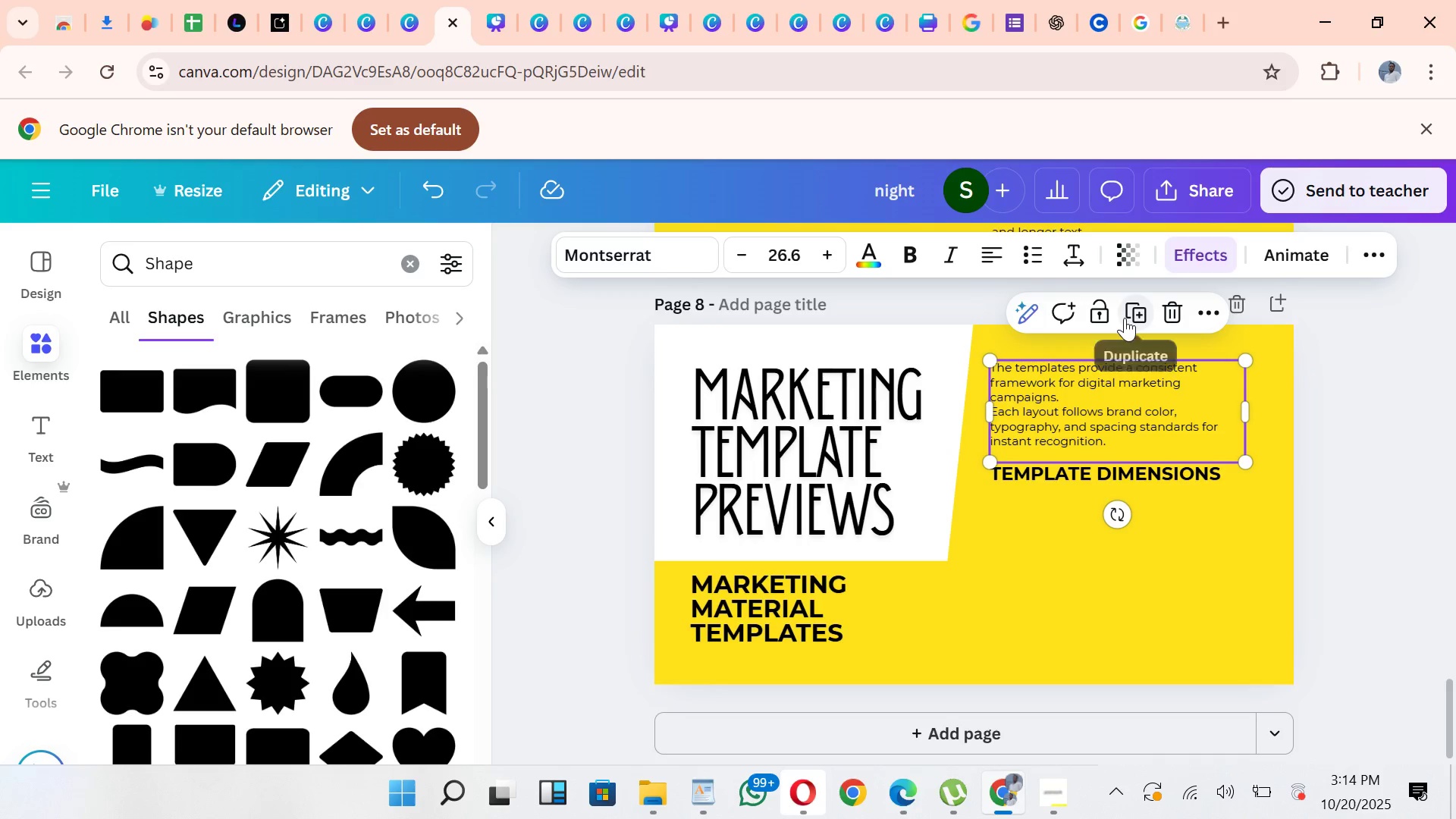 
left_click([1125, 318])
 